 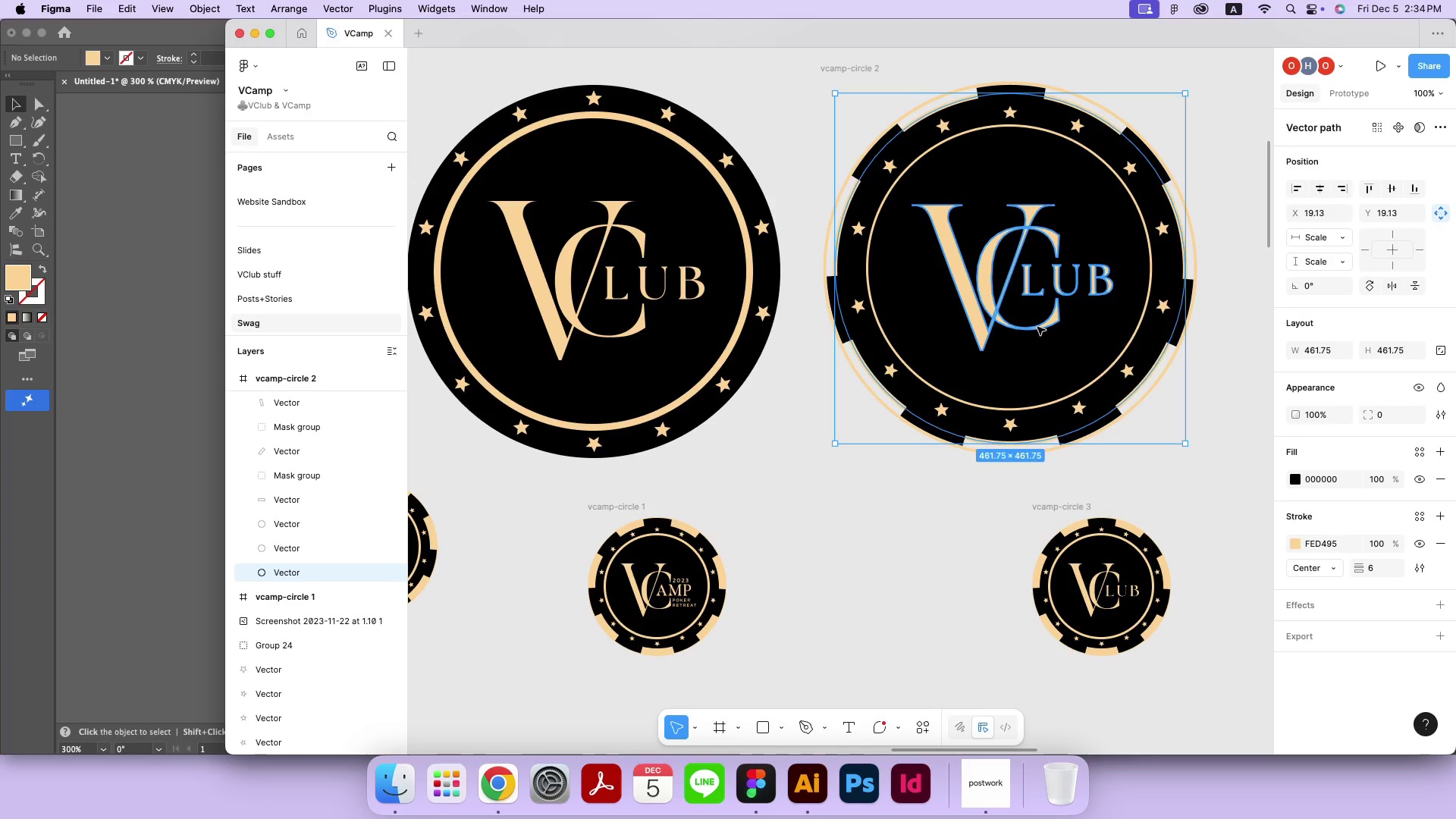 
left_click([1037, 327])
 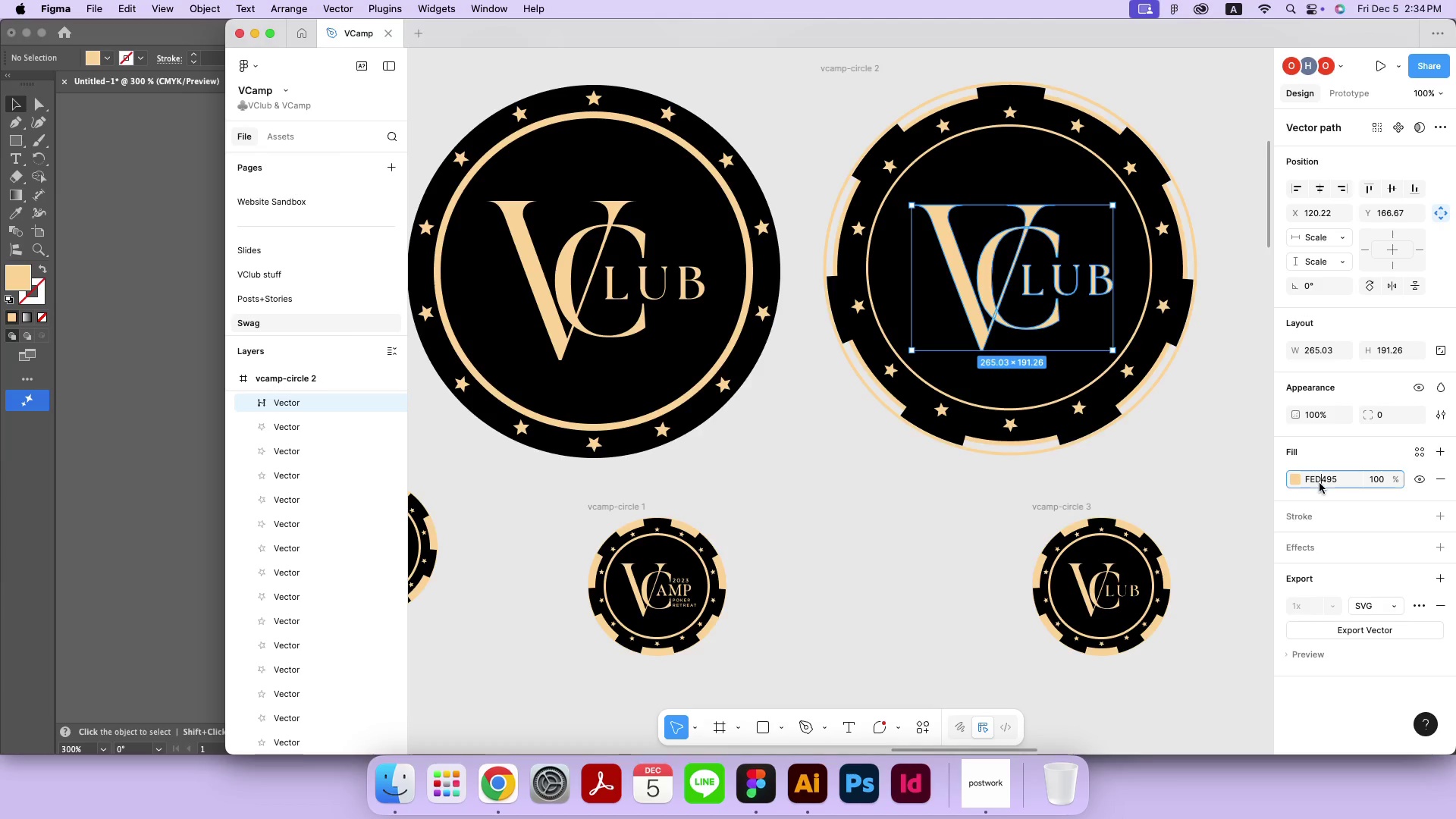 
left_click([1320, 483])
 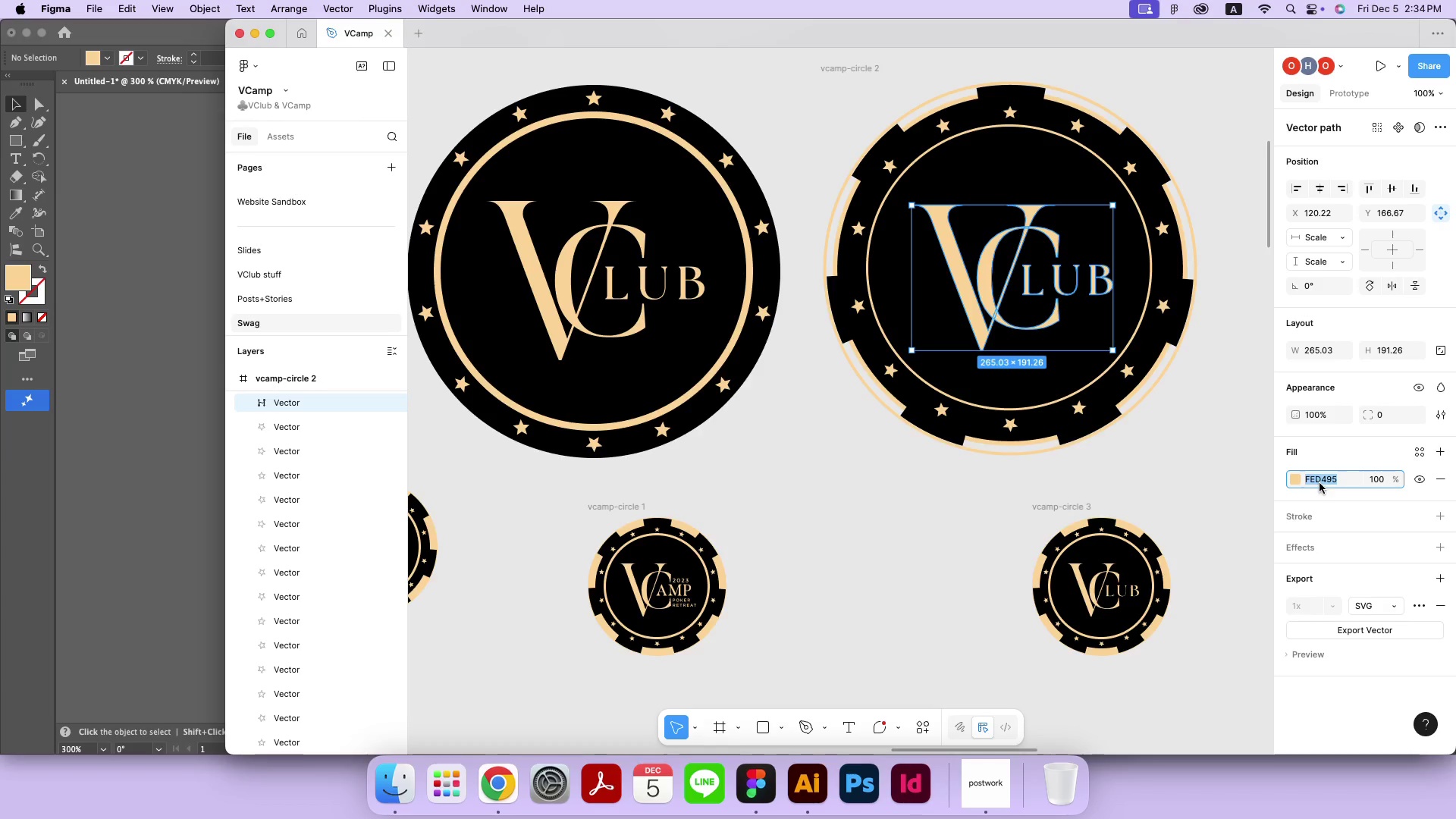 
key(Meta+CommandLeft)
 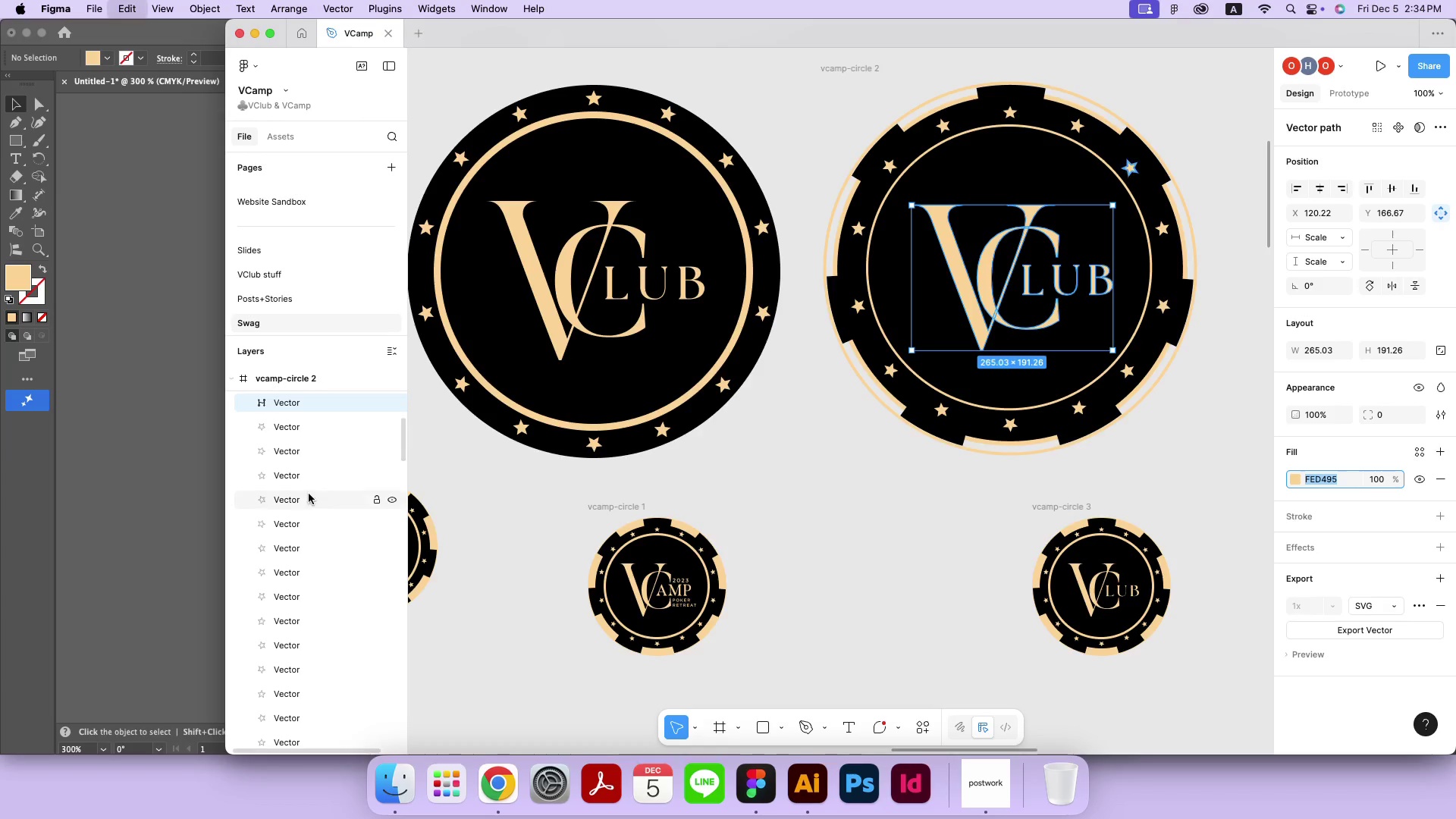 
key(Meta+C)
 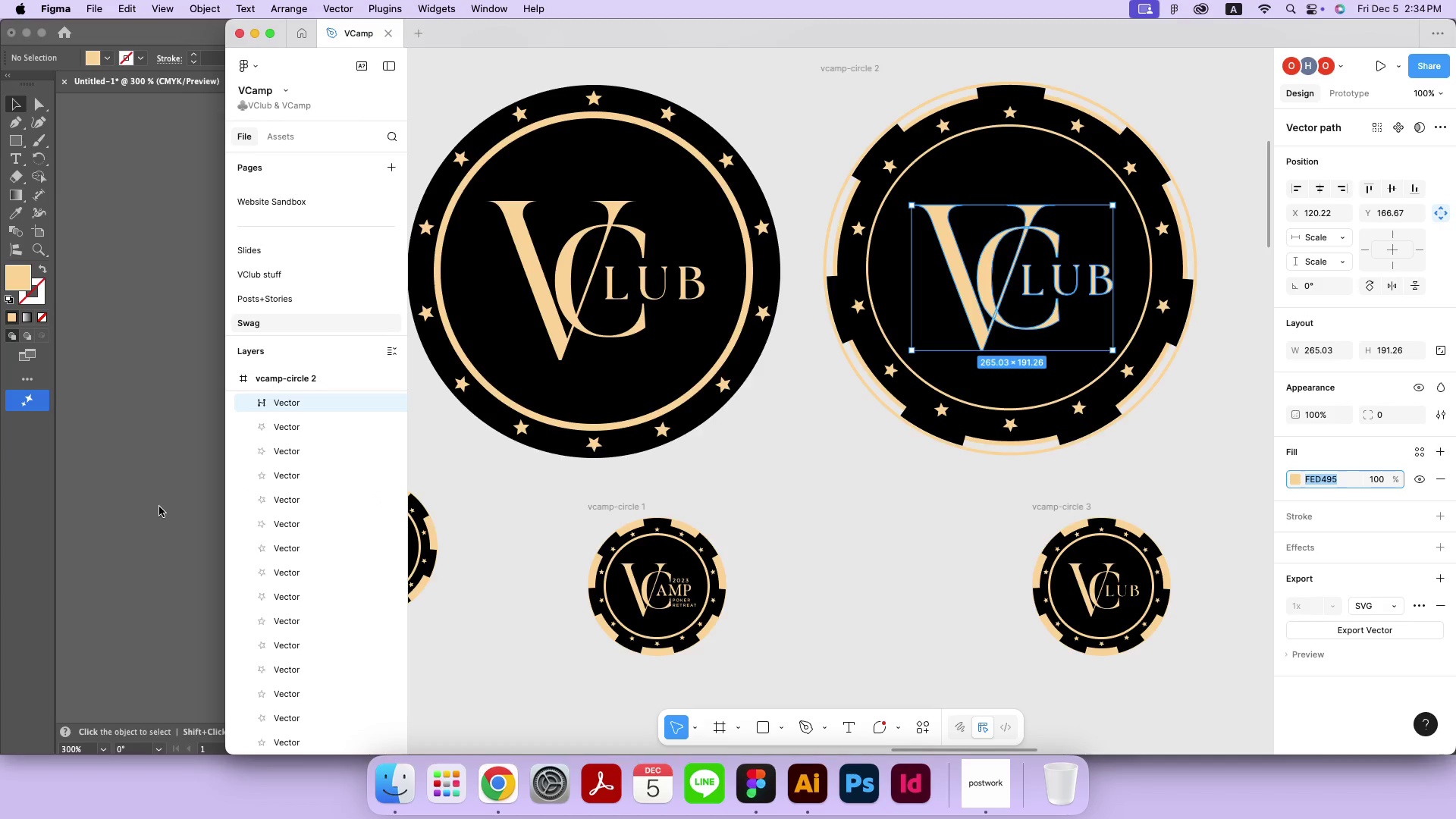 
left_click([159, 507])
 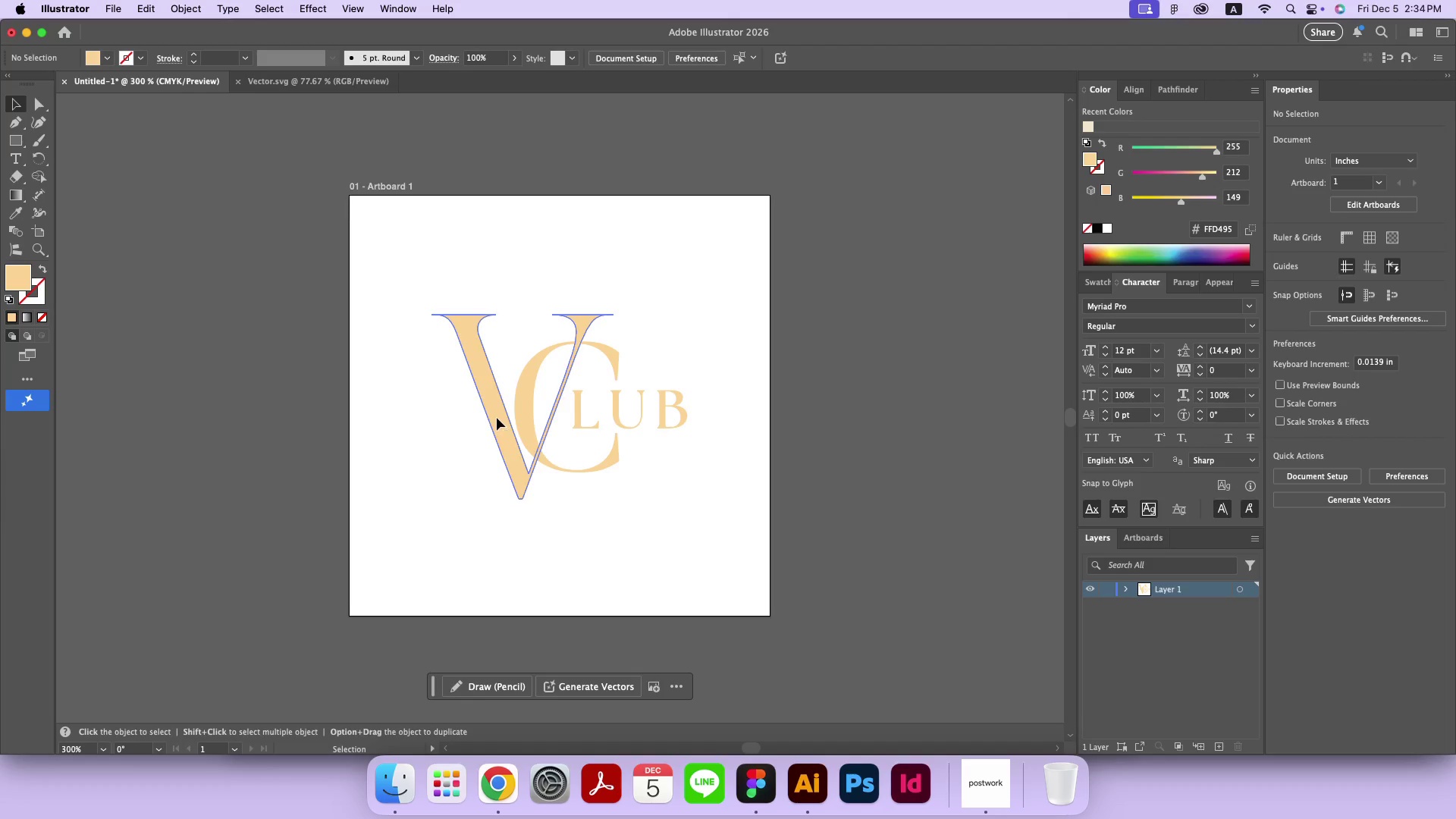 
left_click([497, 418])
 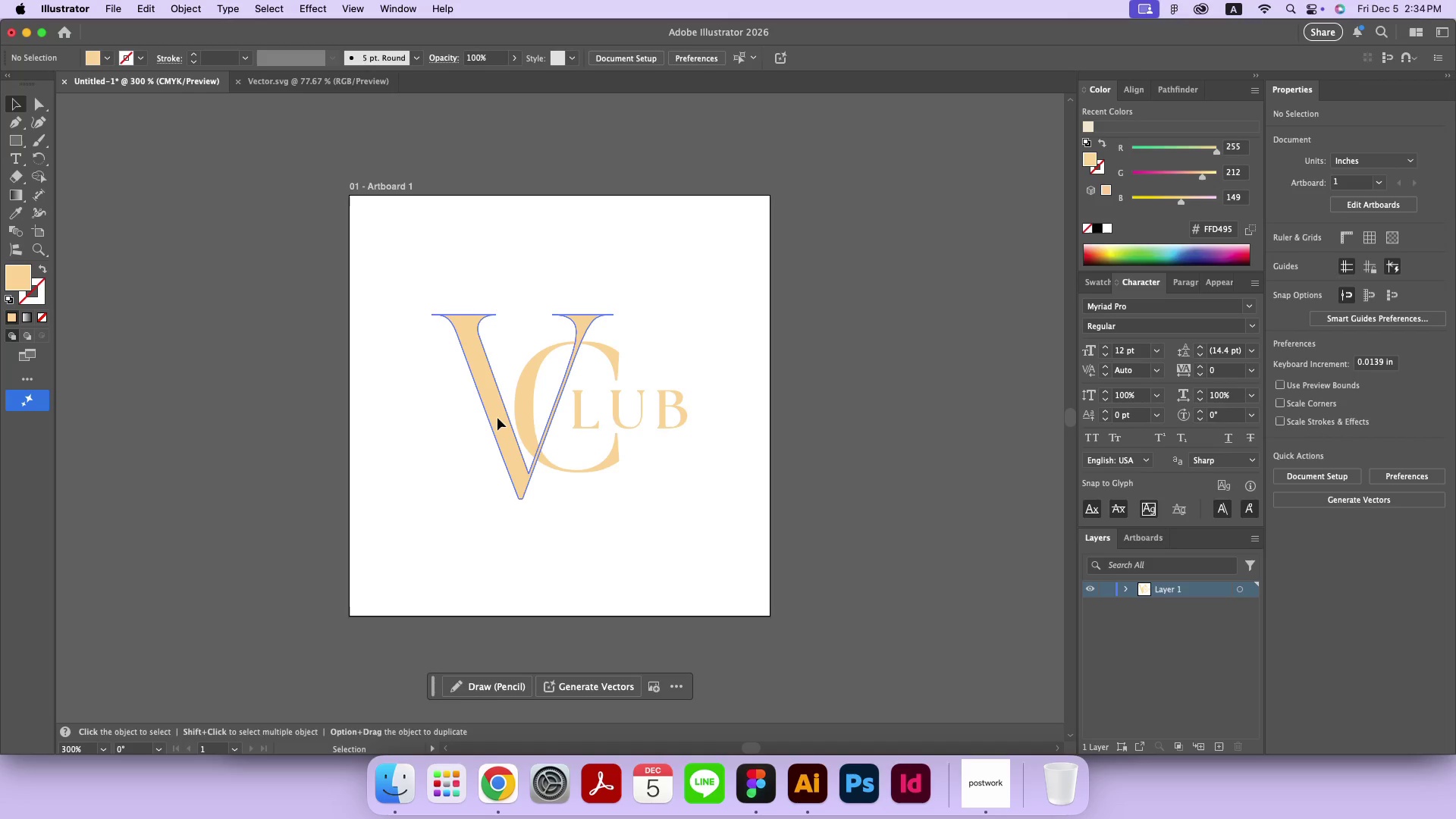 
left_click([762, 347])
 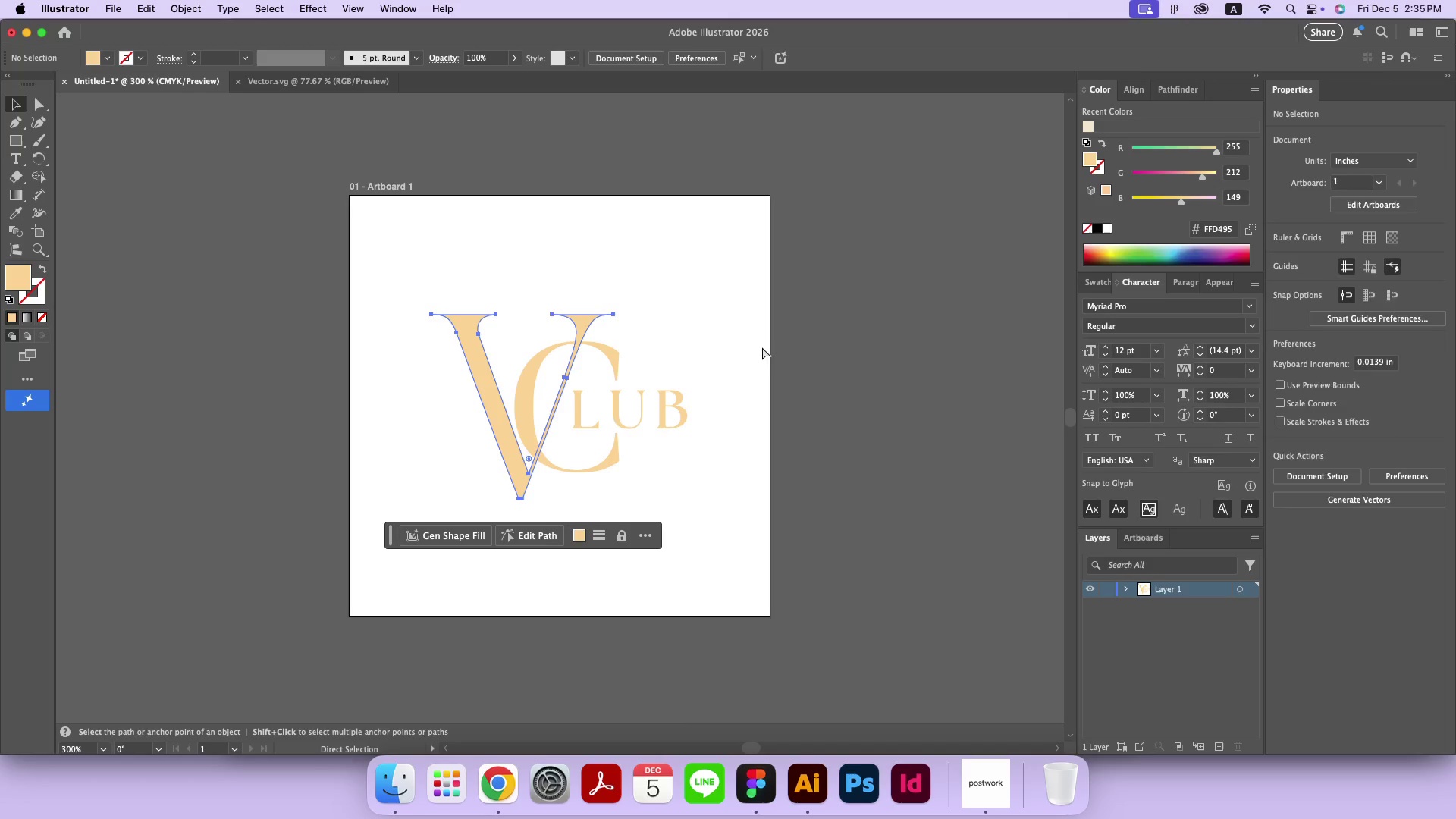 
key(Meta+Z)
 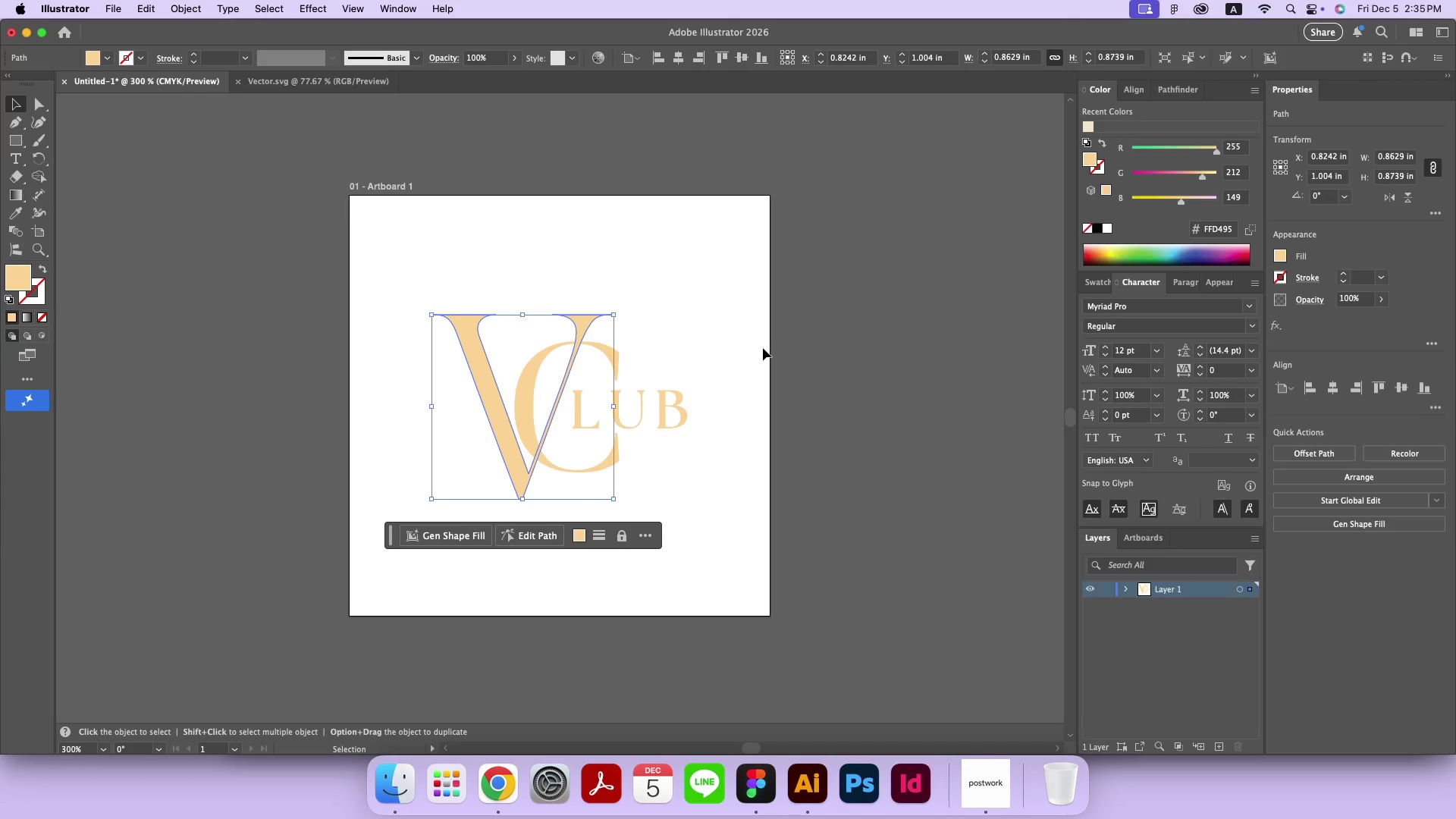 
left_click([763, 348])
 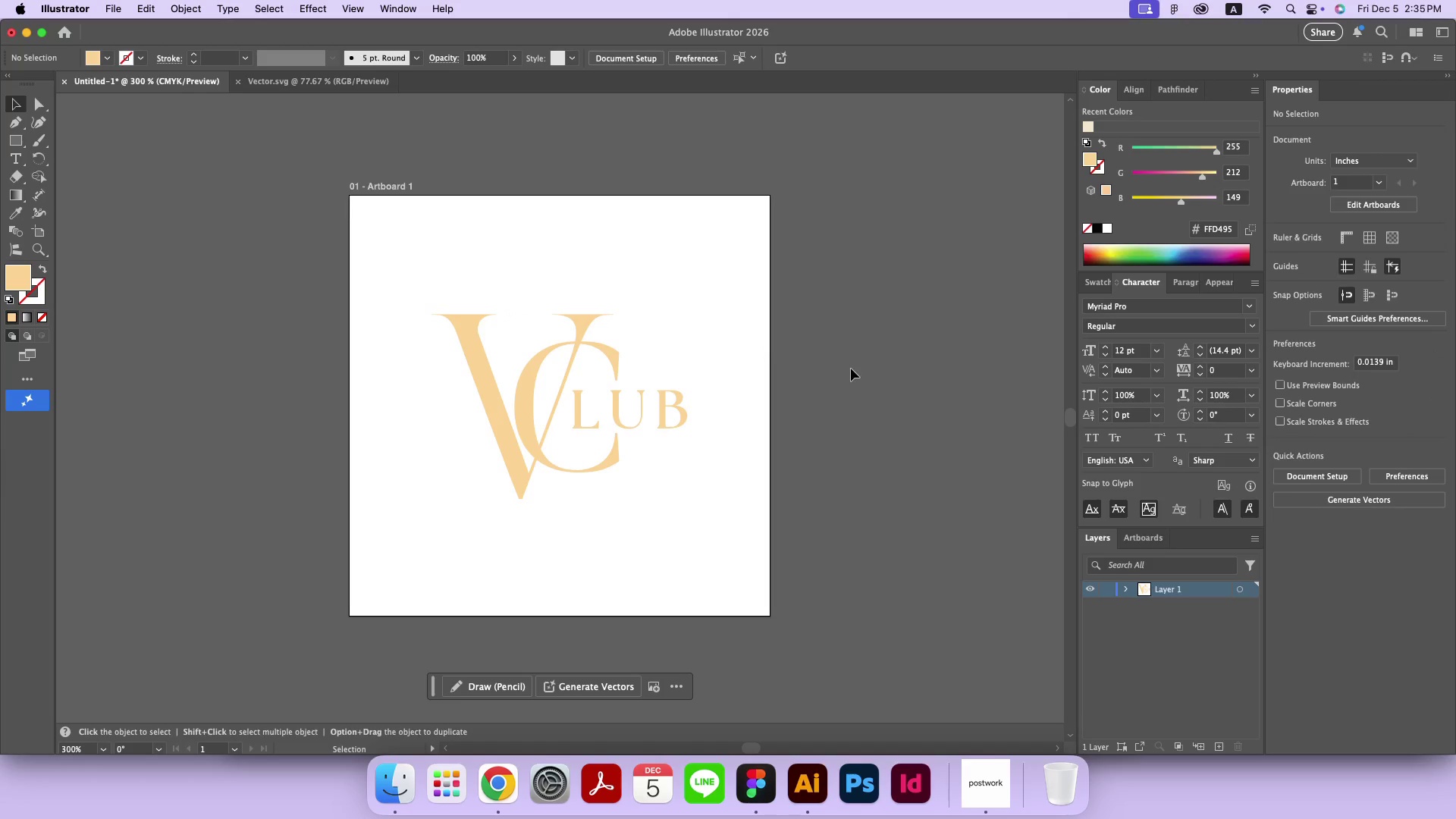 
double_click([851, 369])
 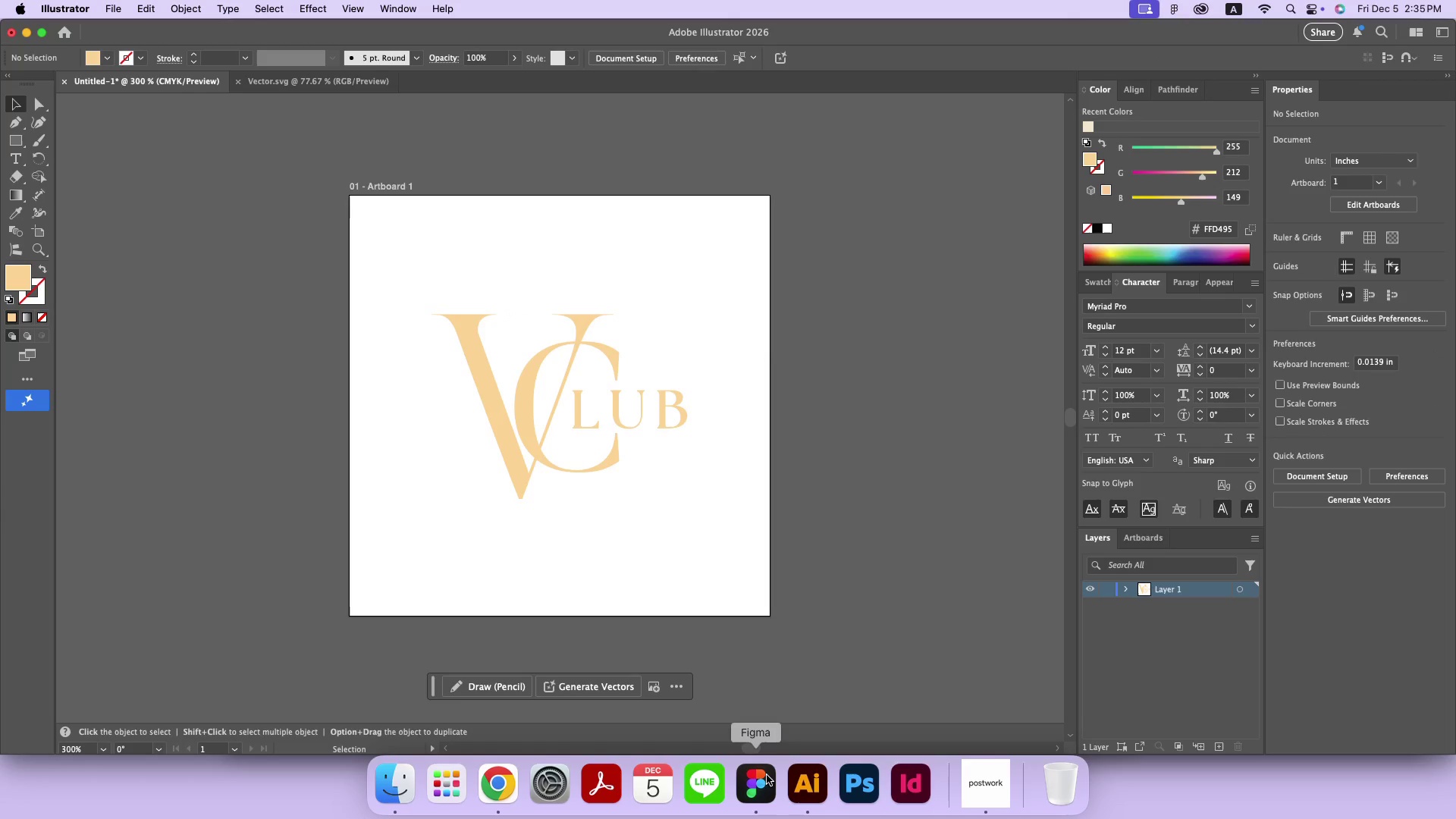 
left_click([767, 775])
 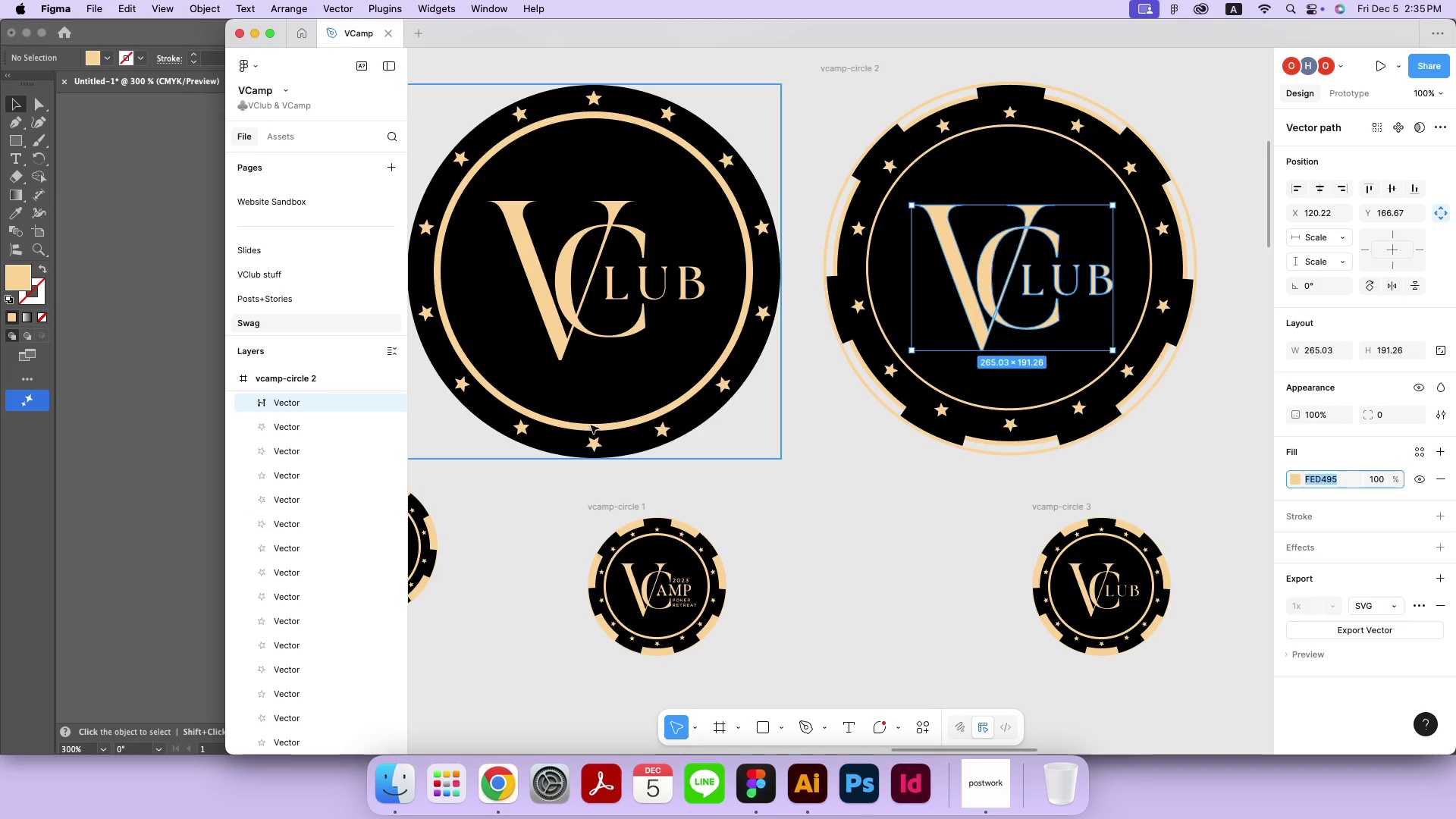 
left_click([1031, 394])
 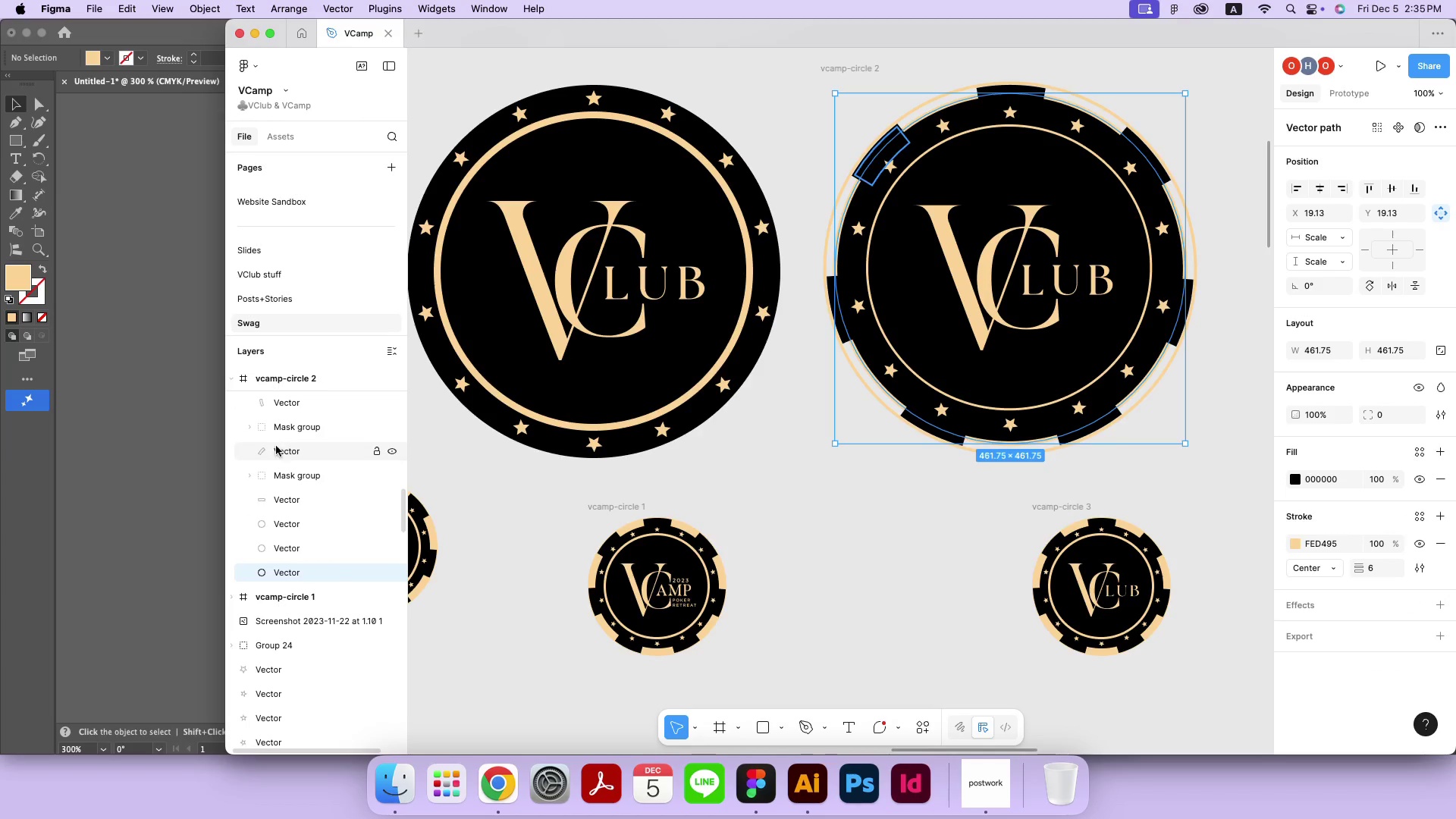 
left_click([143, 470])
 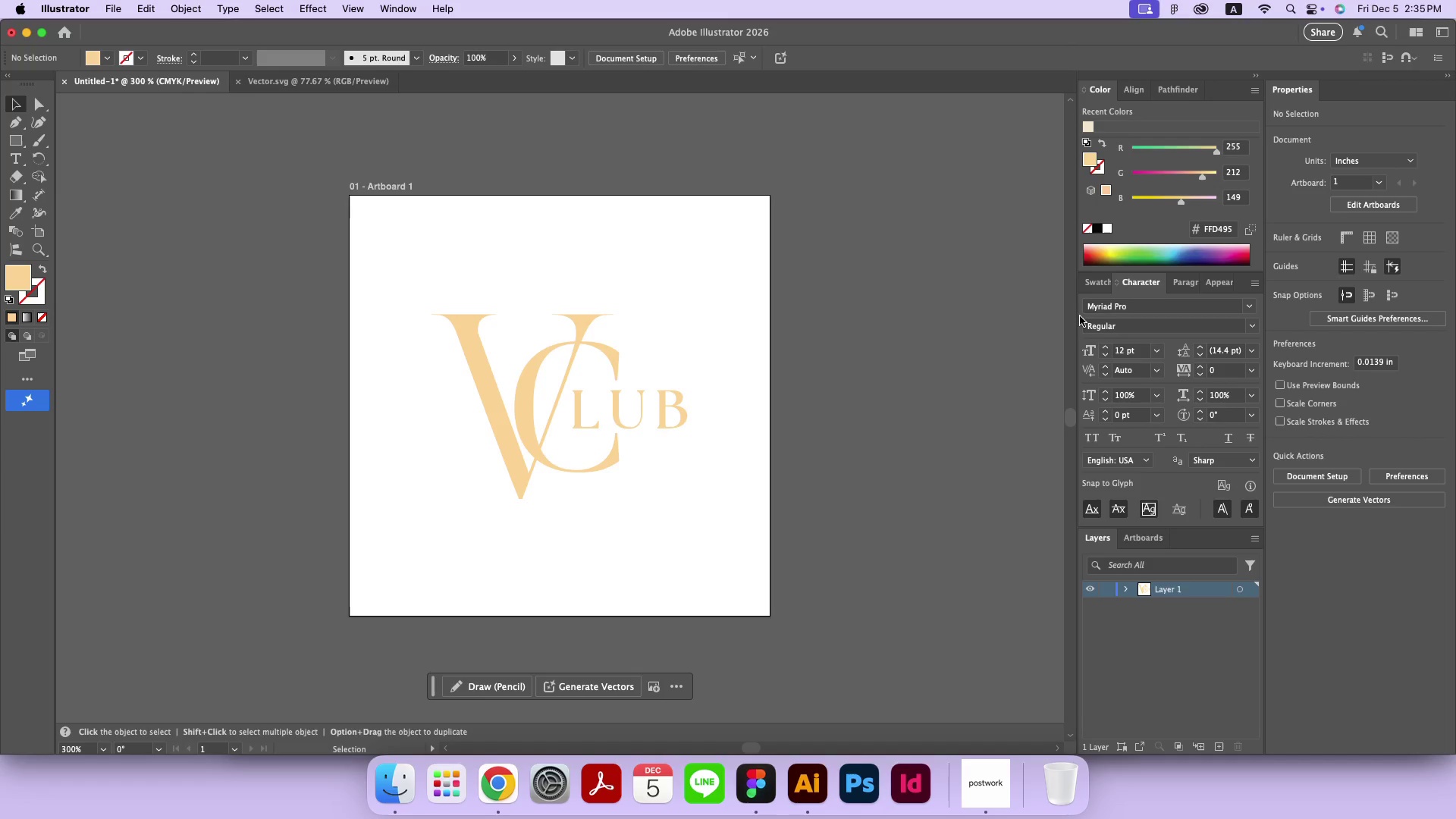 
left_click([1098, 282])
 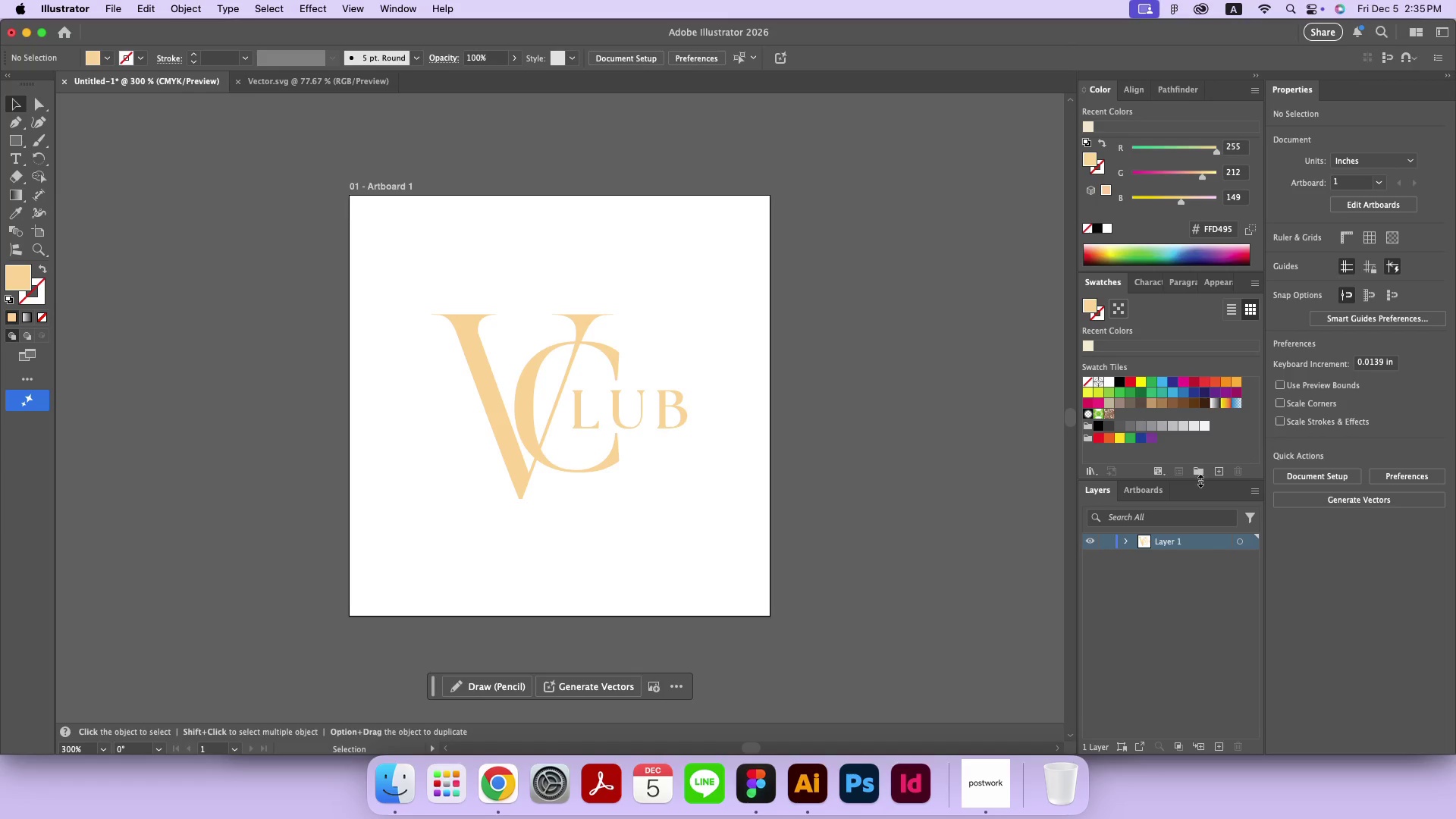 
left_click([1200, 473])
 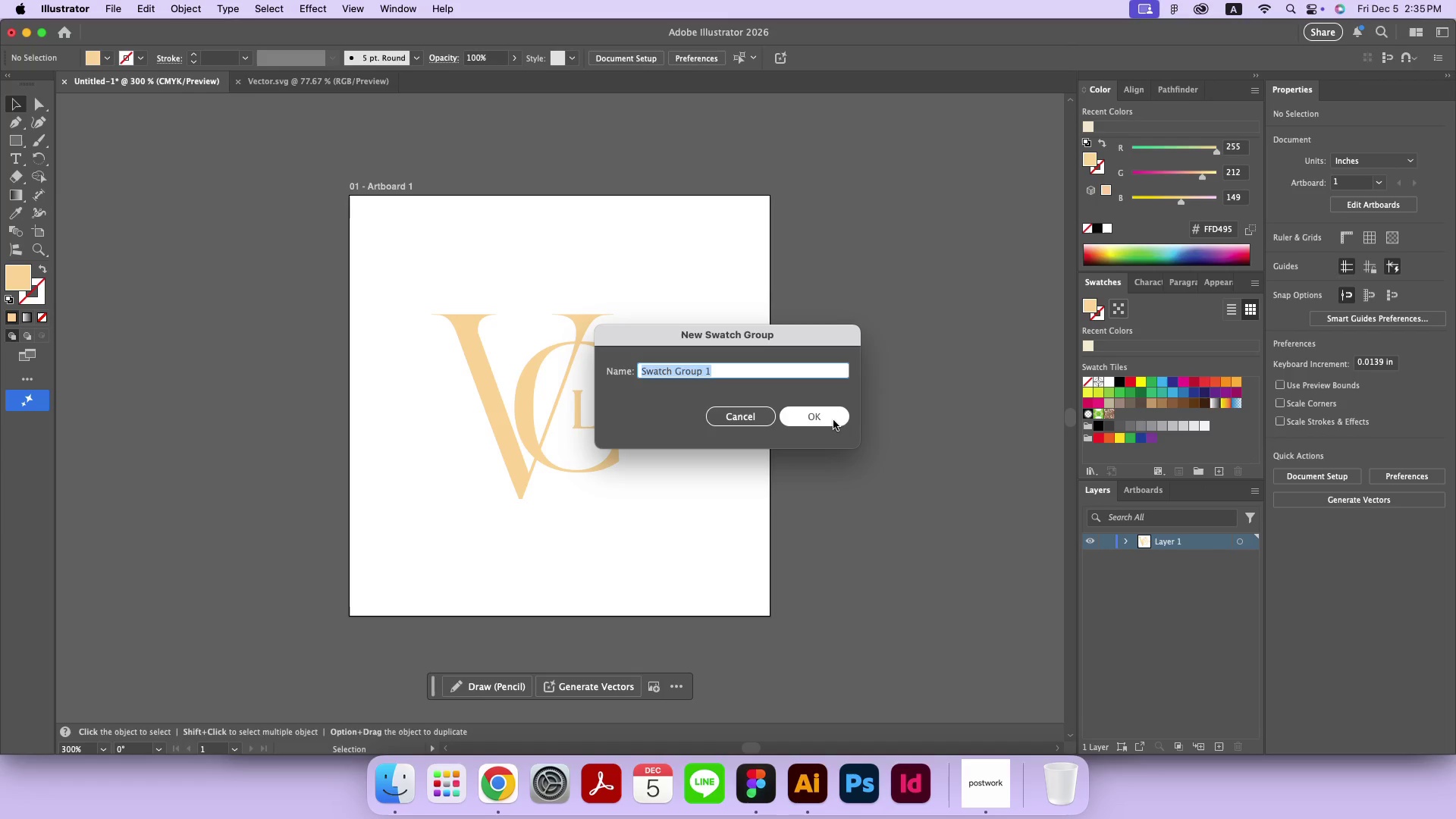 
left_click([832, 419])
 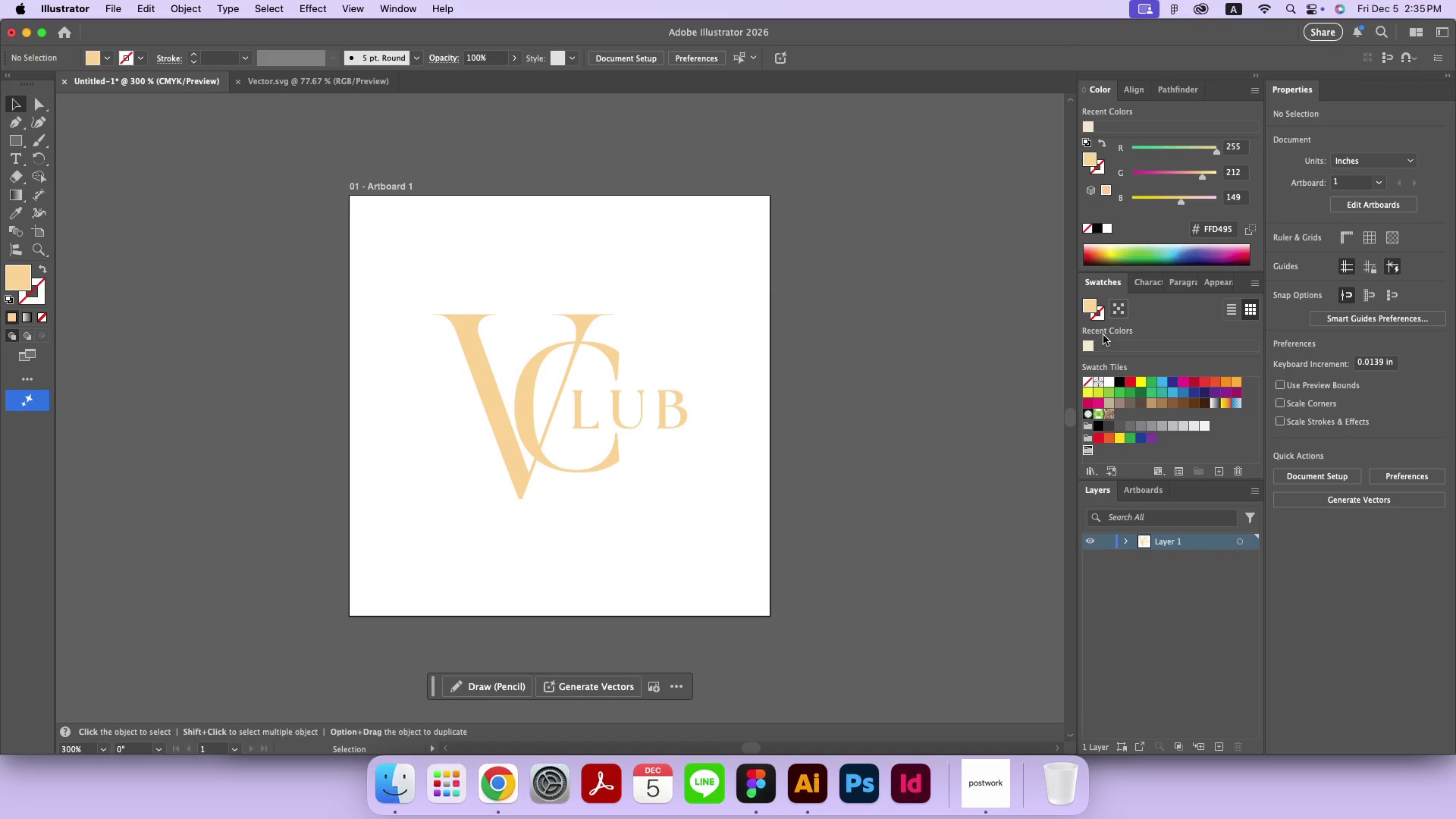 
key(Meta+Z)
 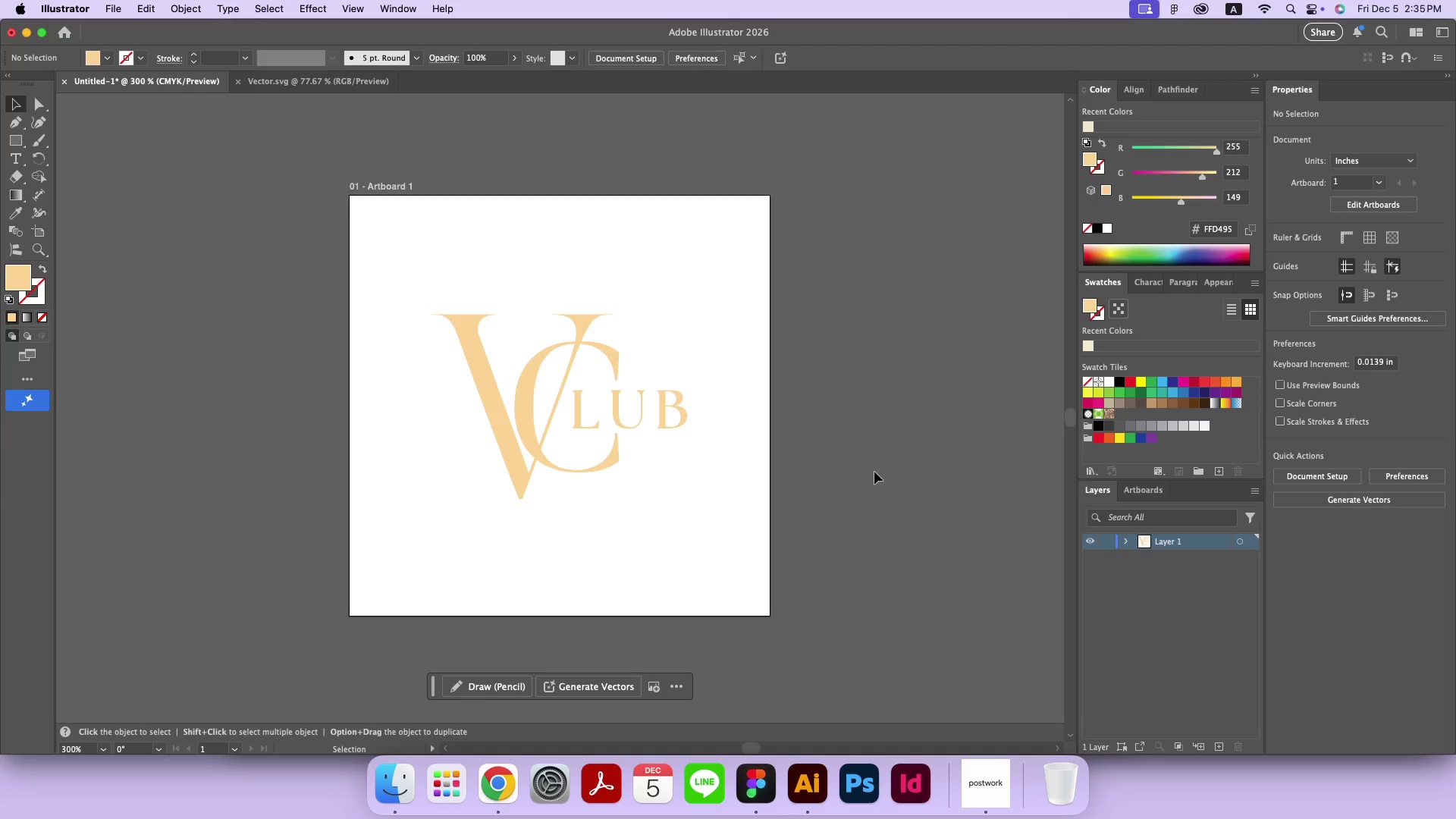 
left_click([874, 472])
 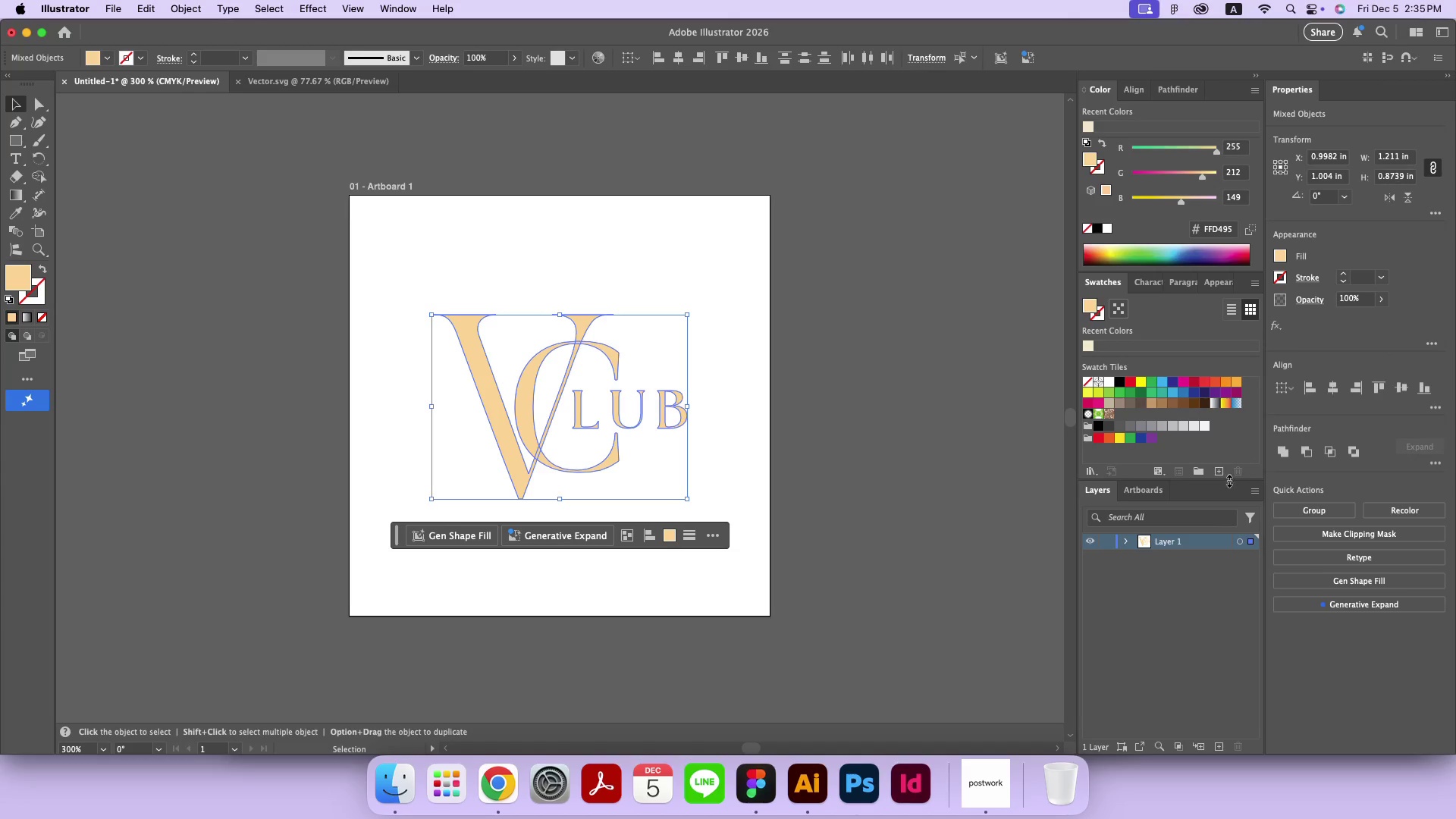 
left_click_drag(start_coordinate=[726, 482], to_coordinate=[443, 316])
 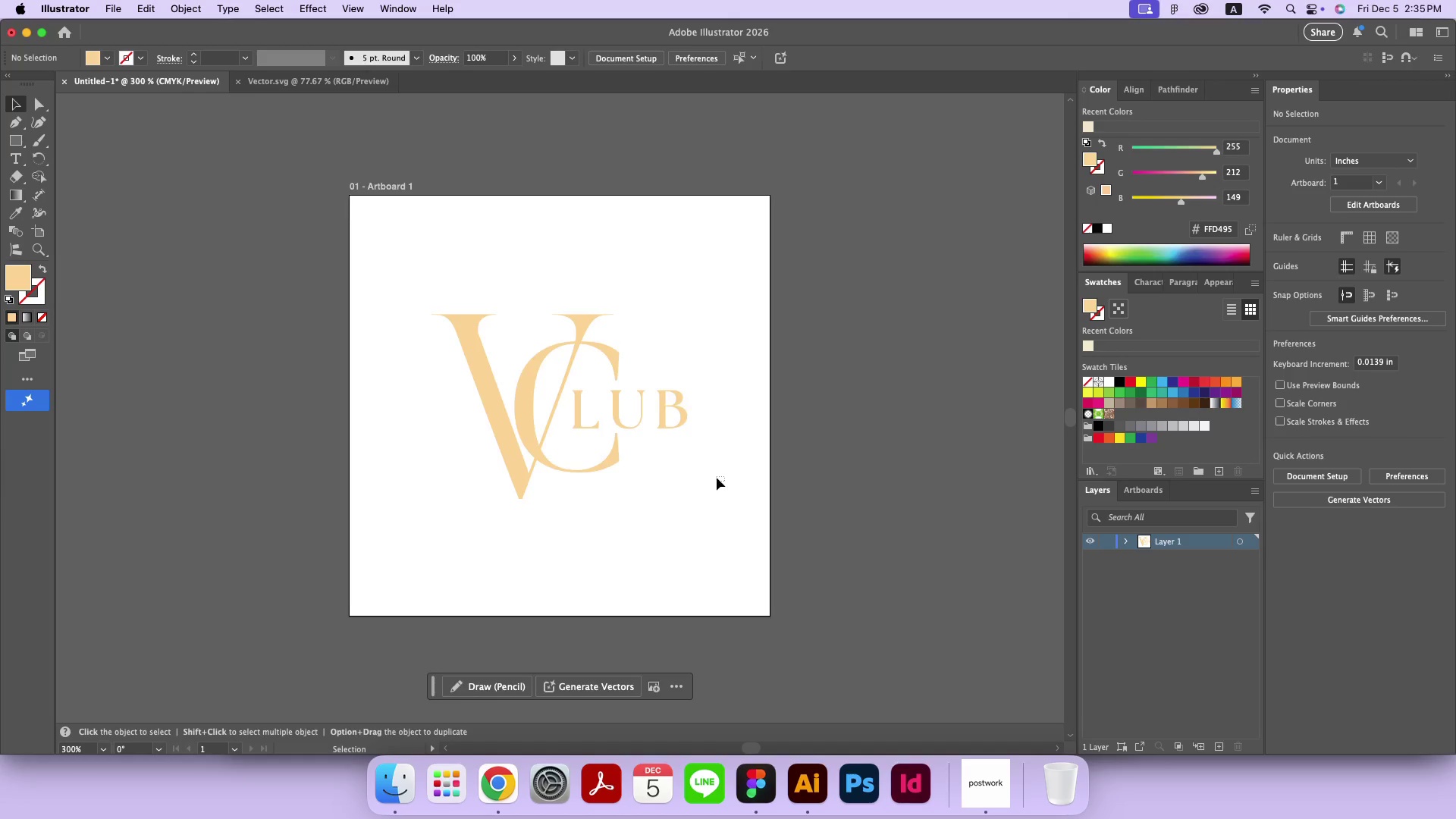 
left_click([1197, 474])
 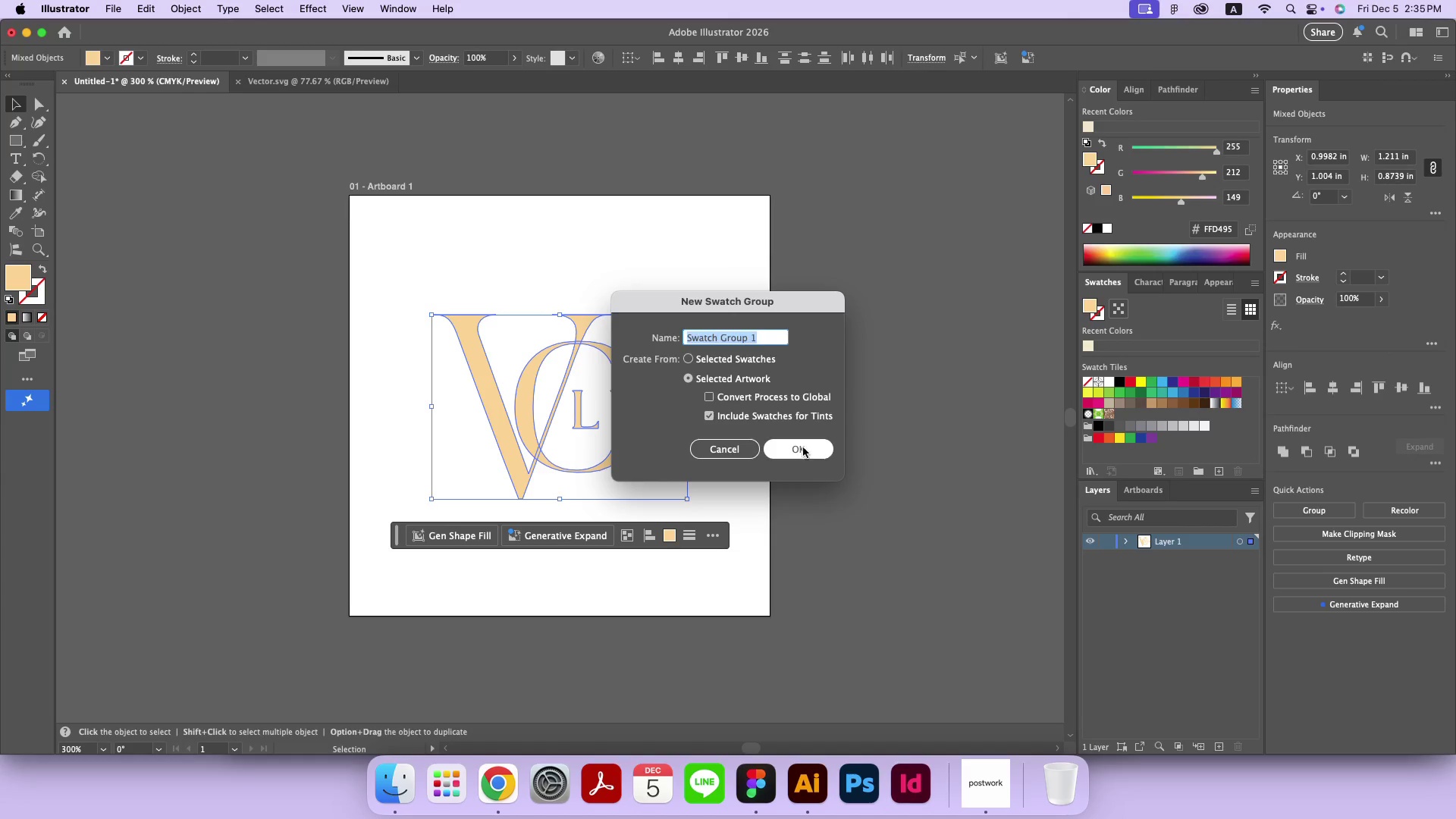 
left_click([803, 447])
 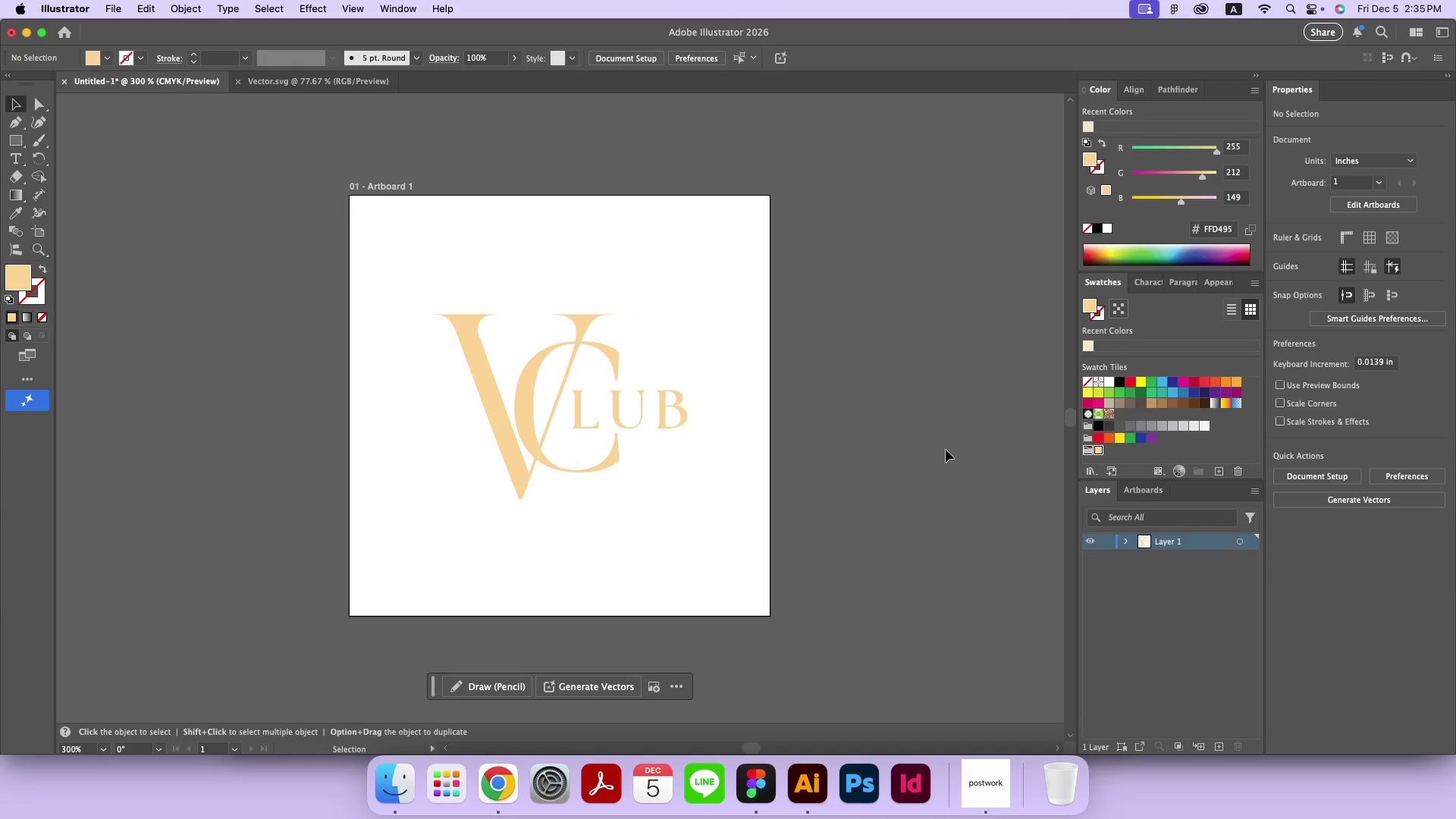 
double_click([946, 450])
 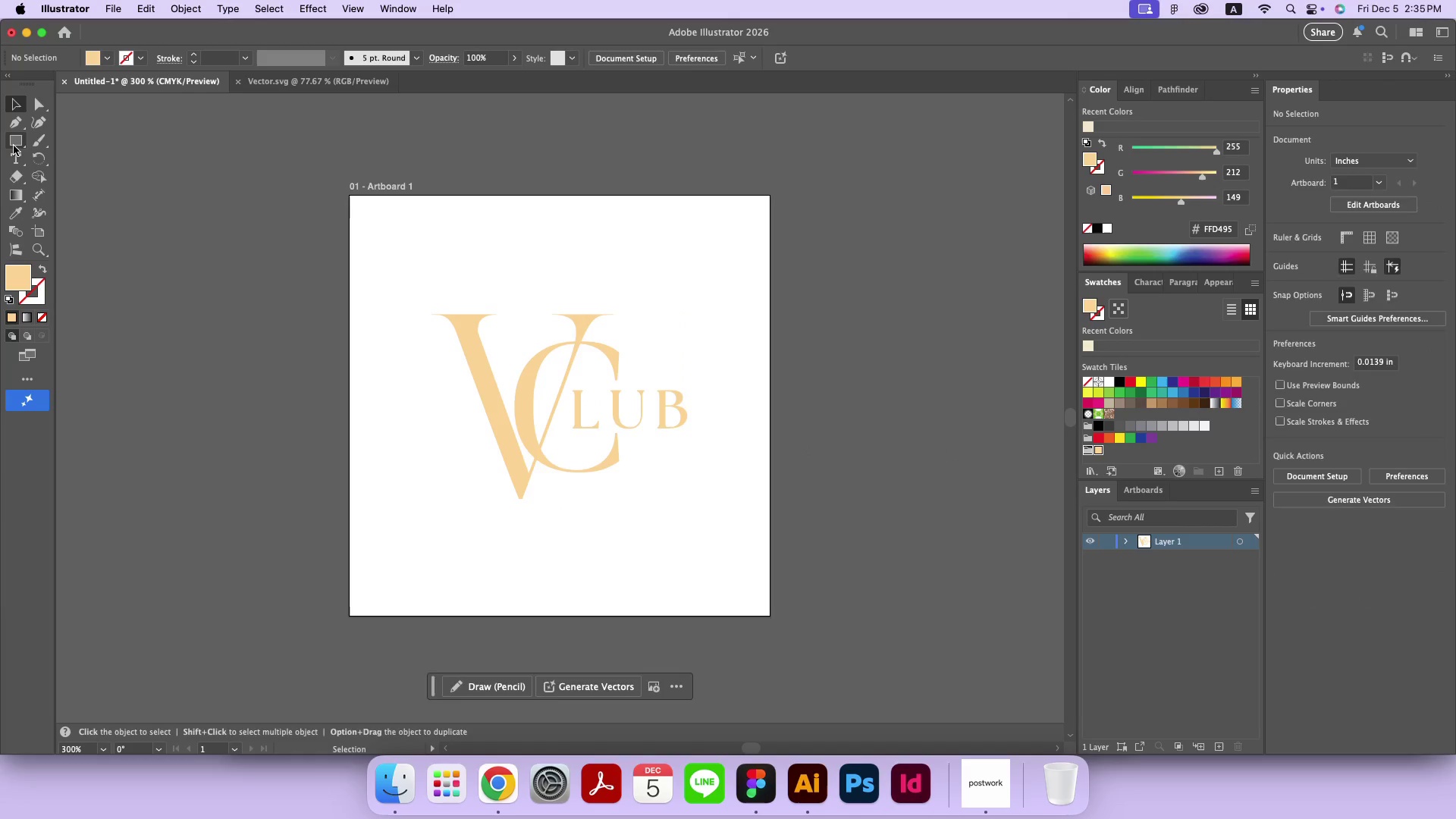 
left_click([14, 146])
 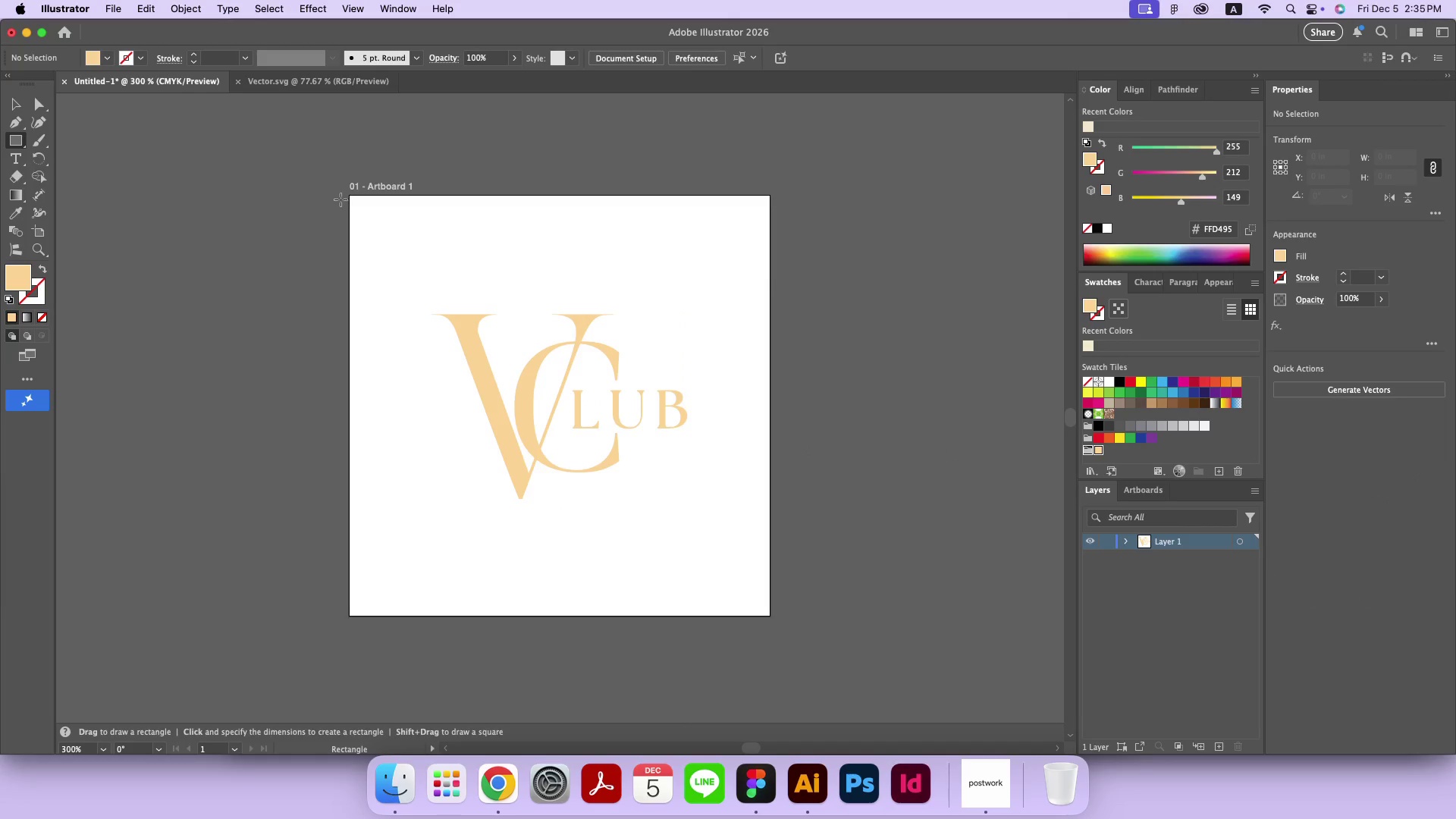 
left_click_drag(start_coordinate=[344, 196], to_coordinate=[772, 616])
 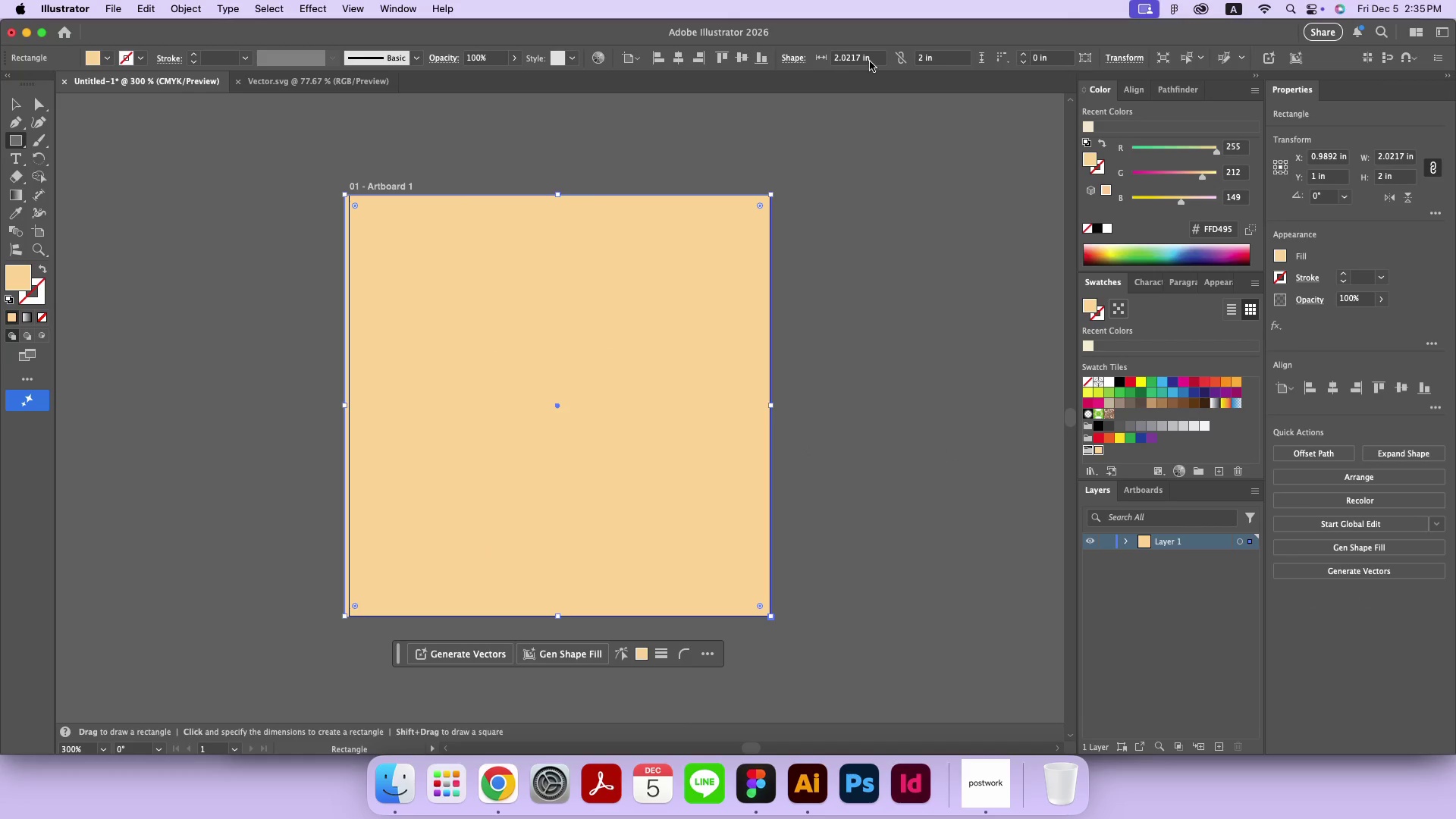 
left_click_drag(start_coordinate=[863, 55], to_coordinate=[824, 63])
 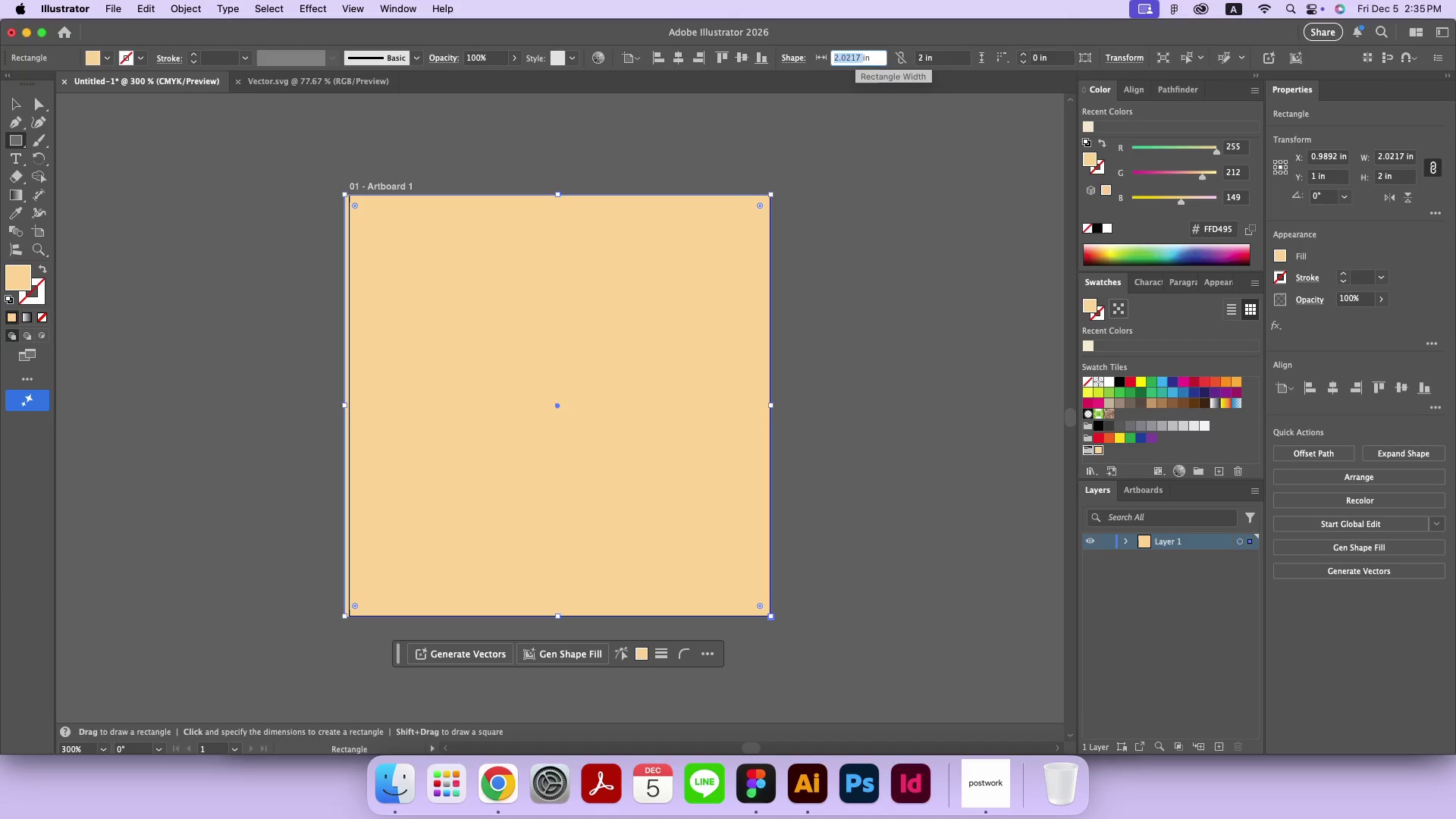 
key(2)
 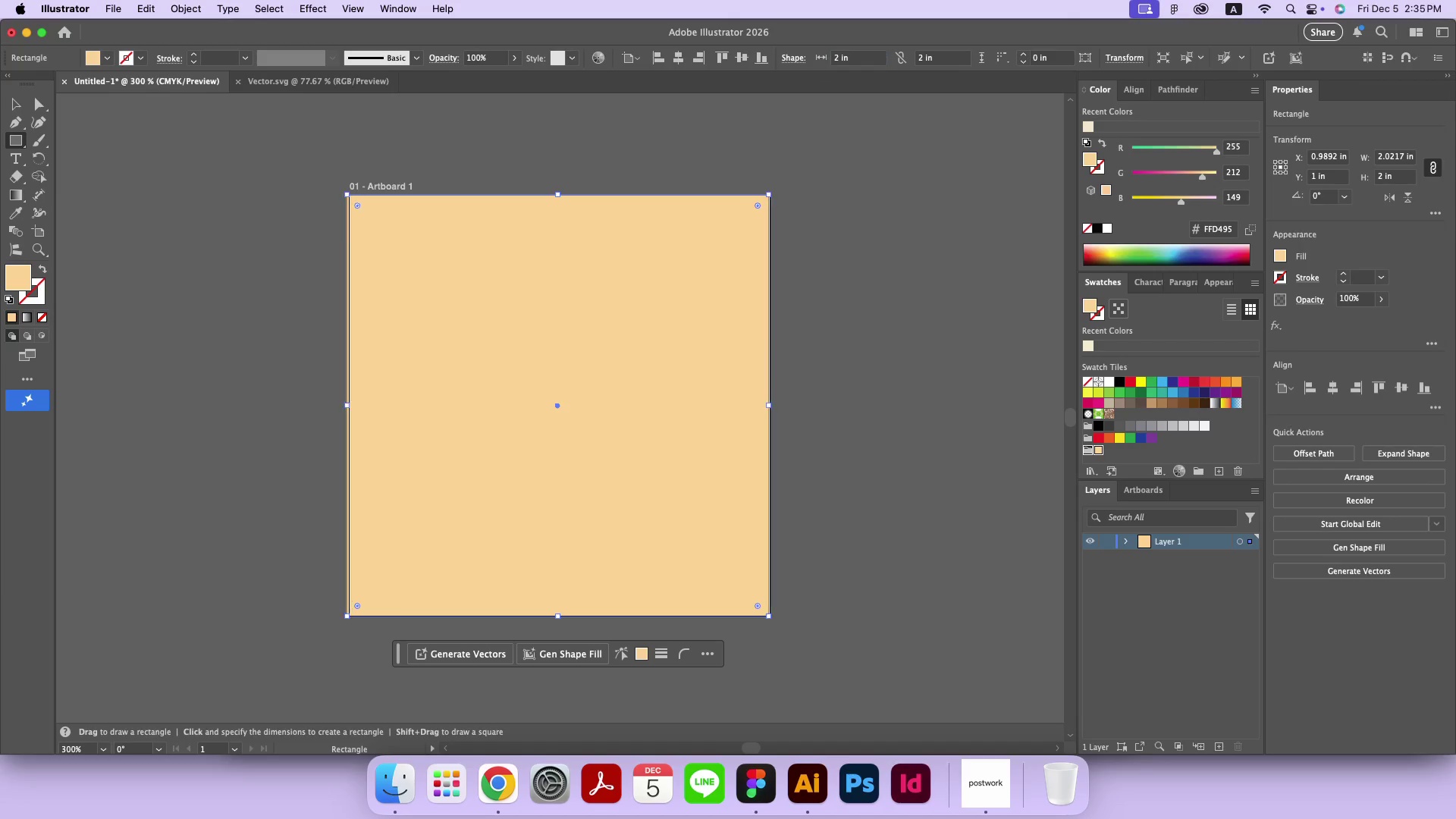 
key(Enter)
 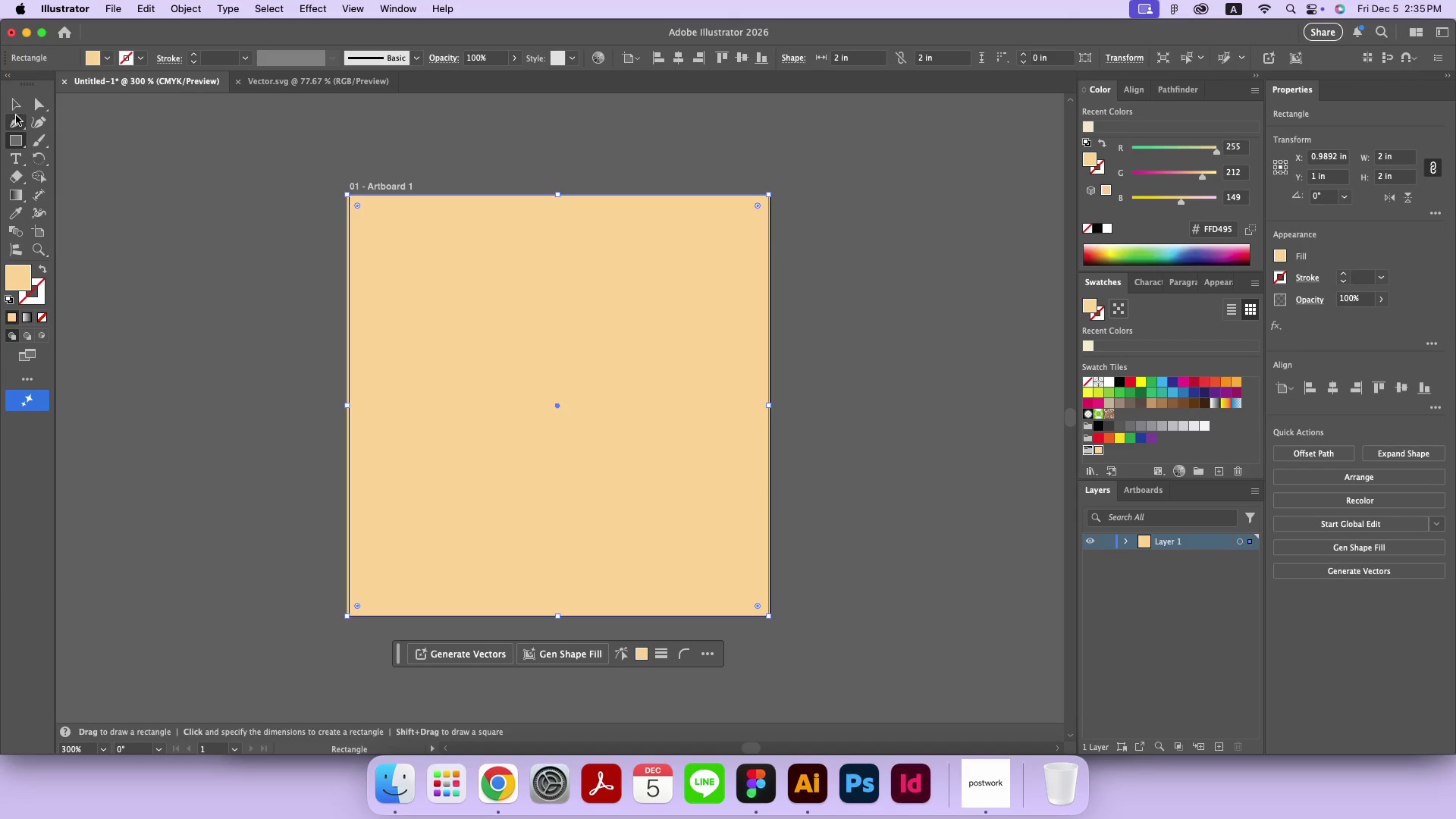 
left_click([14, 108])
 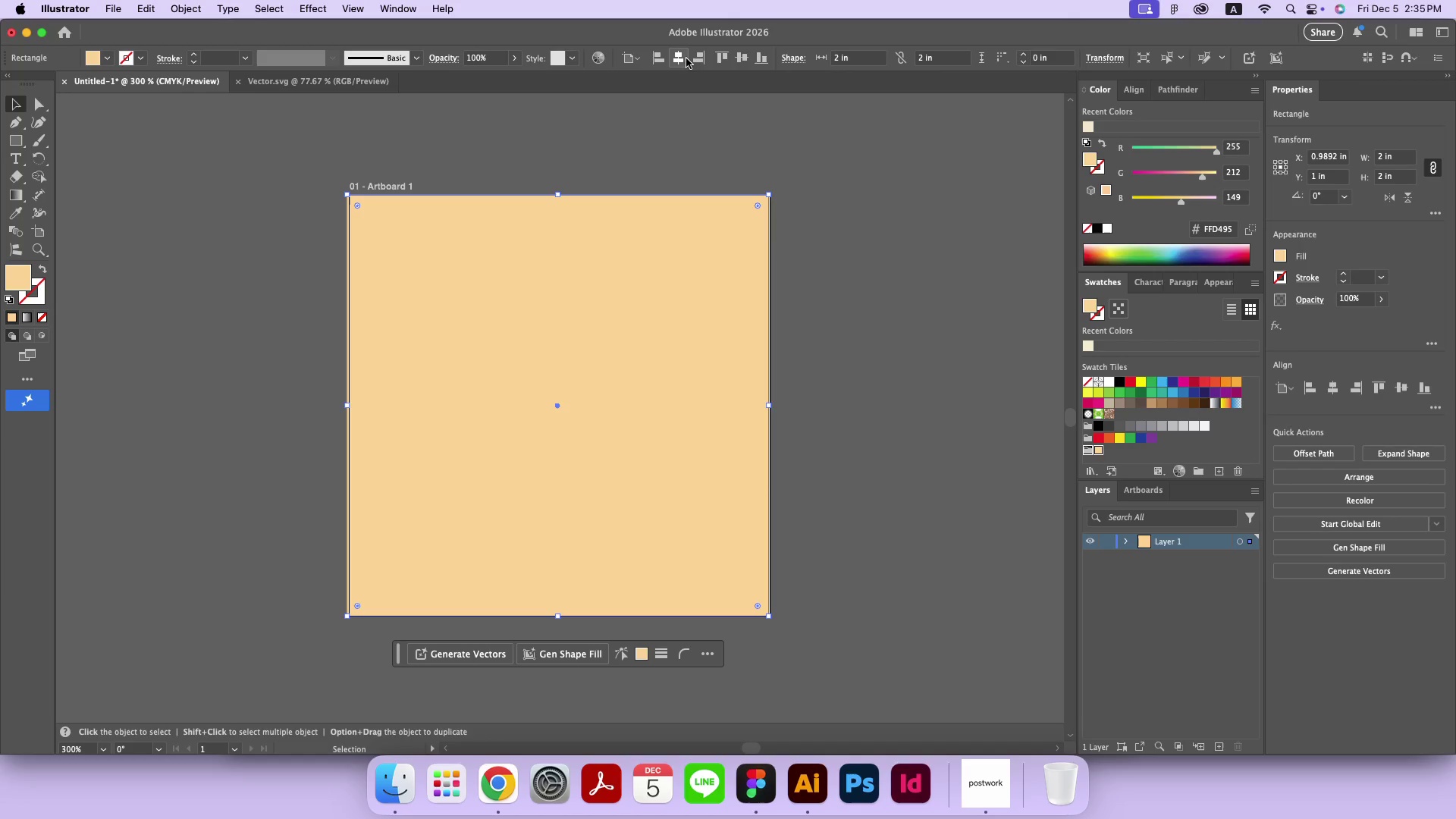 
left_click([683, 58])
 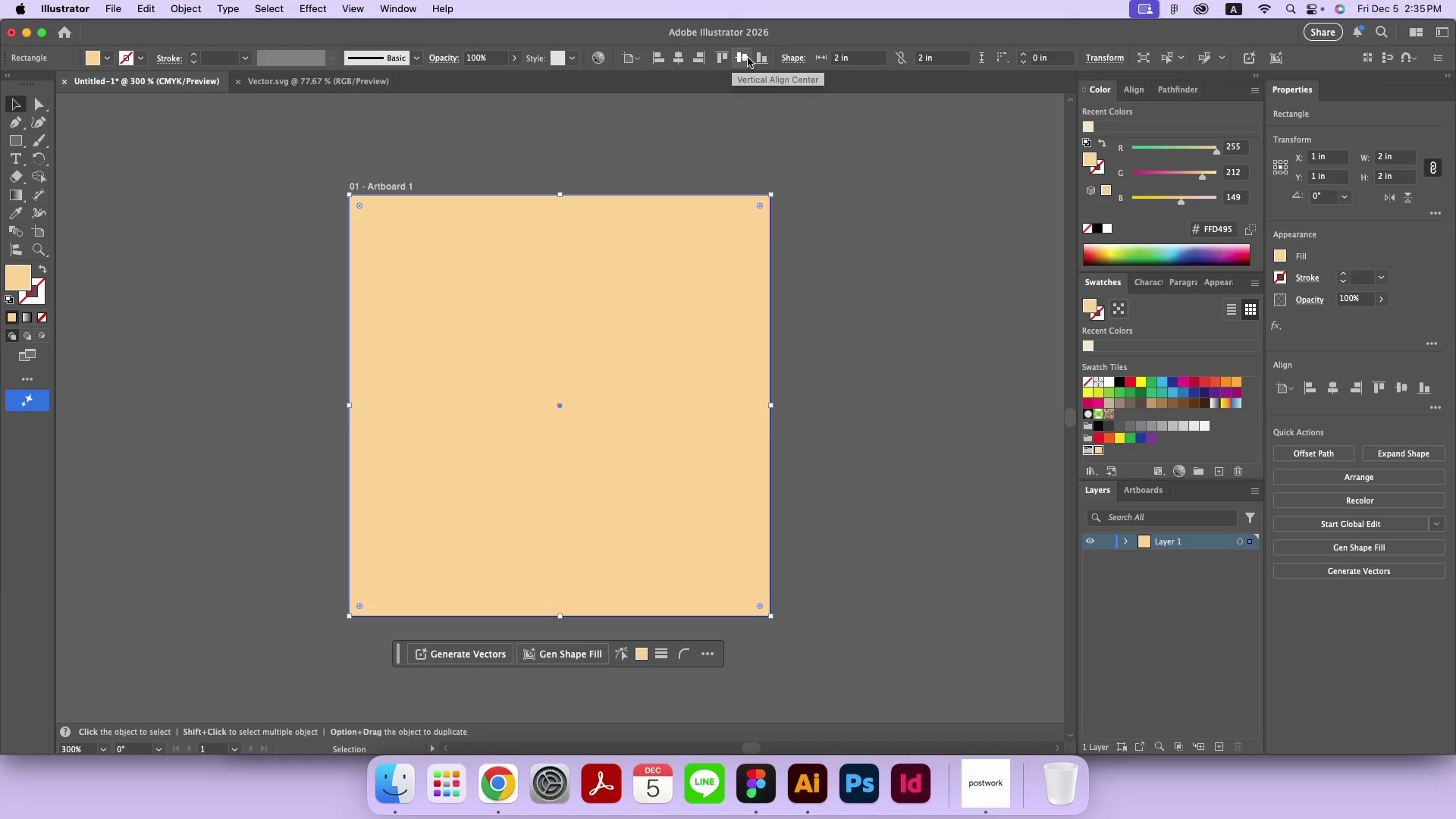 
left_click([748, 58])
 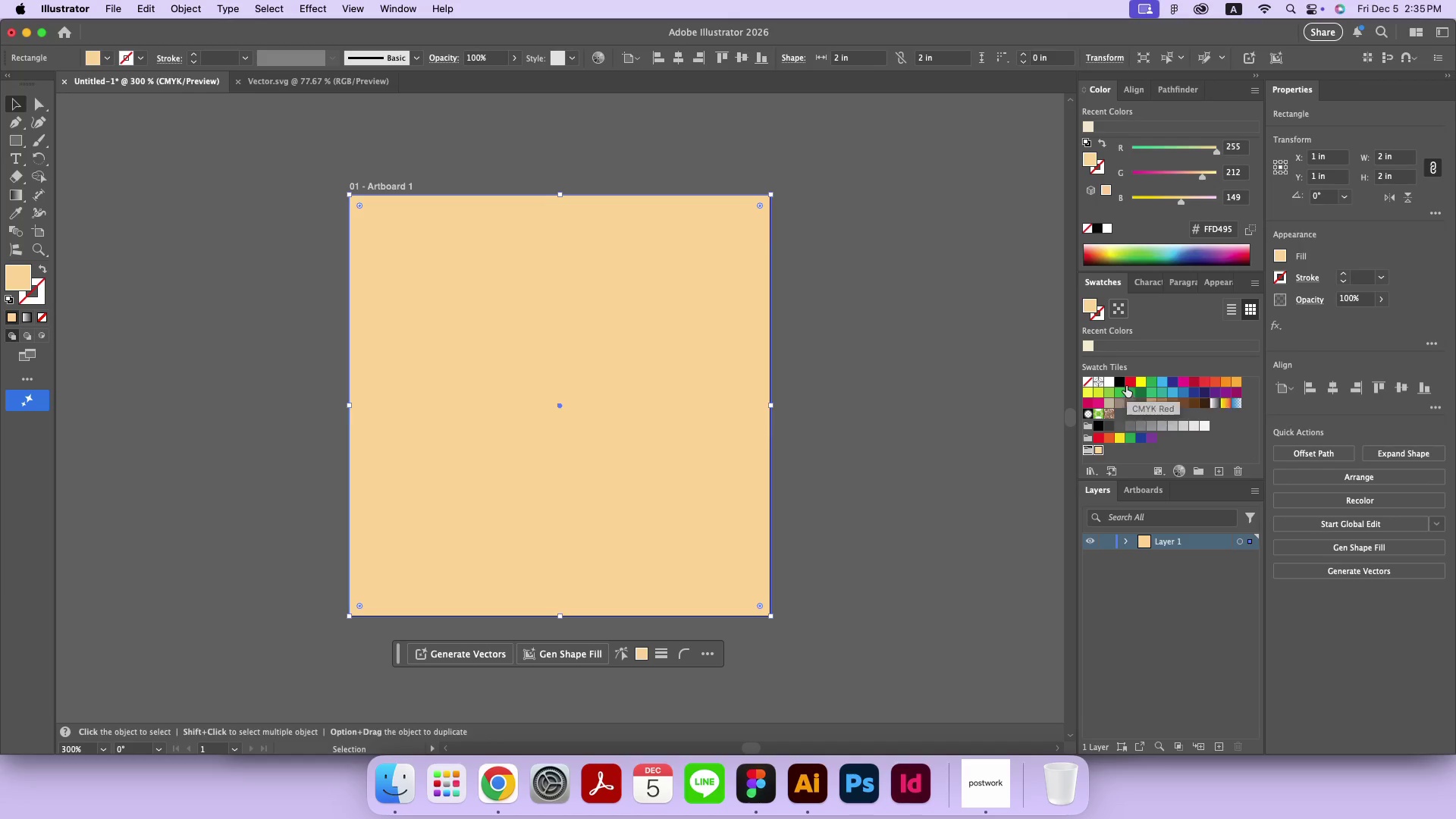 
left_click([1120, 380])
 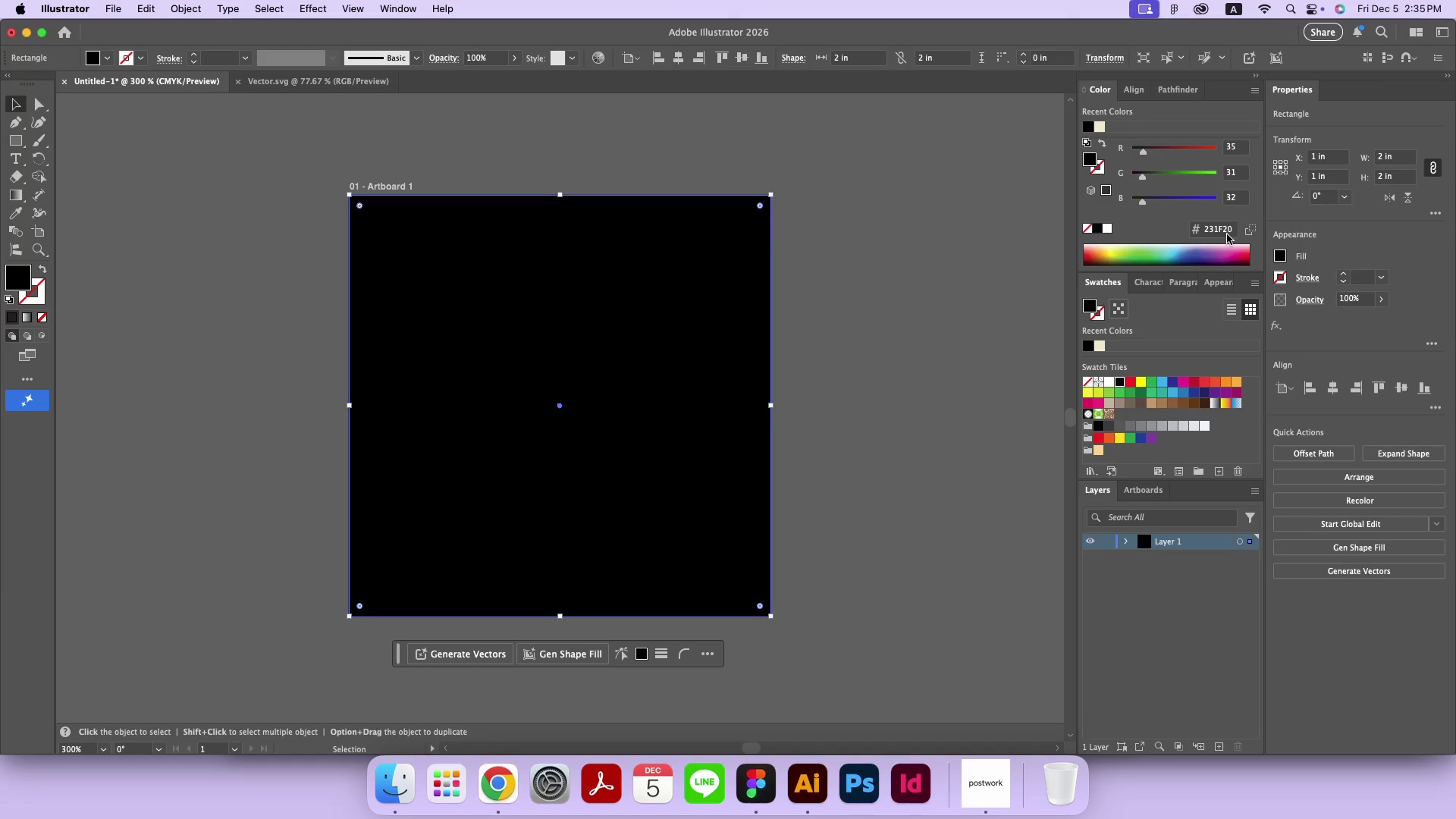 
double_click([1227, 229])
 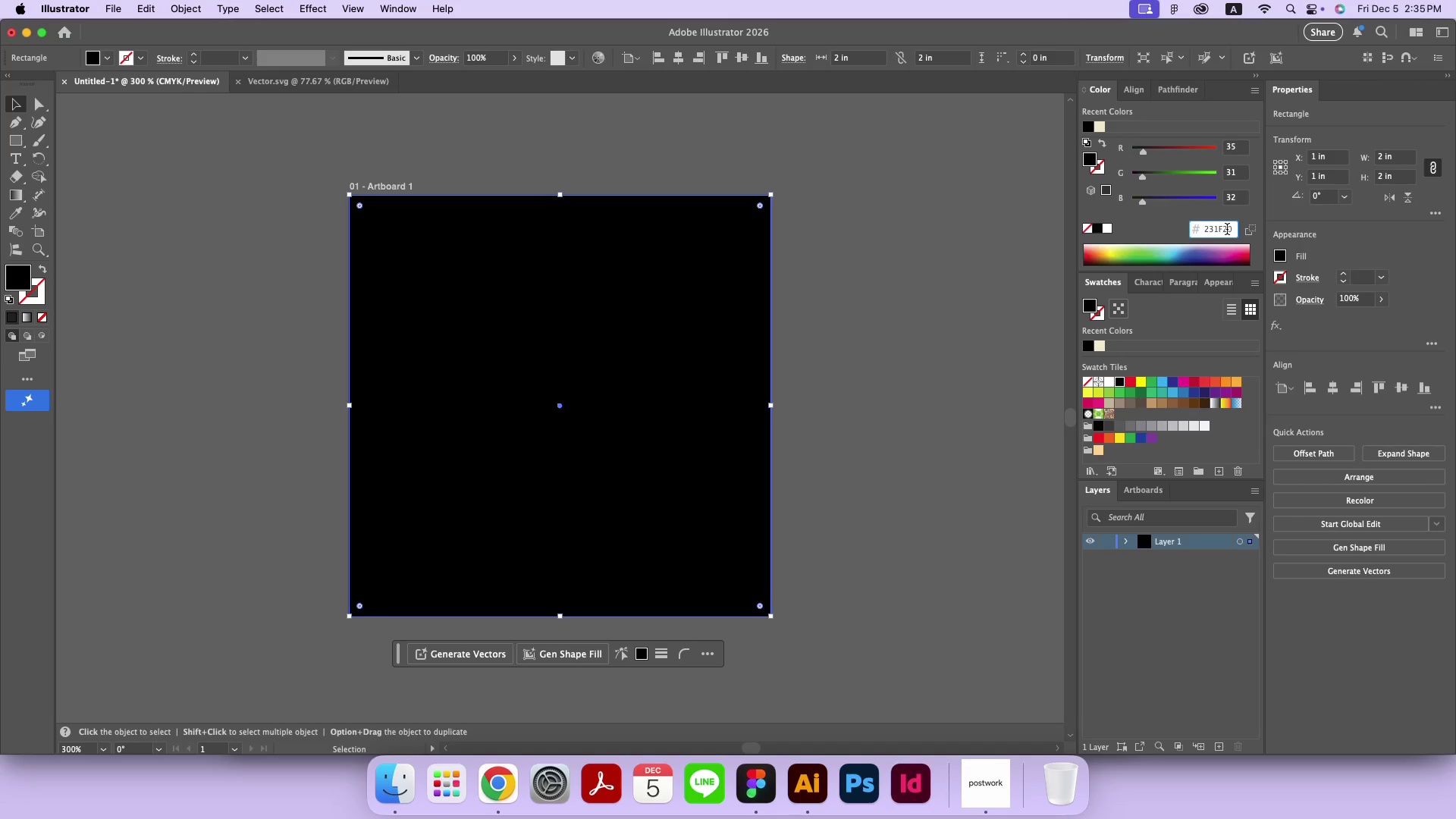 
key(Meta+CommandLeft)
 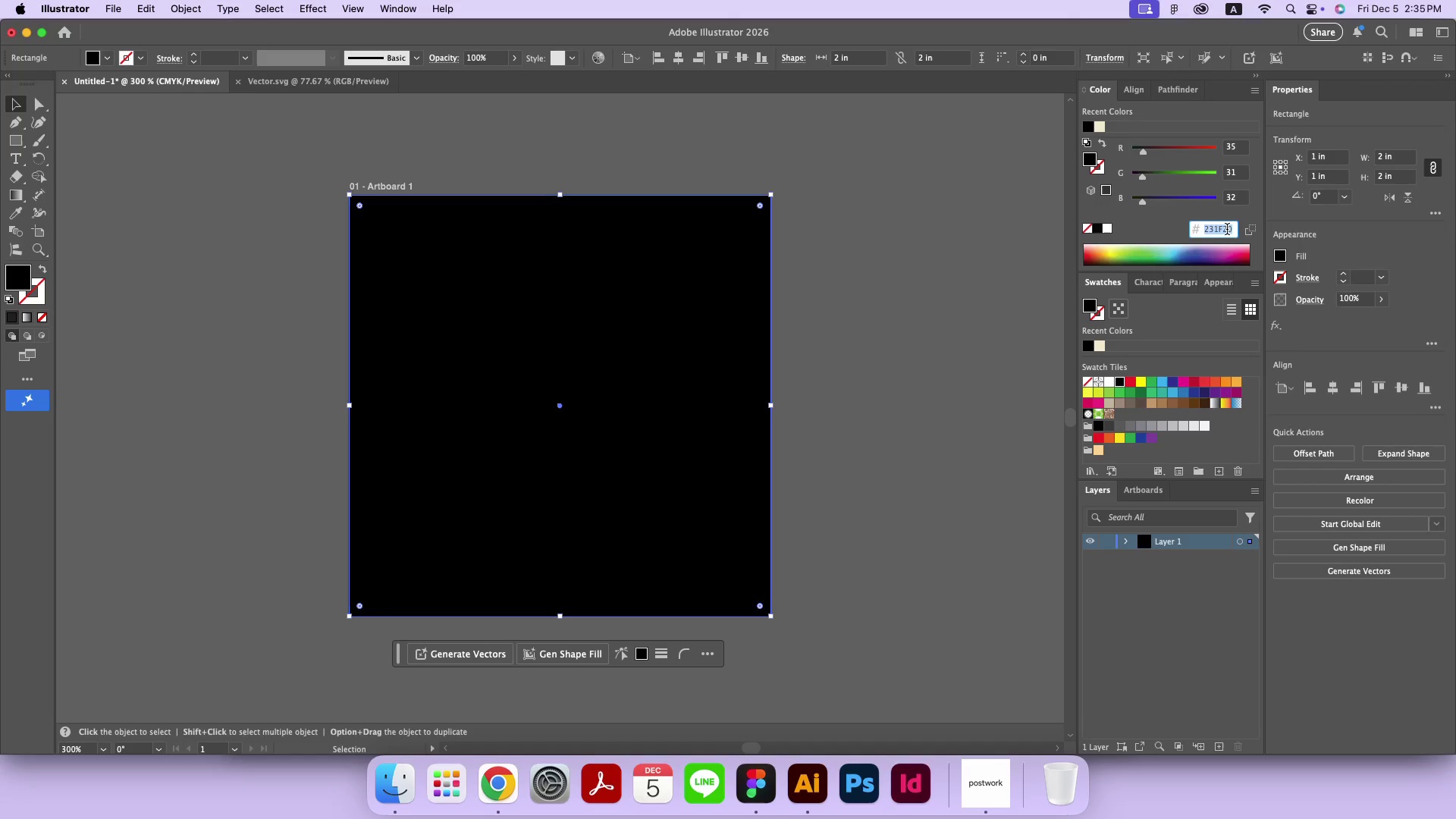 
key(Meta+A)
 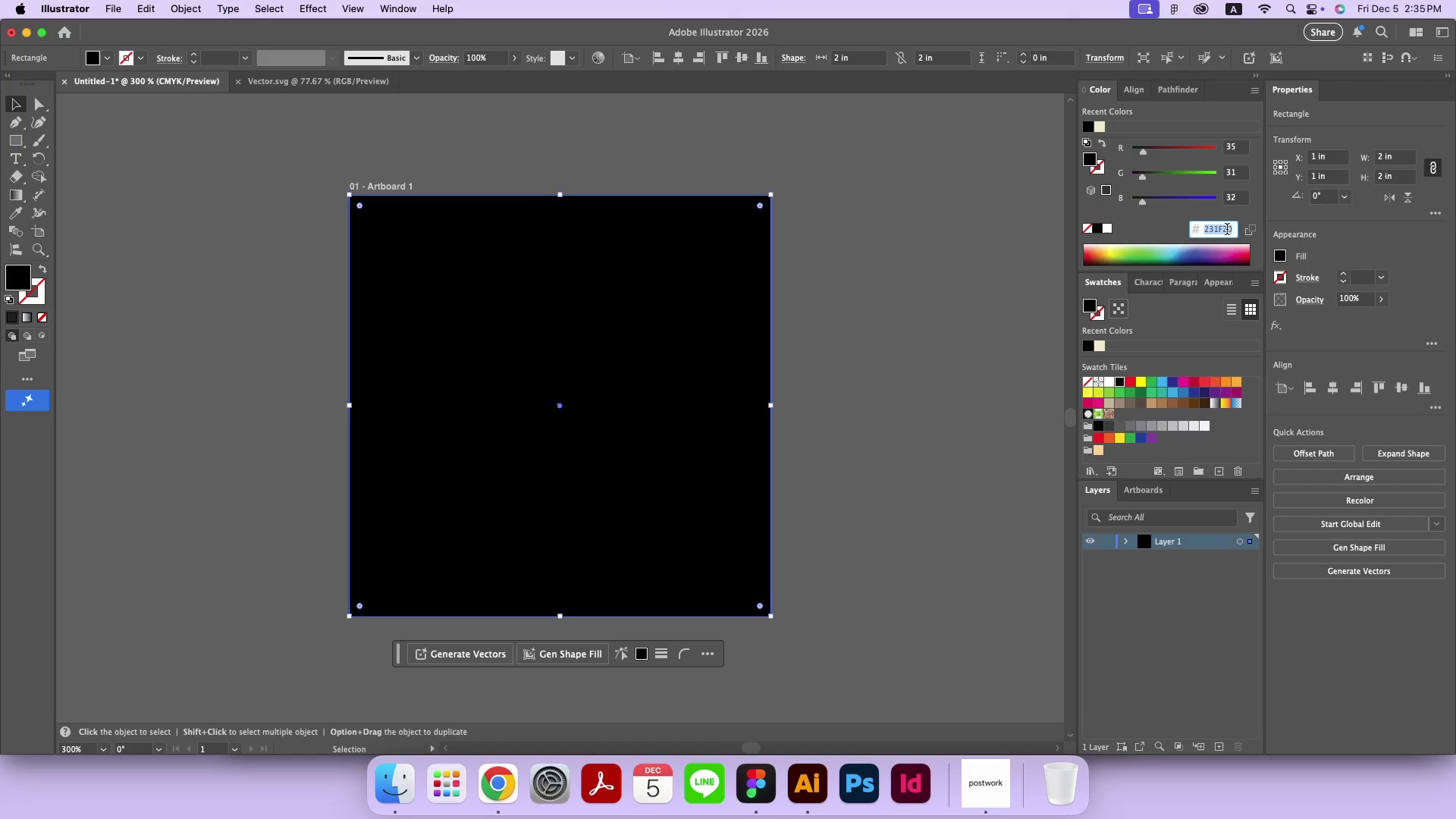 
type(000000)
 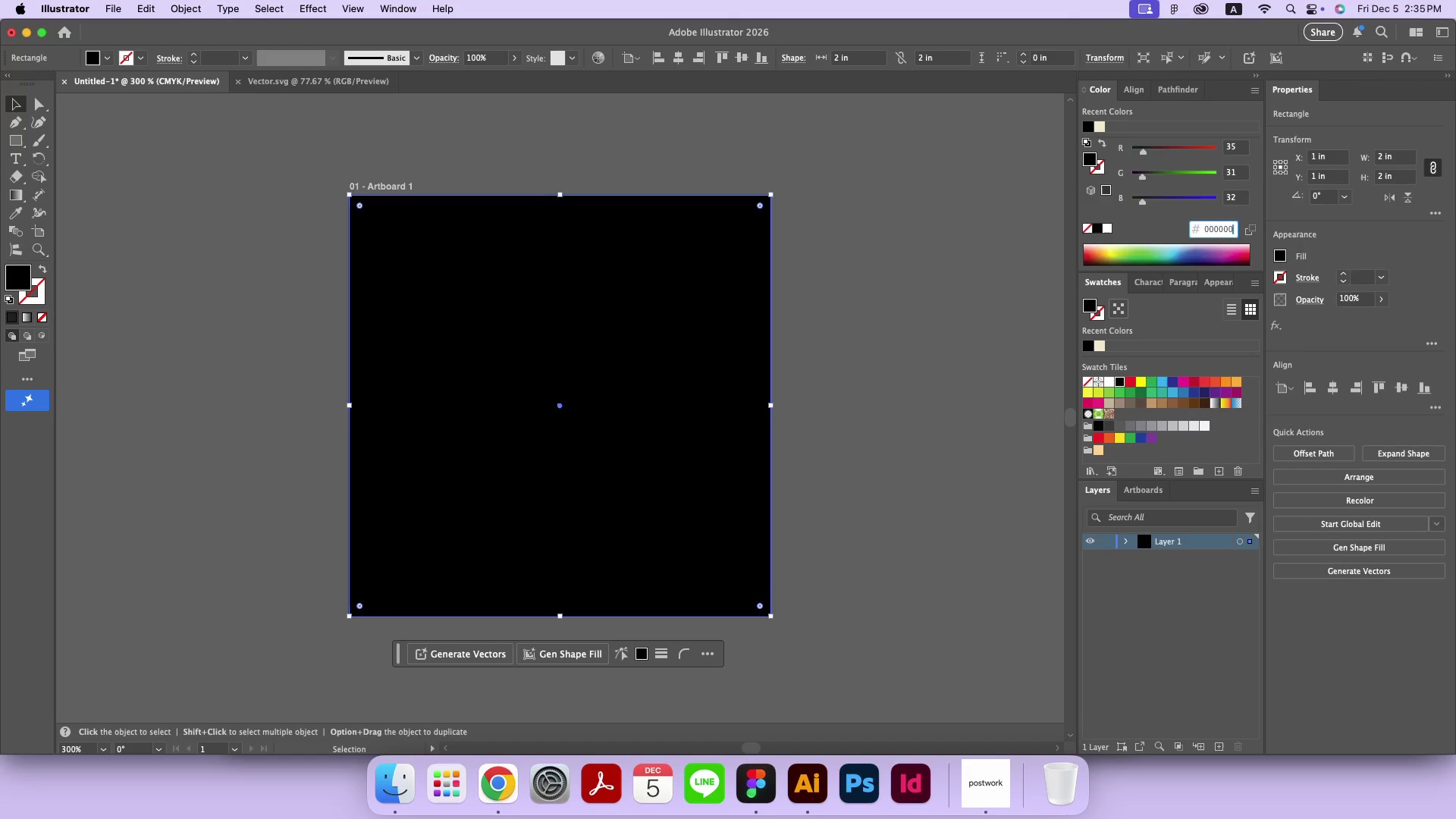 
key(Enter)
 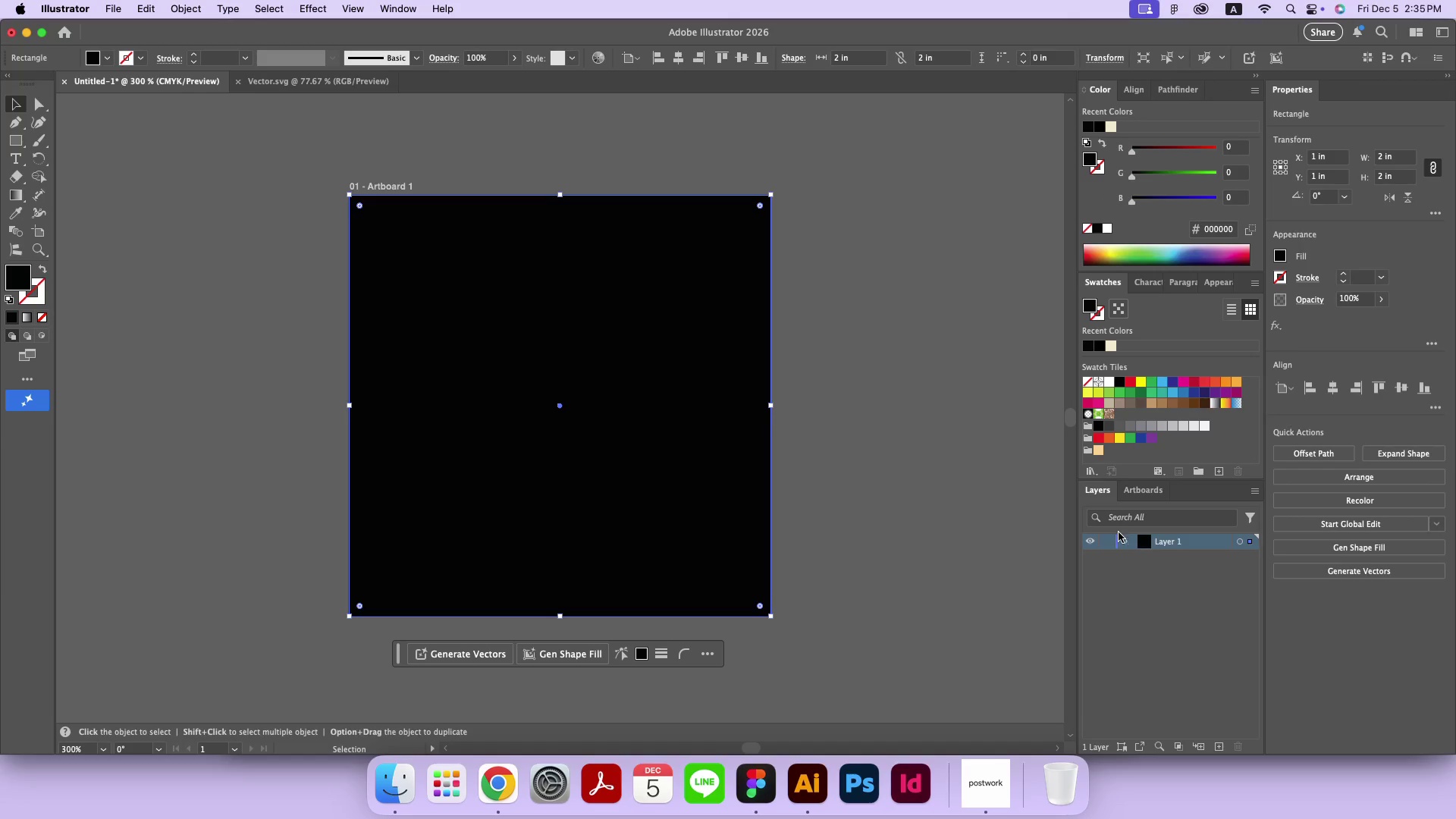 
left_click([1125, 541])
 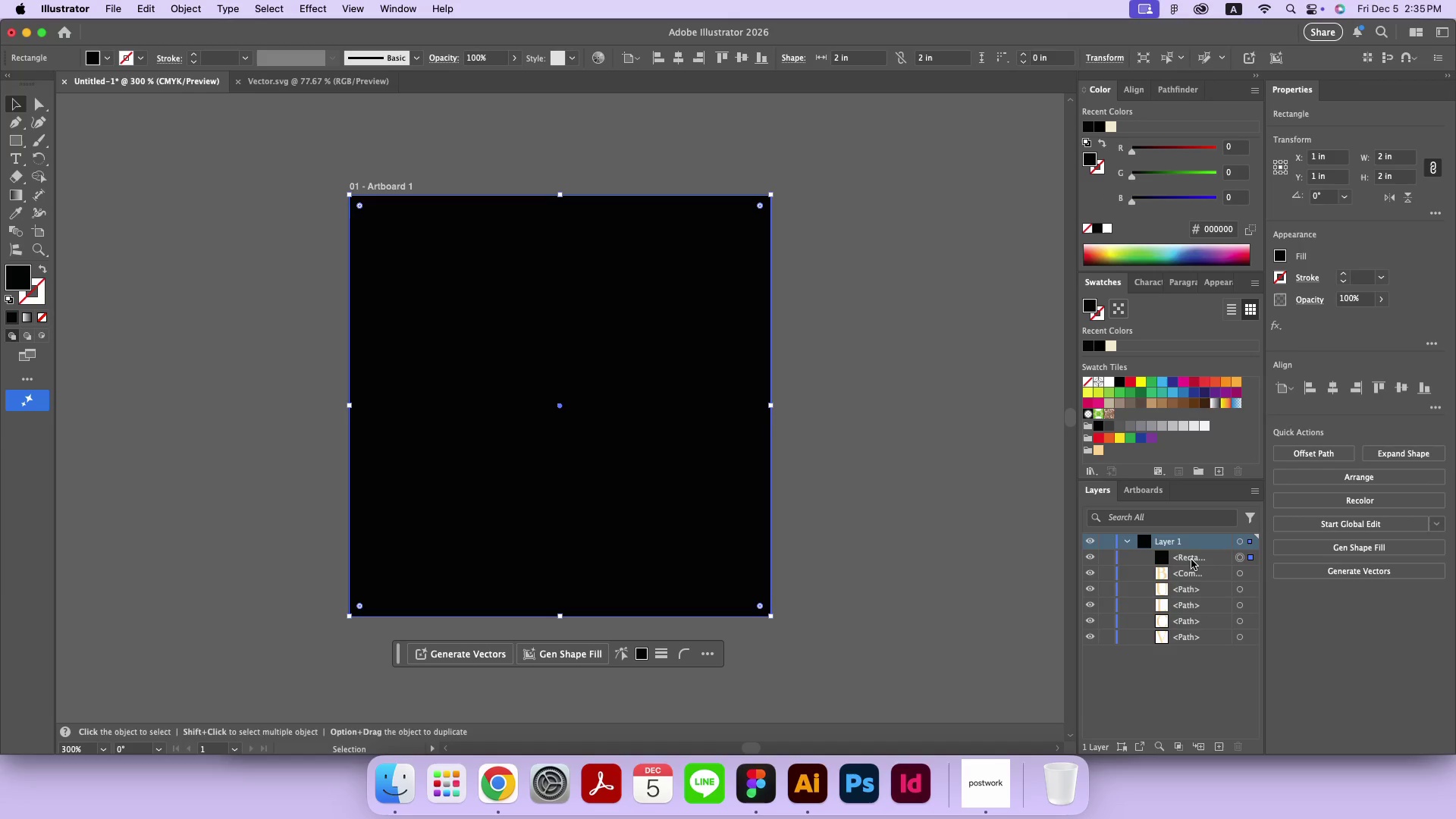 
left_click([1191, 560])
 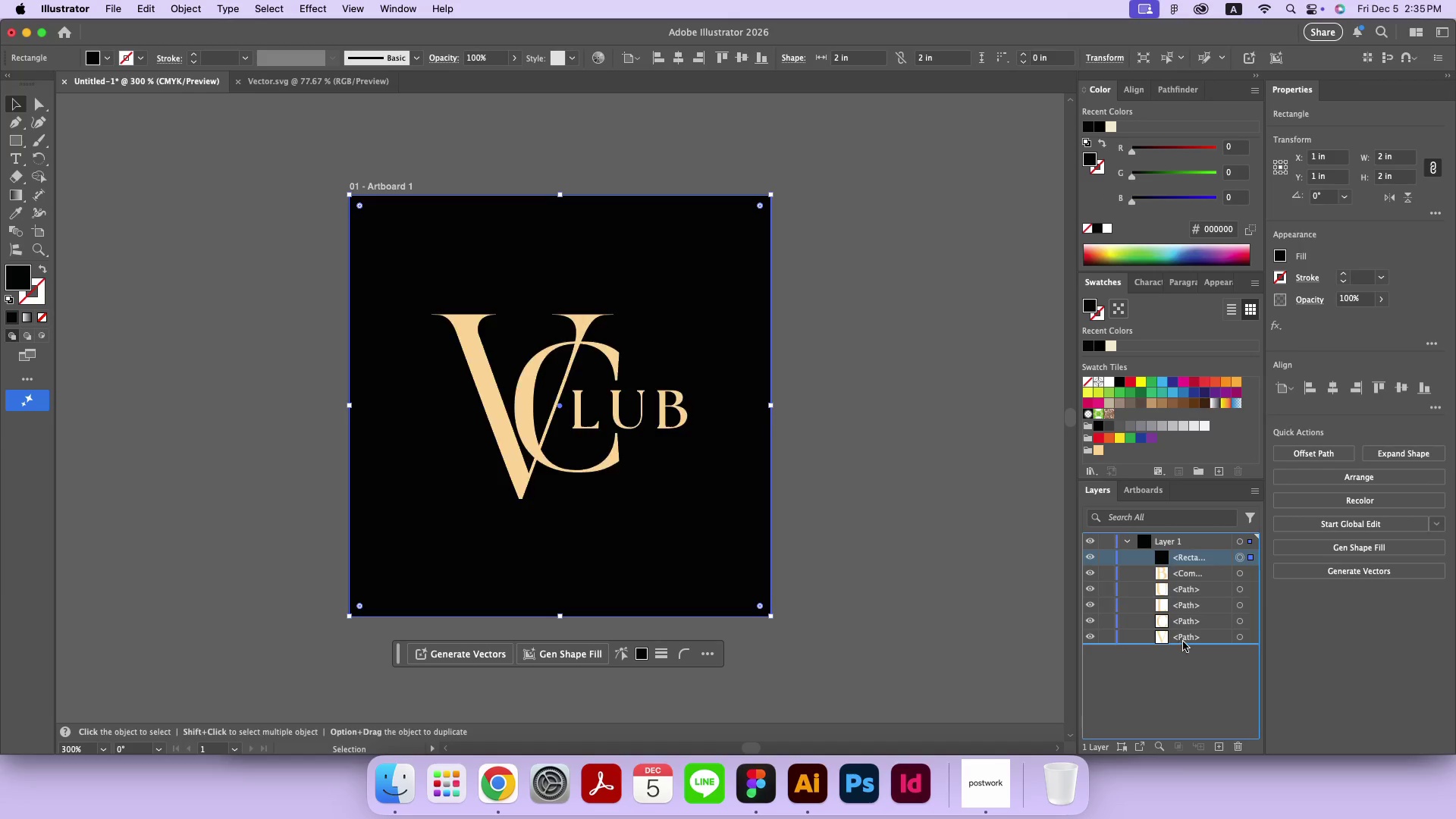 
left_click_drag(start_coordinate=[1191, 557], to_coordinate=[1183, 642])
 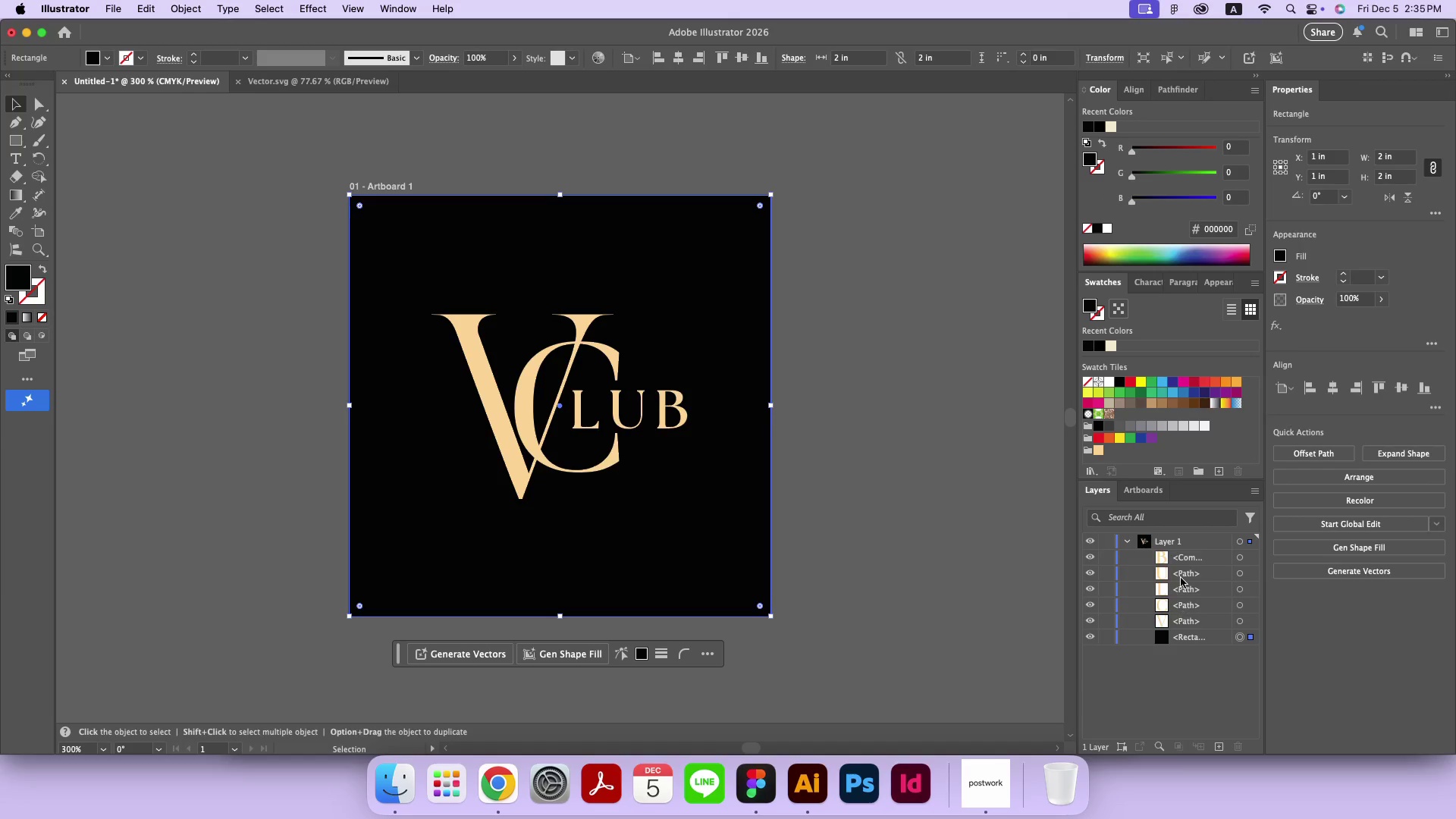 
left_click([1181, 560])
 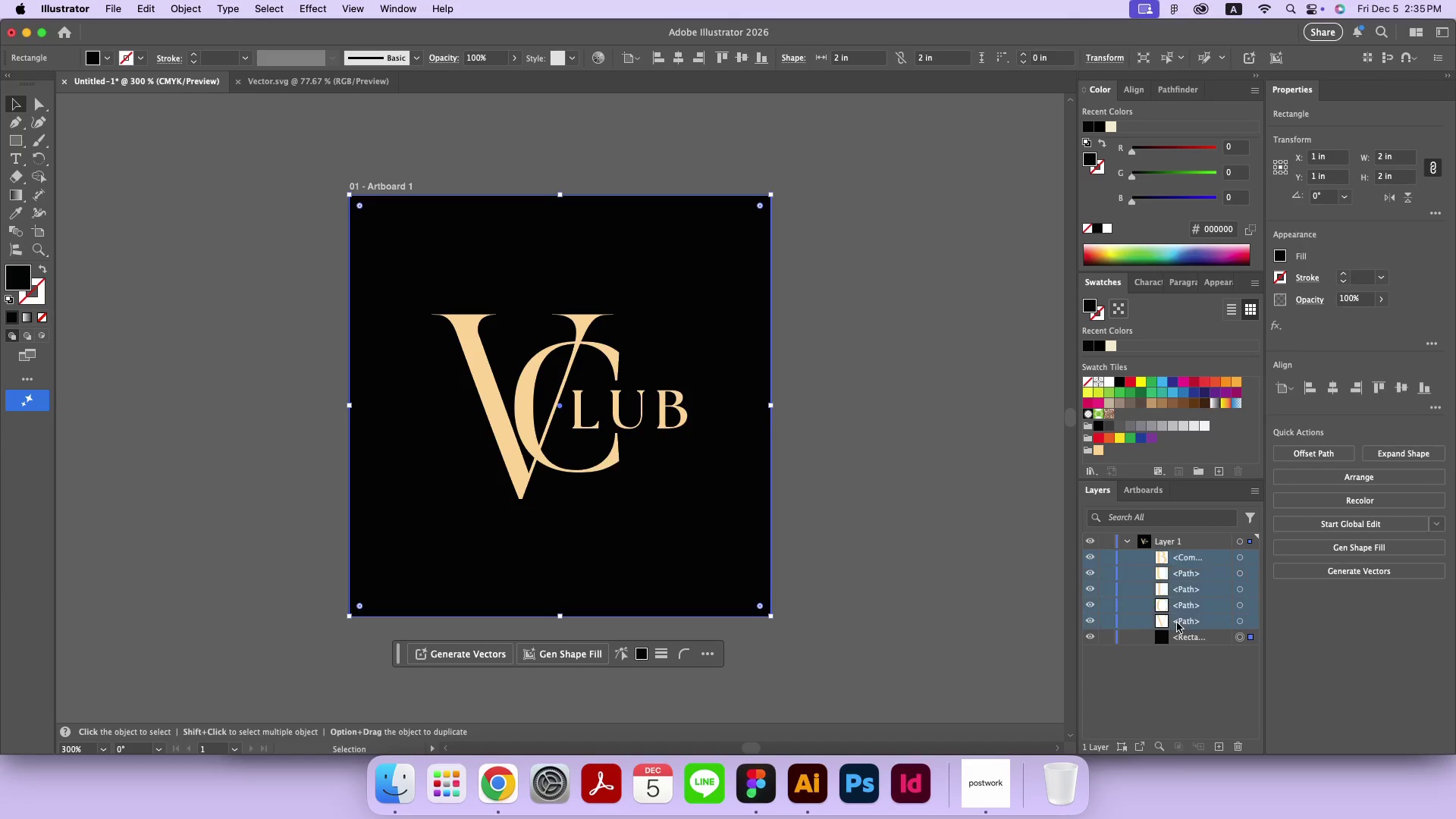 
hold_key(key=ShiftLeft, duration=0.54)
left_click([1177, 623])
 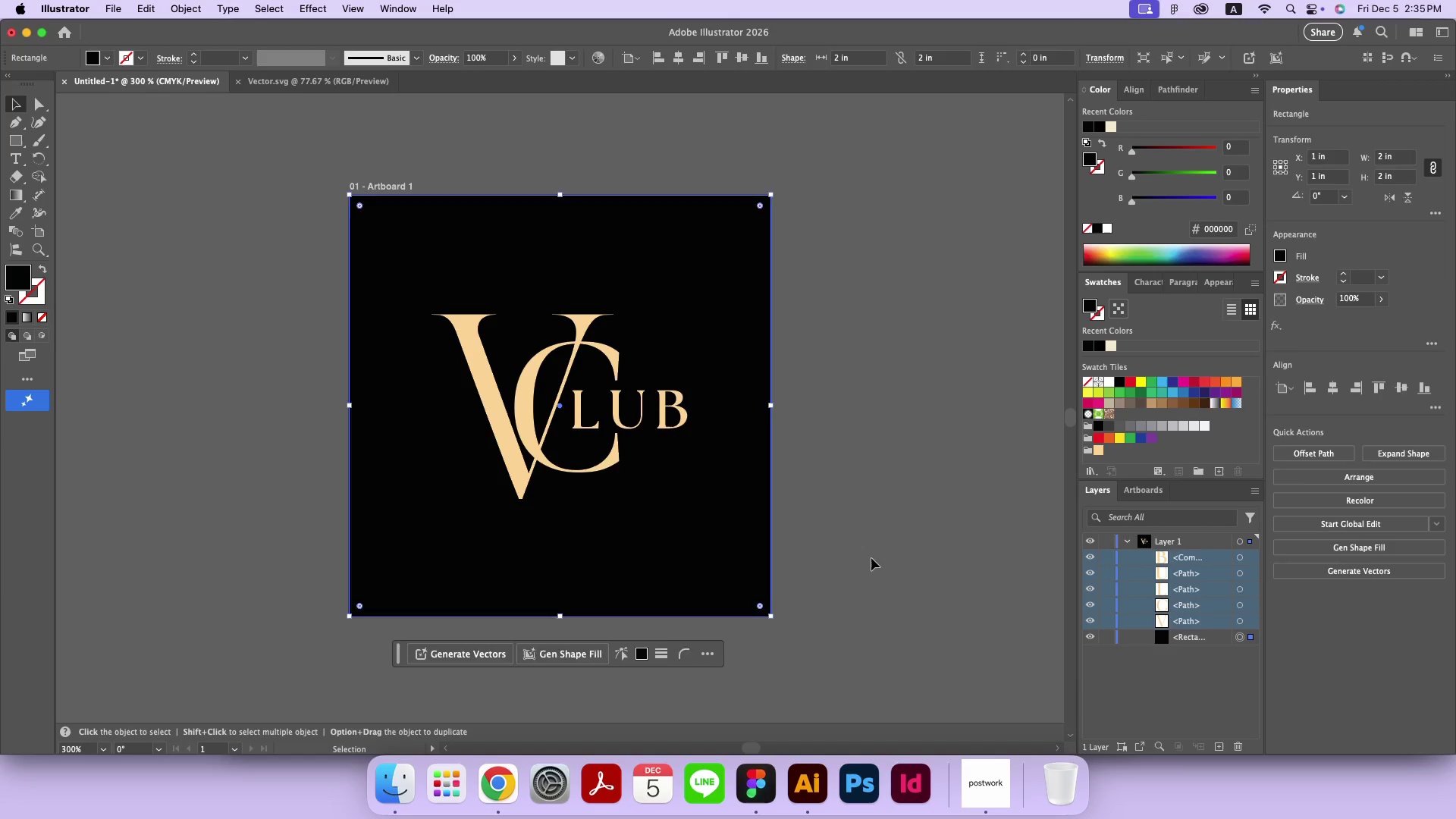 
left_click([871, 558])
 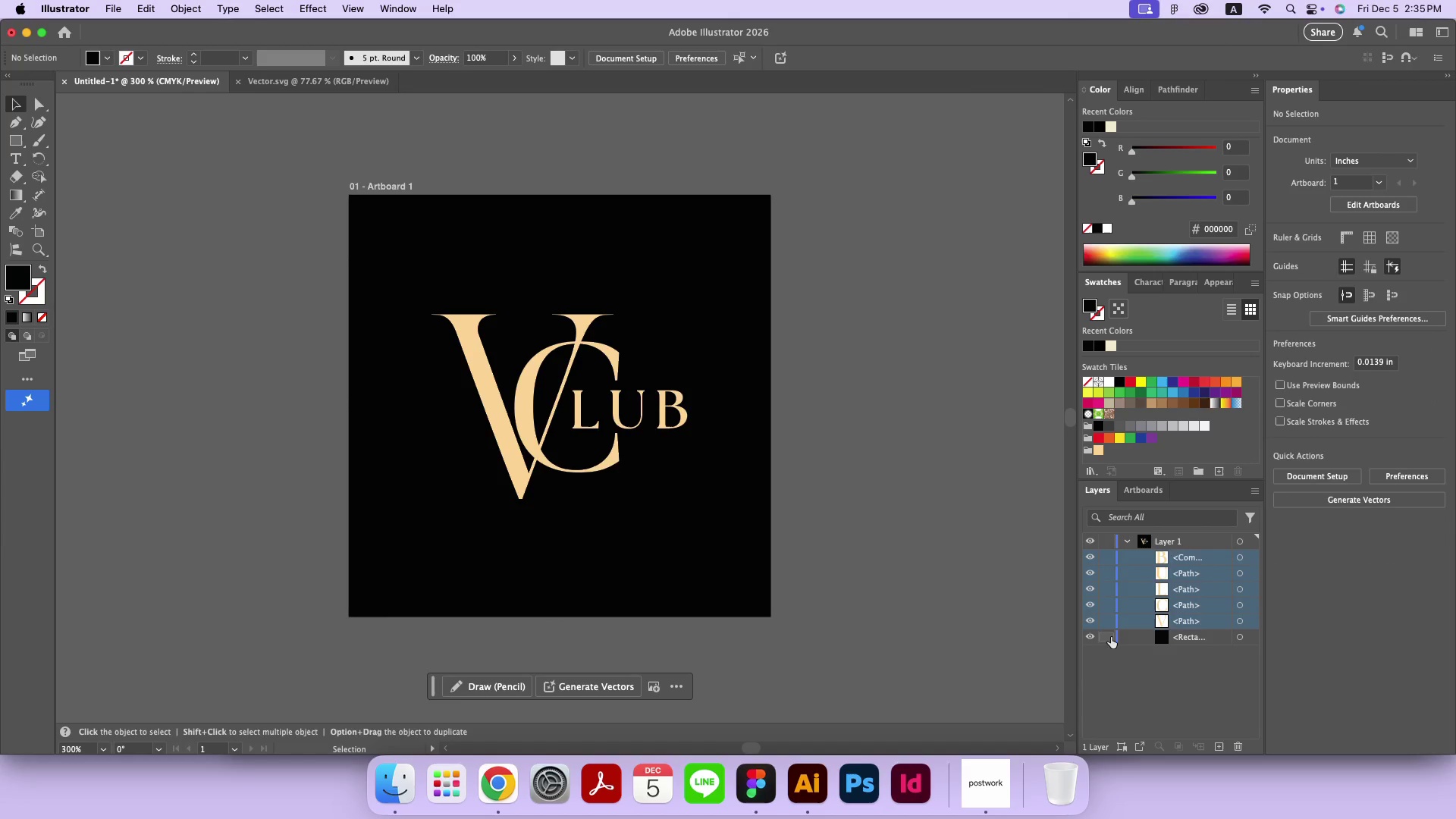 
double_click([642, 520])
 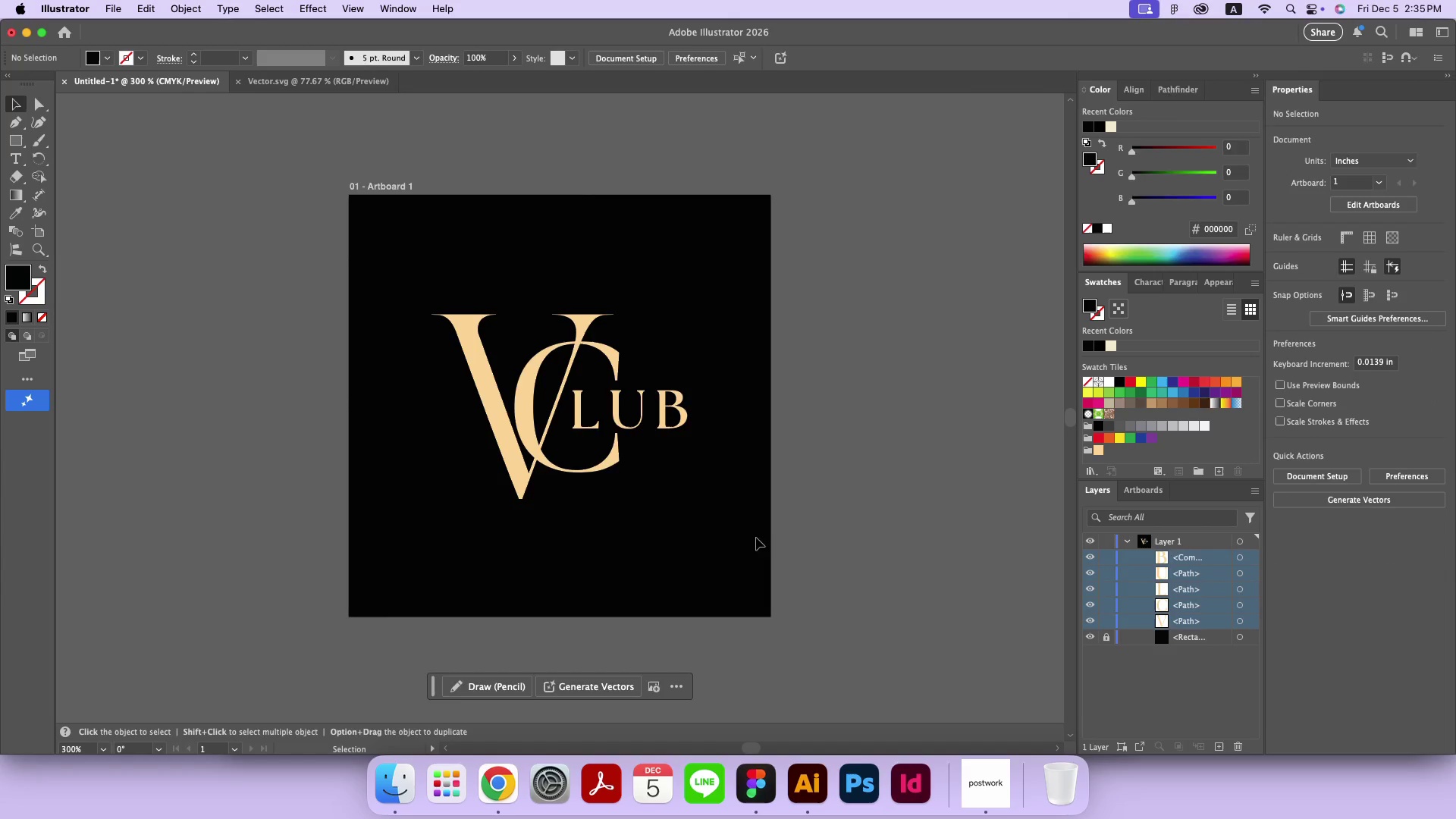 
left_click_drag(start_coordinate=[756, 538], to_coordinate=[413, 295])
 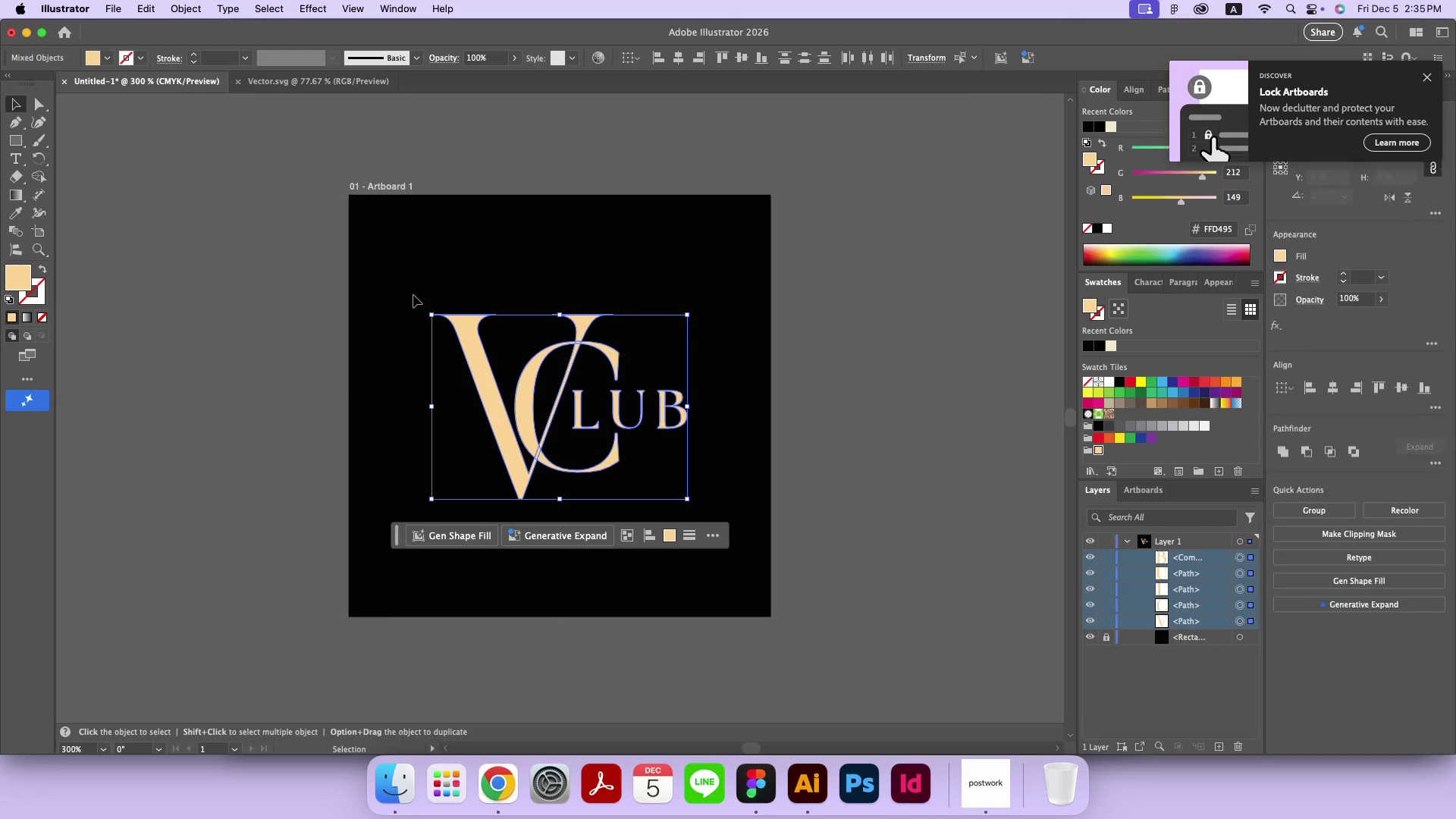 
key(Meta+G)
 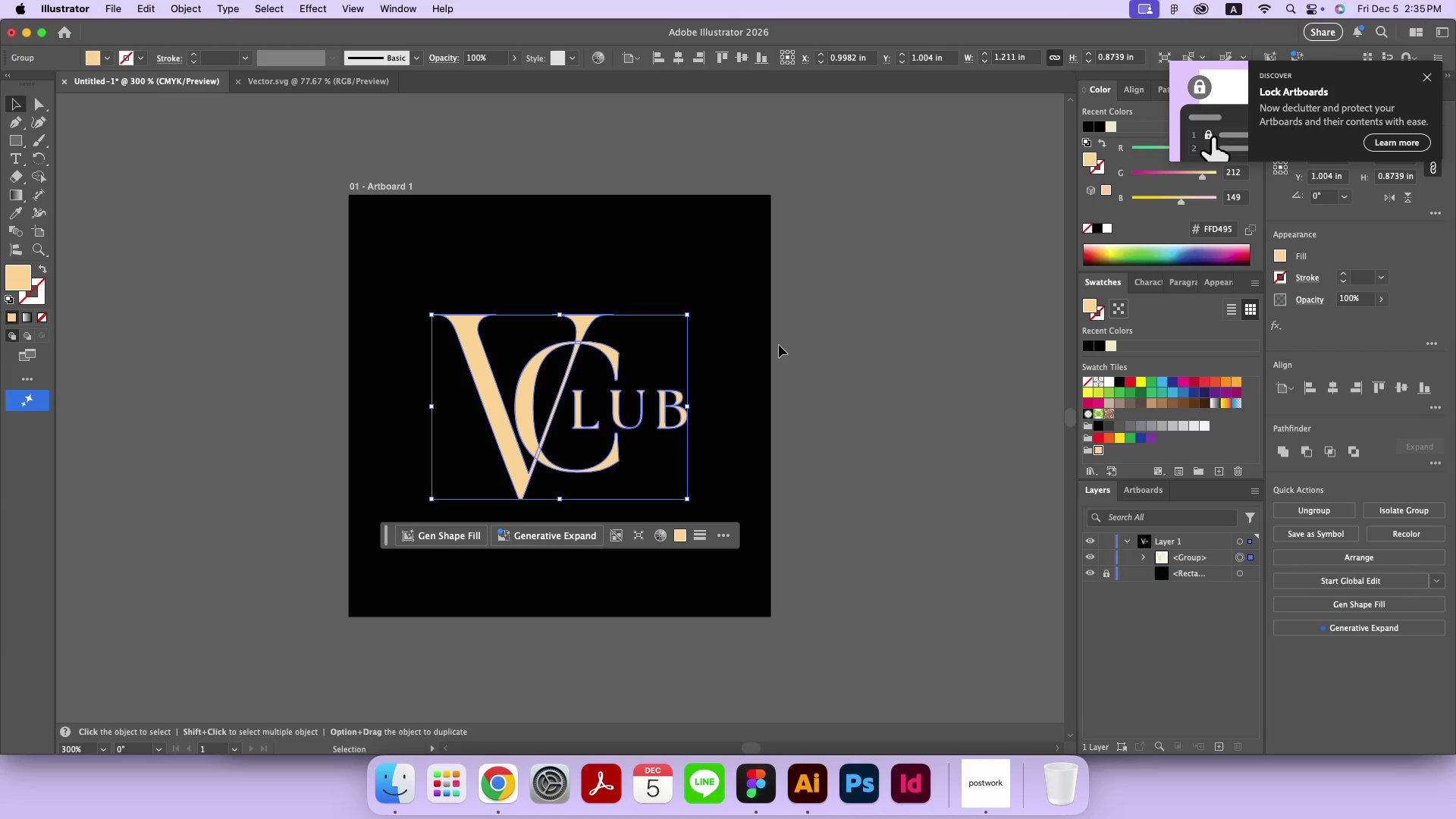 
left_click([779, 345])
 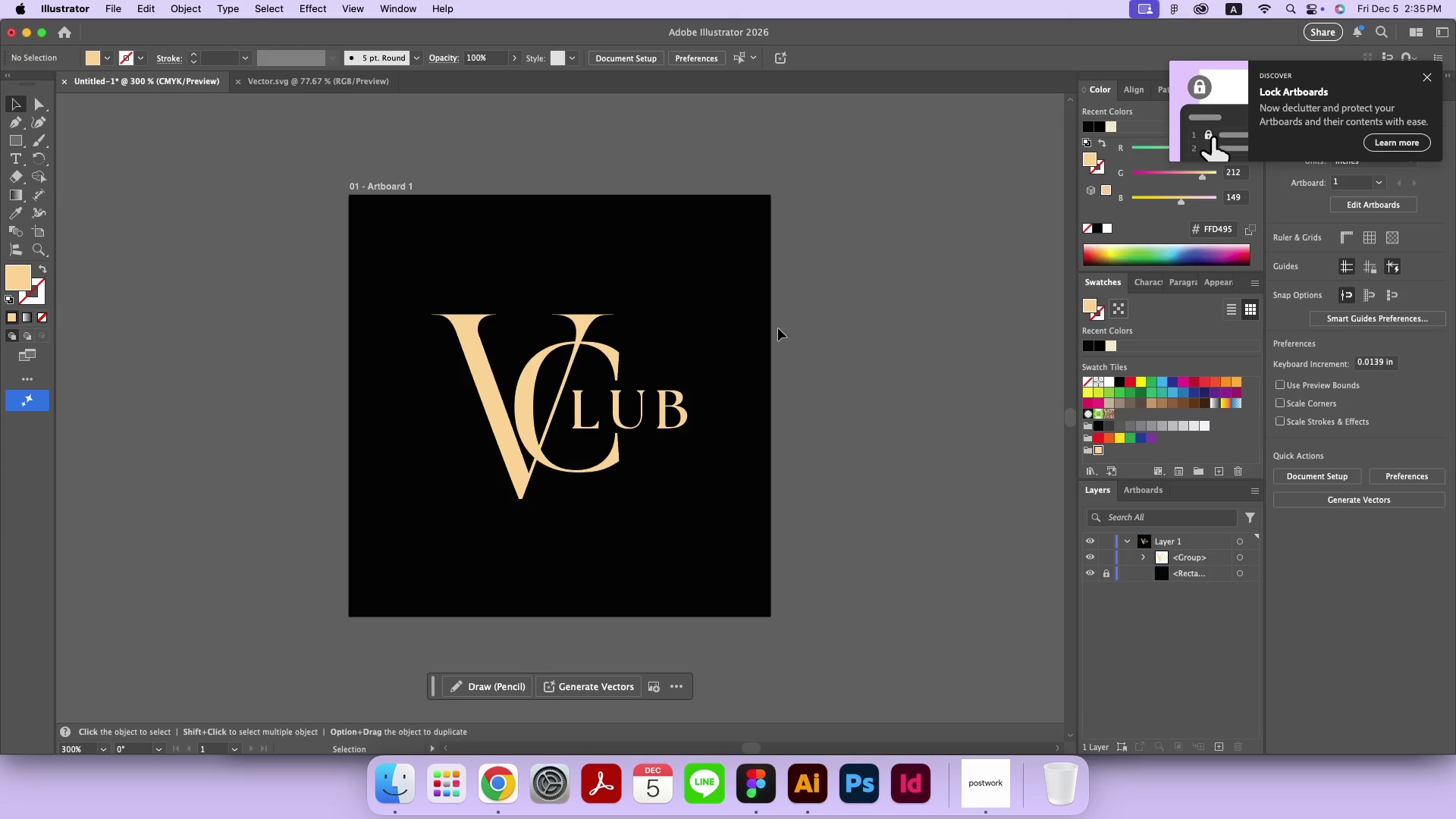 
left_click([789, 328])
 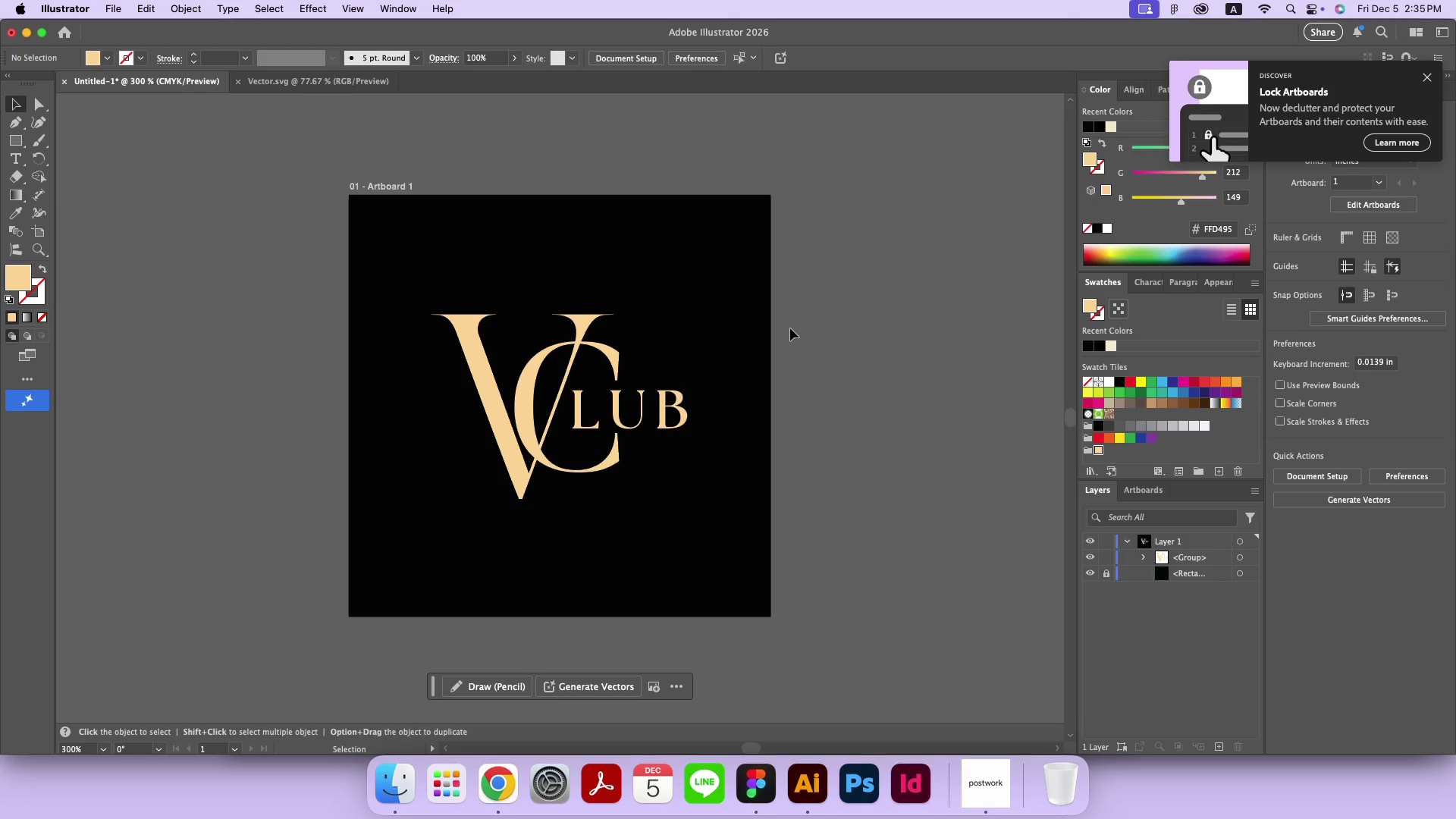 
left_click([285, 83])
 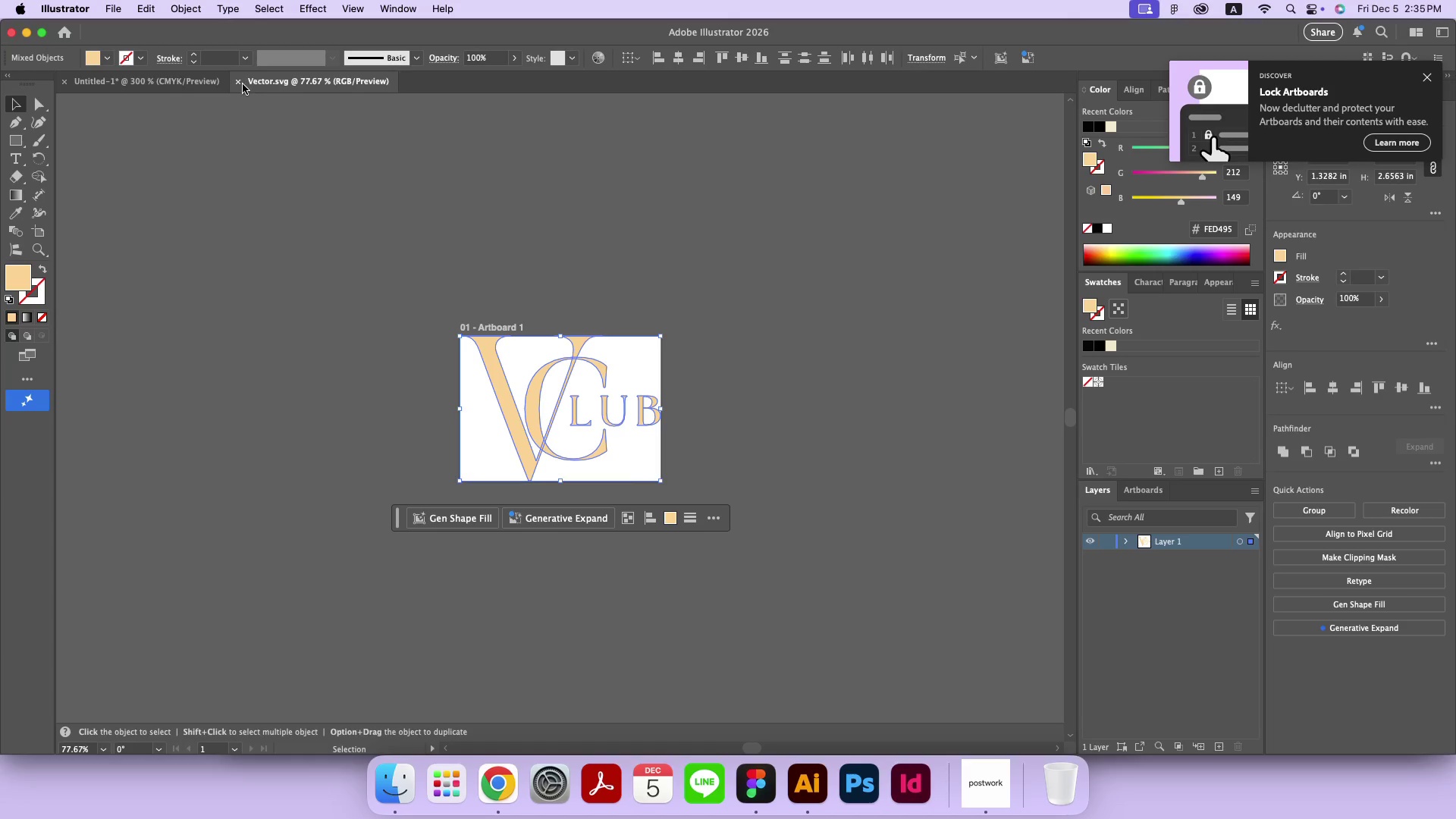 
left_click([239, 83])
 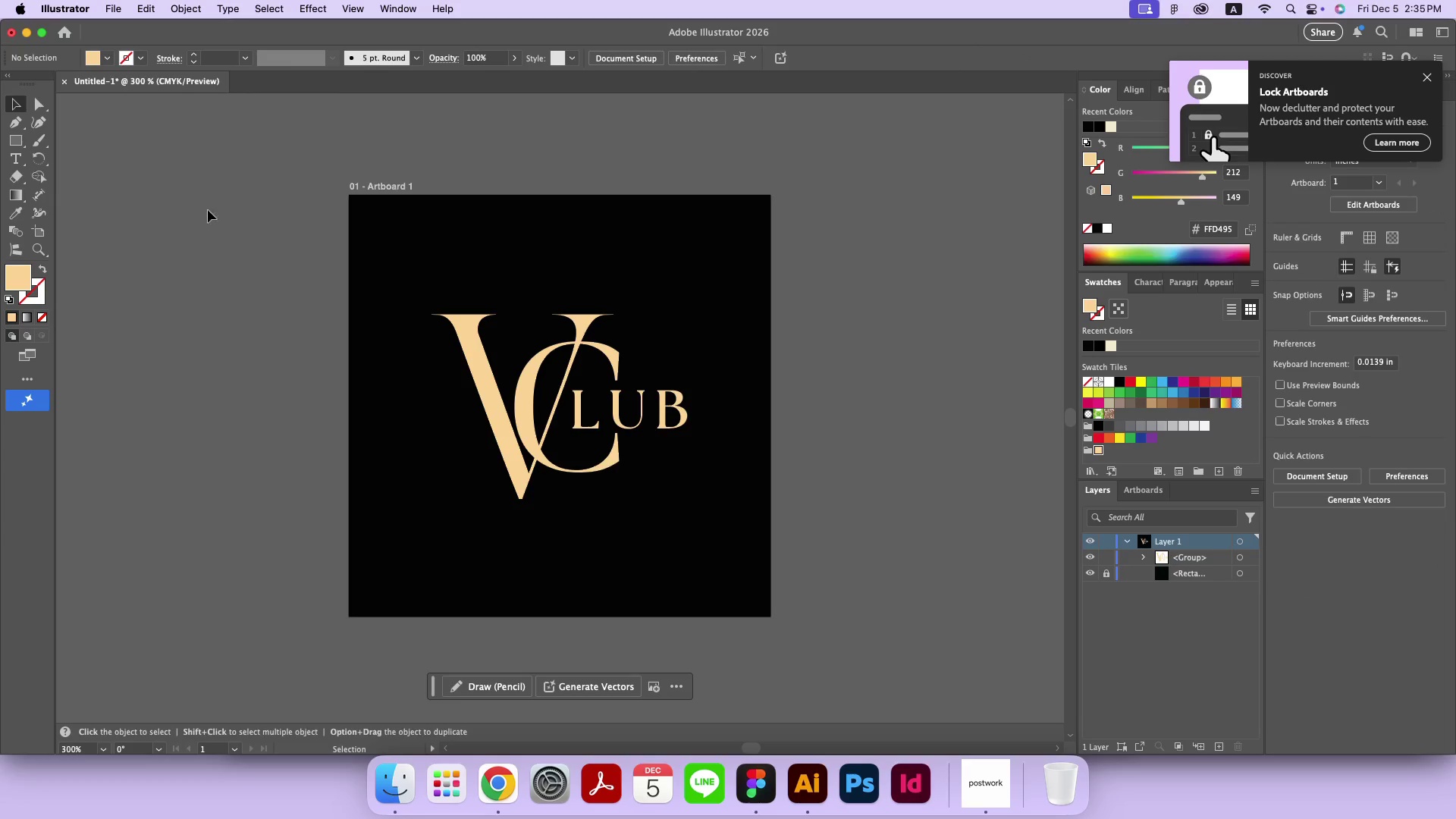 
left_click([209, 218])
 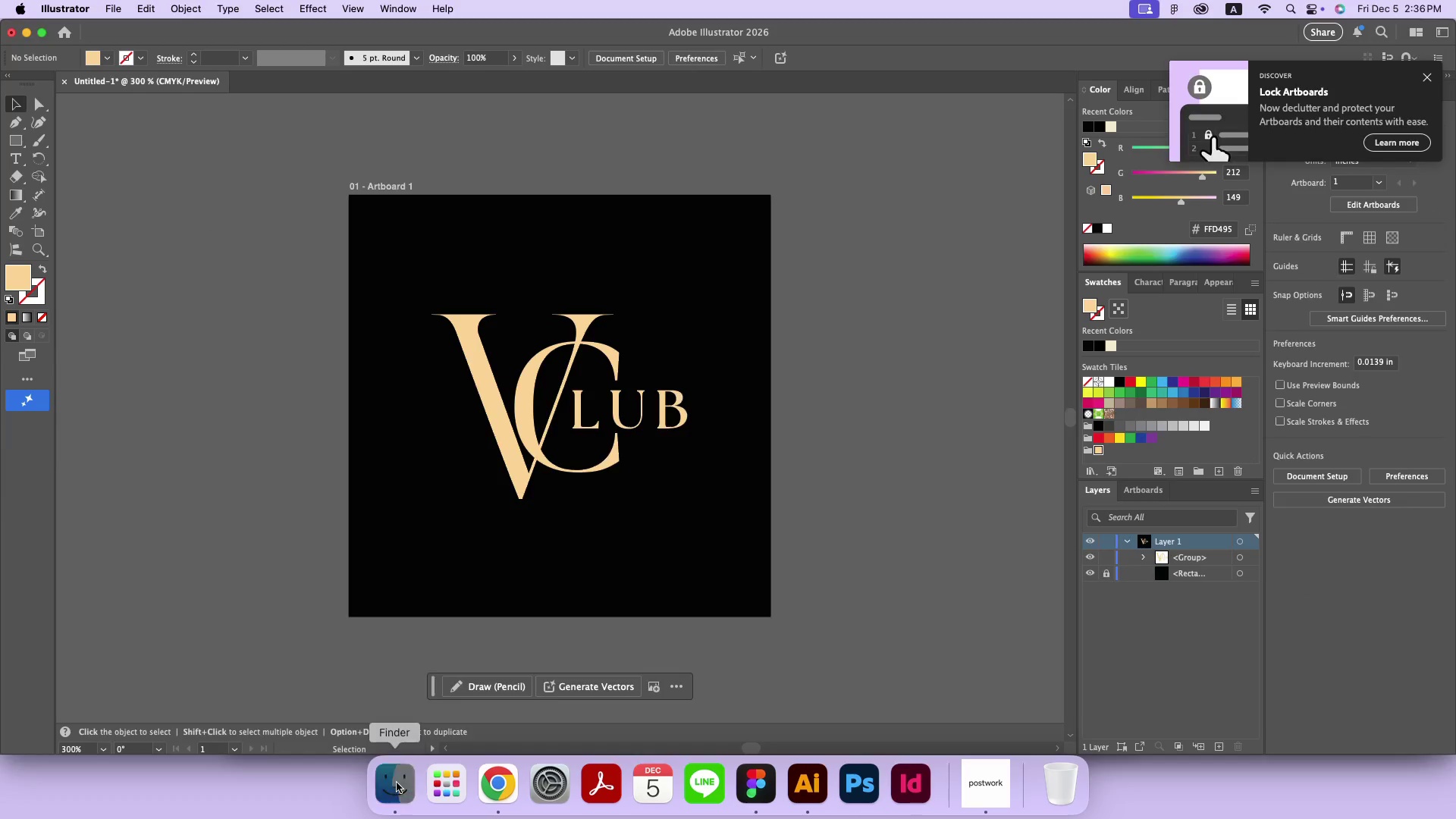 
left_click([397, 783])
 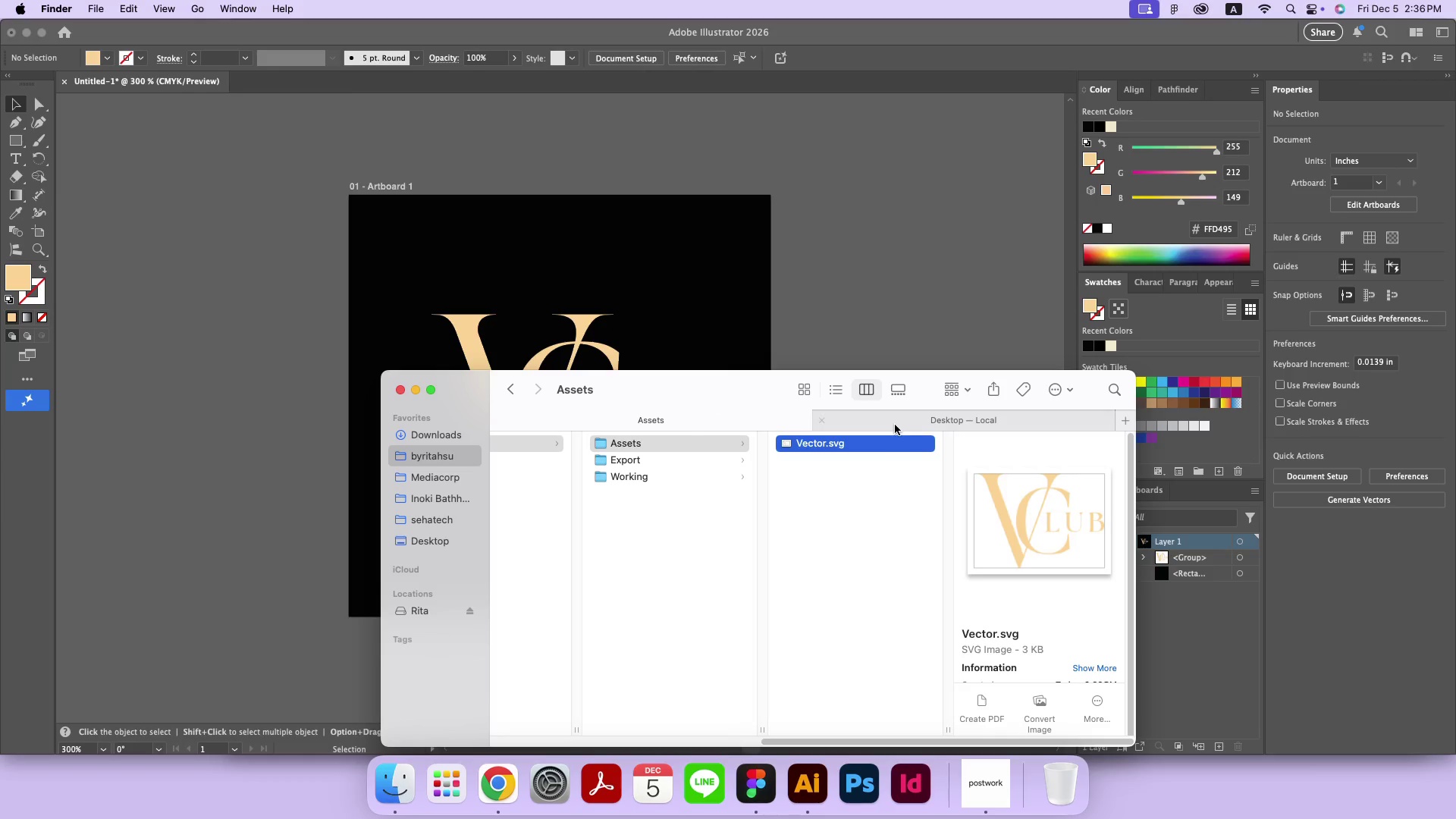 
left_click([895, 425])
 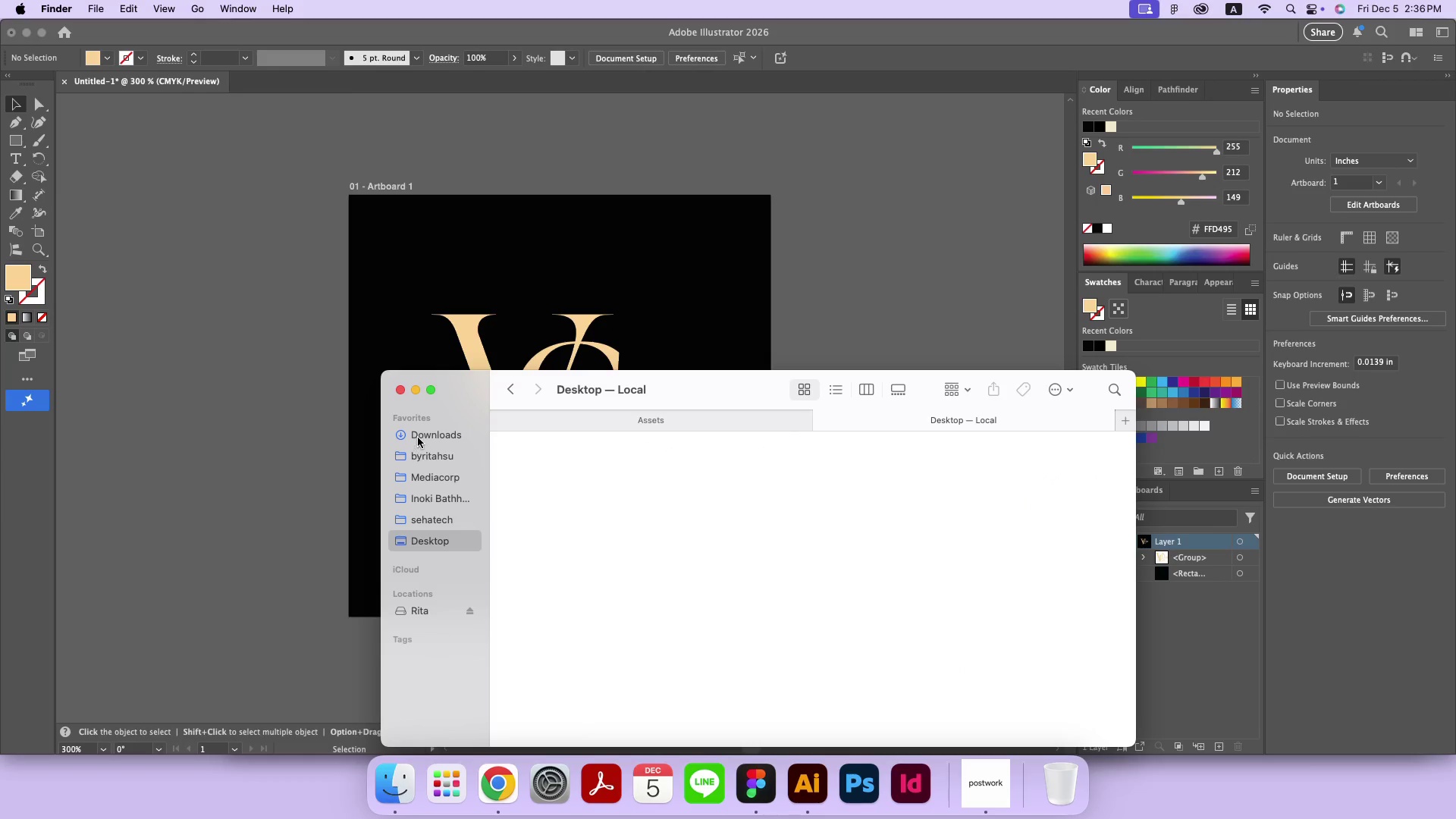 
left_click([418, 438])
 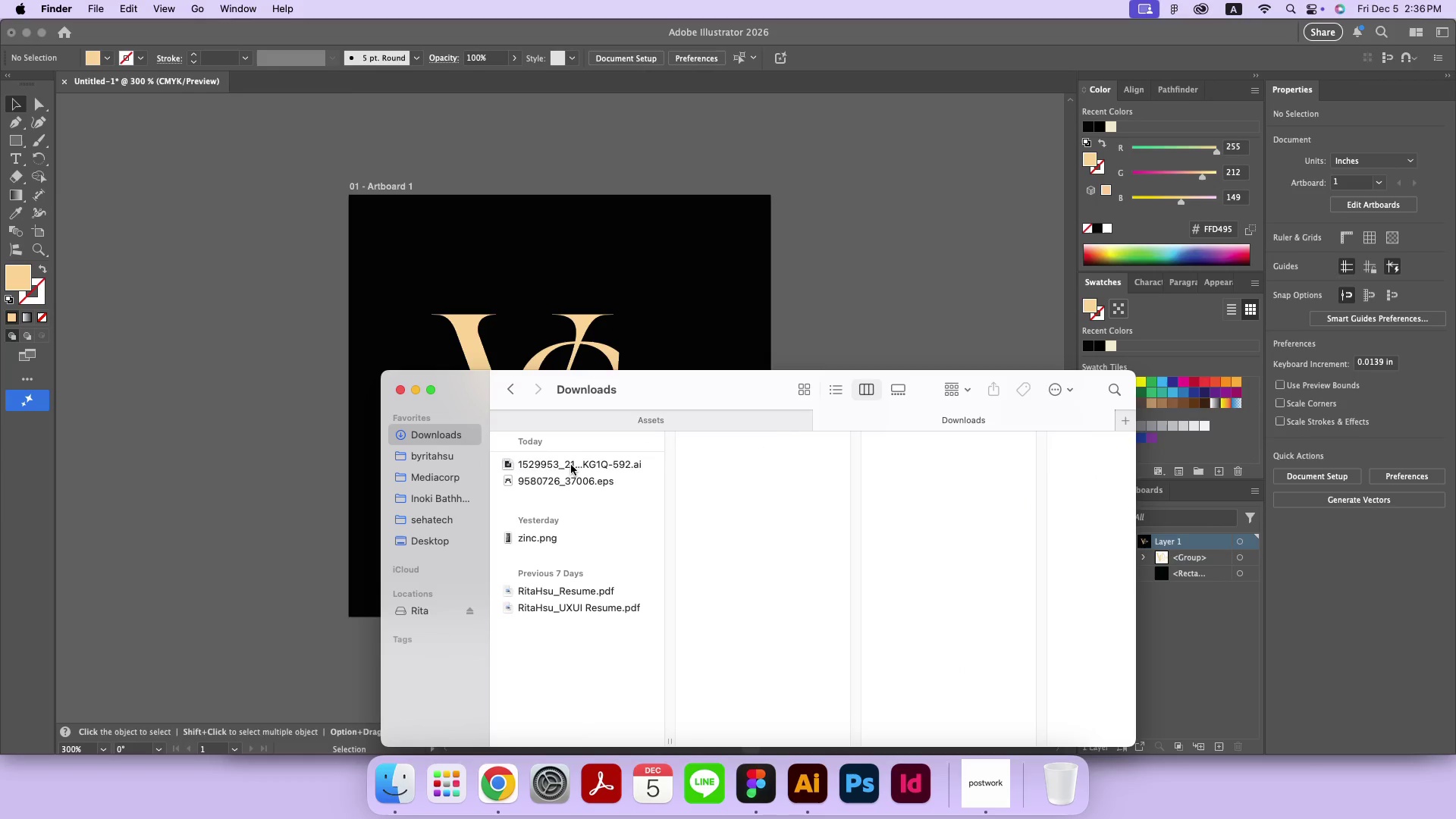 
left_click([571, 465])
 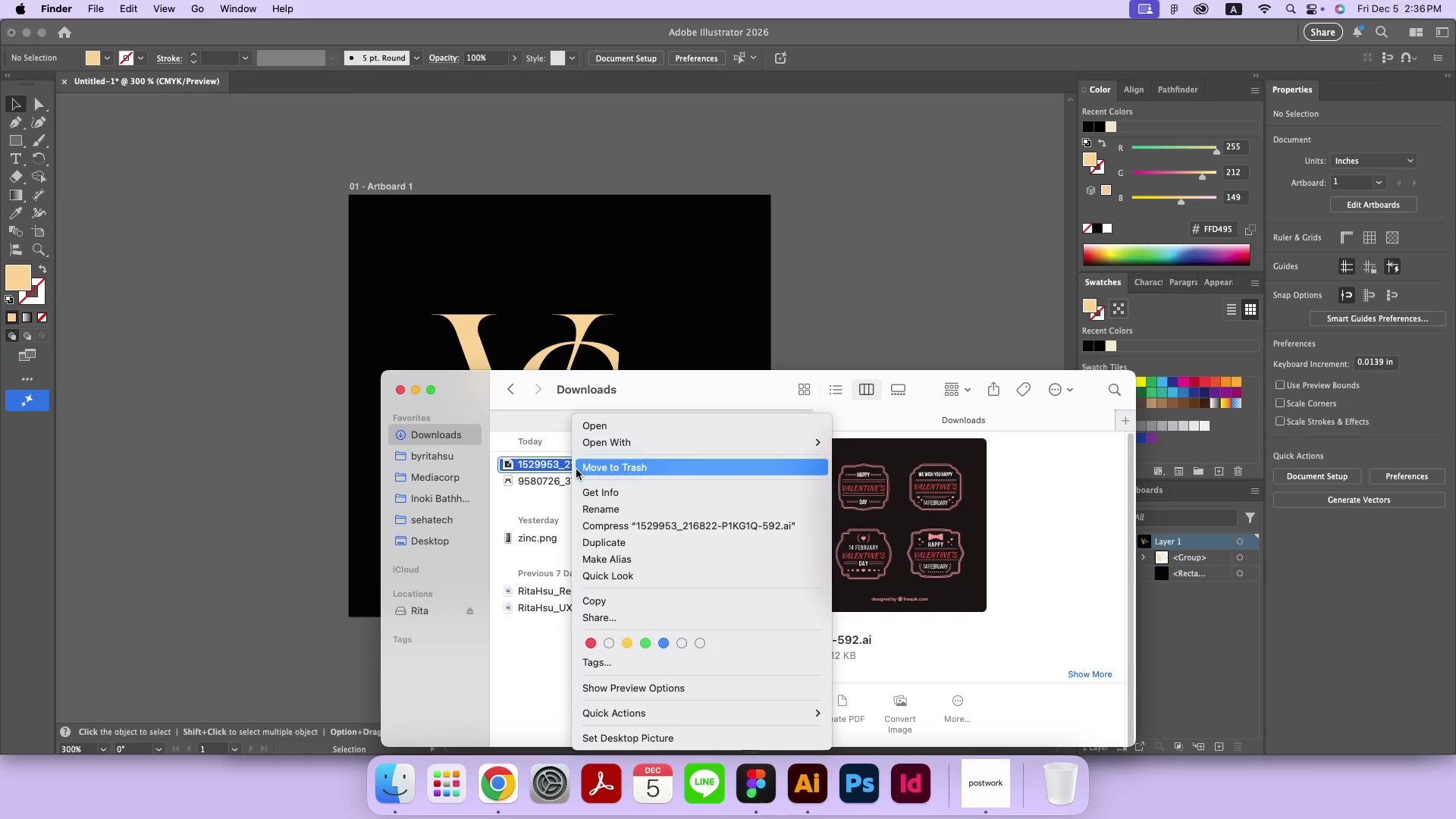 
right_click([571, 465])
 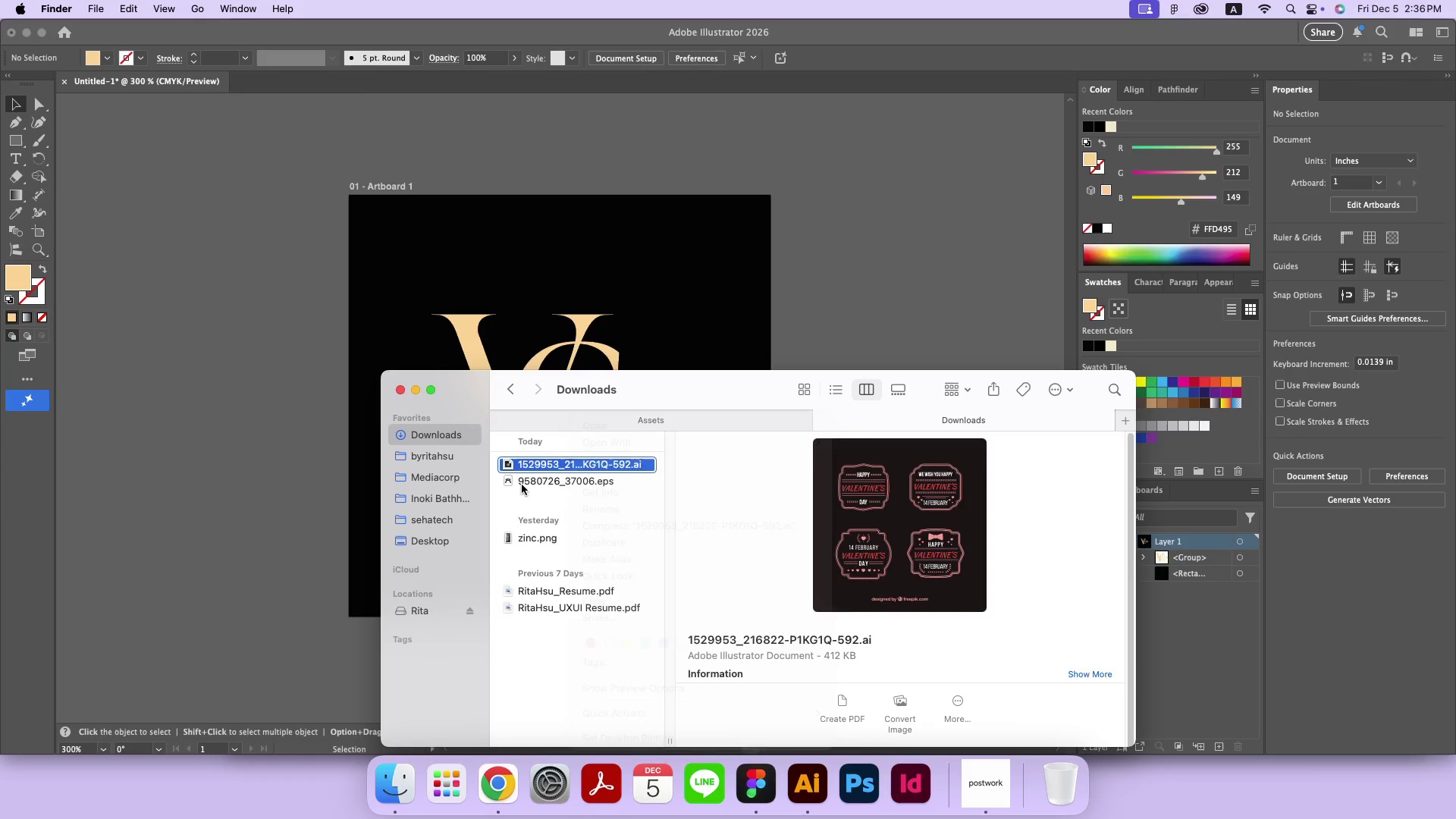 
double_click([523, 484])
 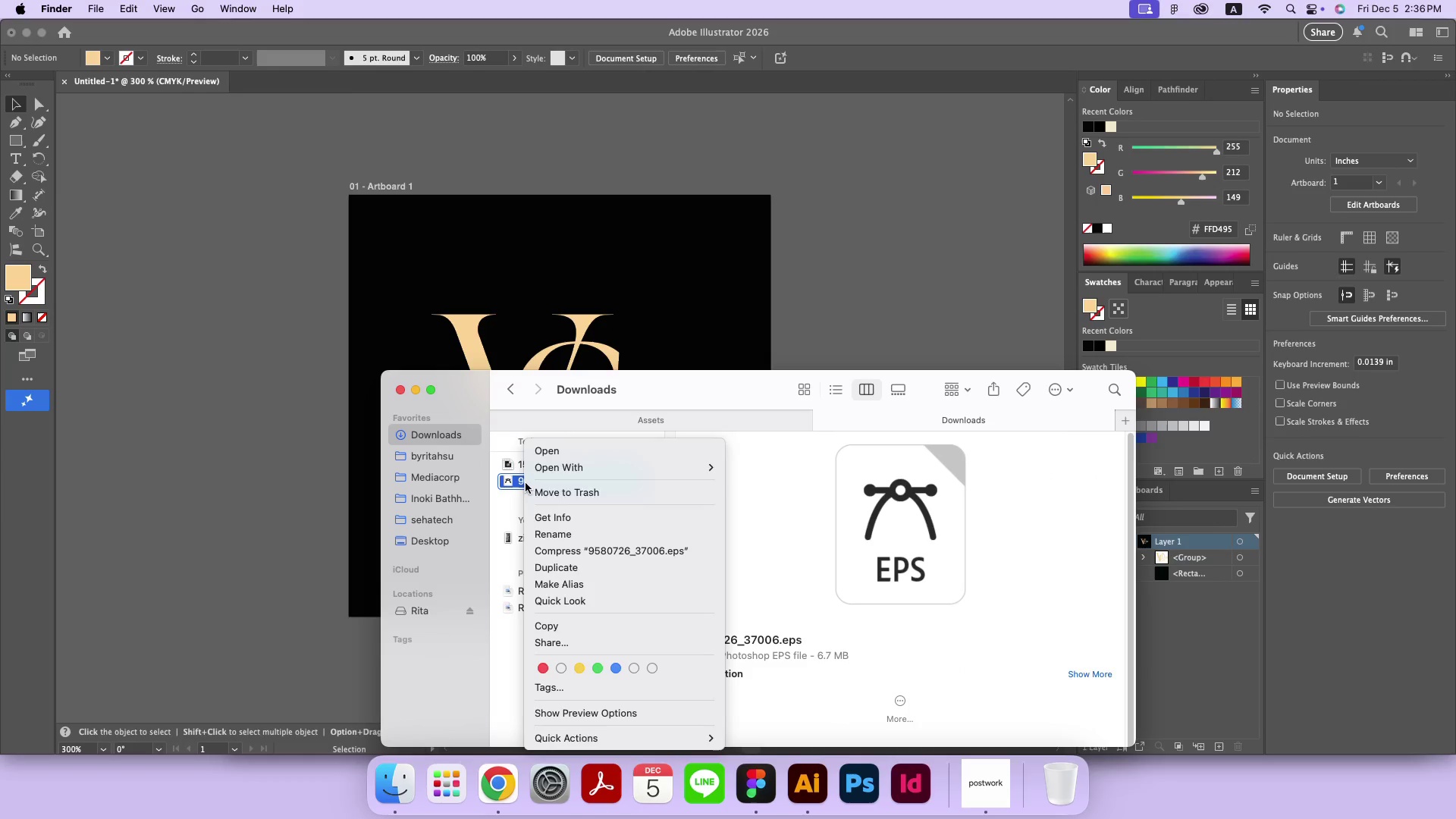 
right_click([523, 484])
 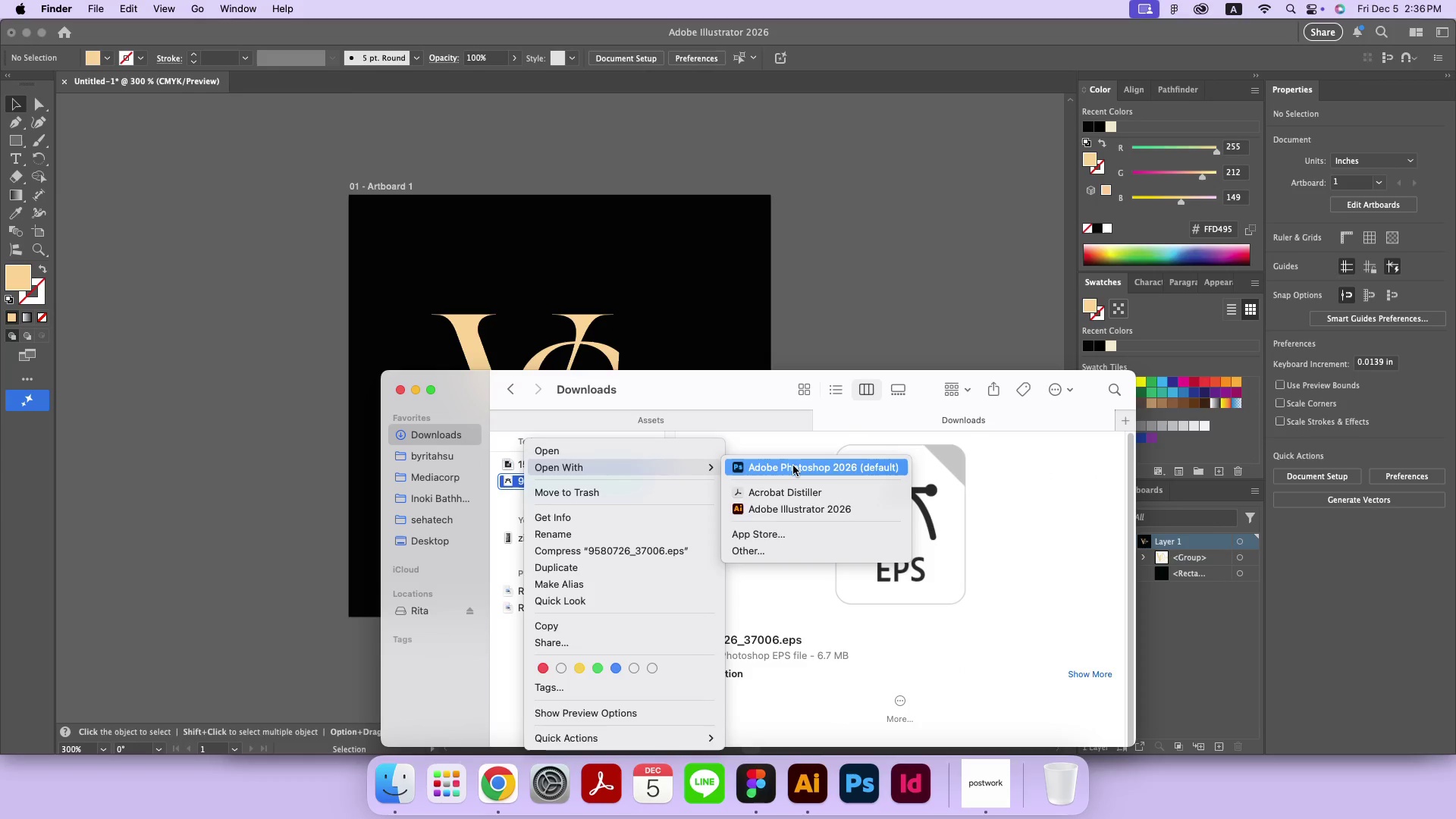 
left_click([793, 466])
 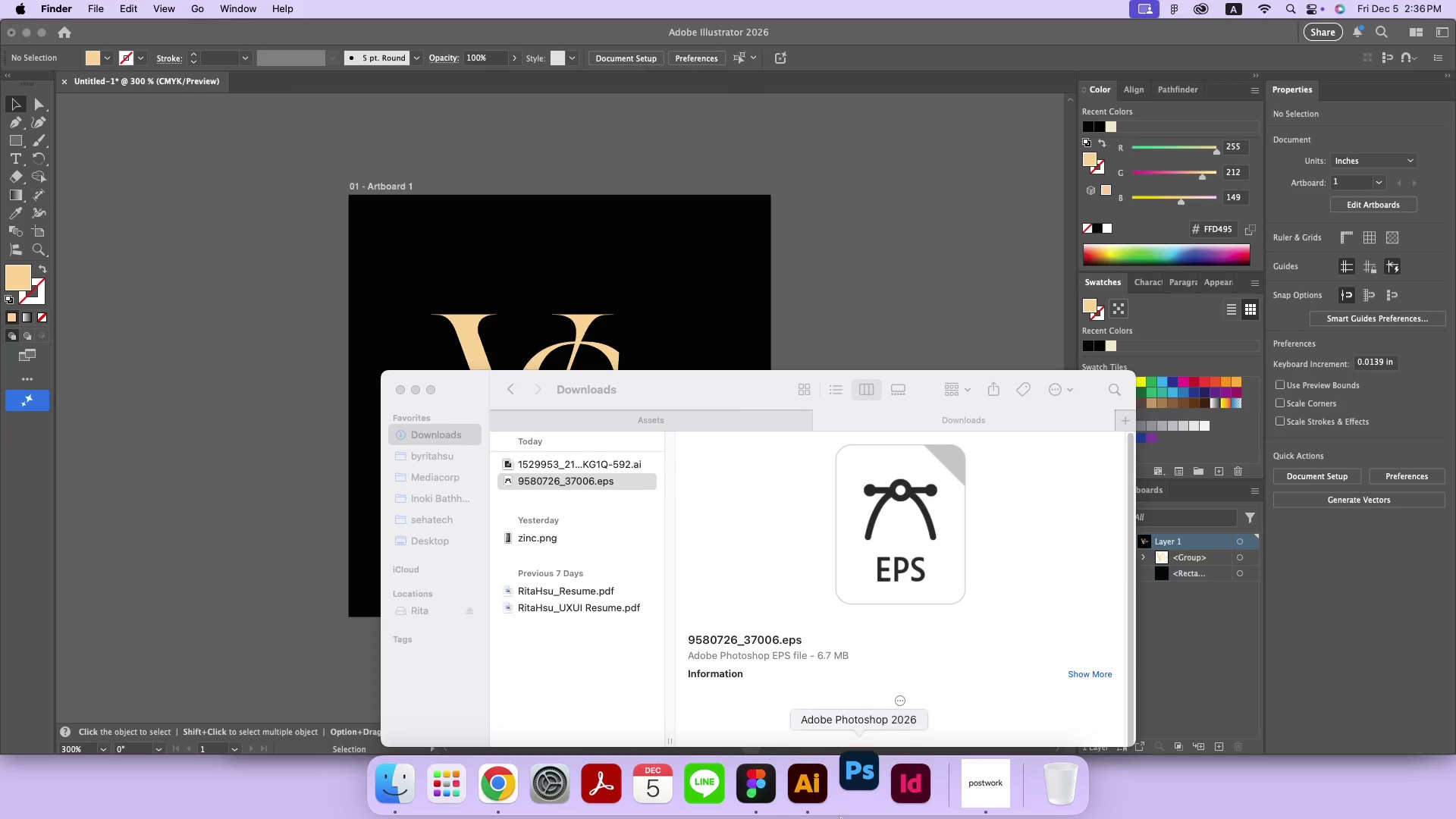 
right_click([877, 752])
 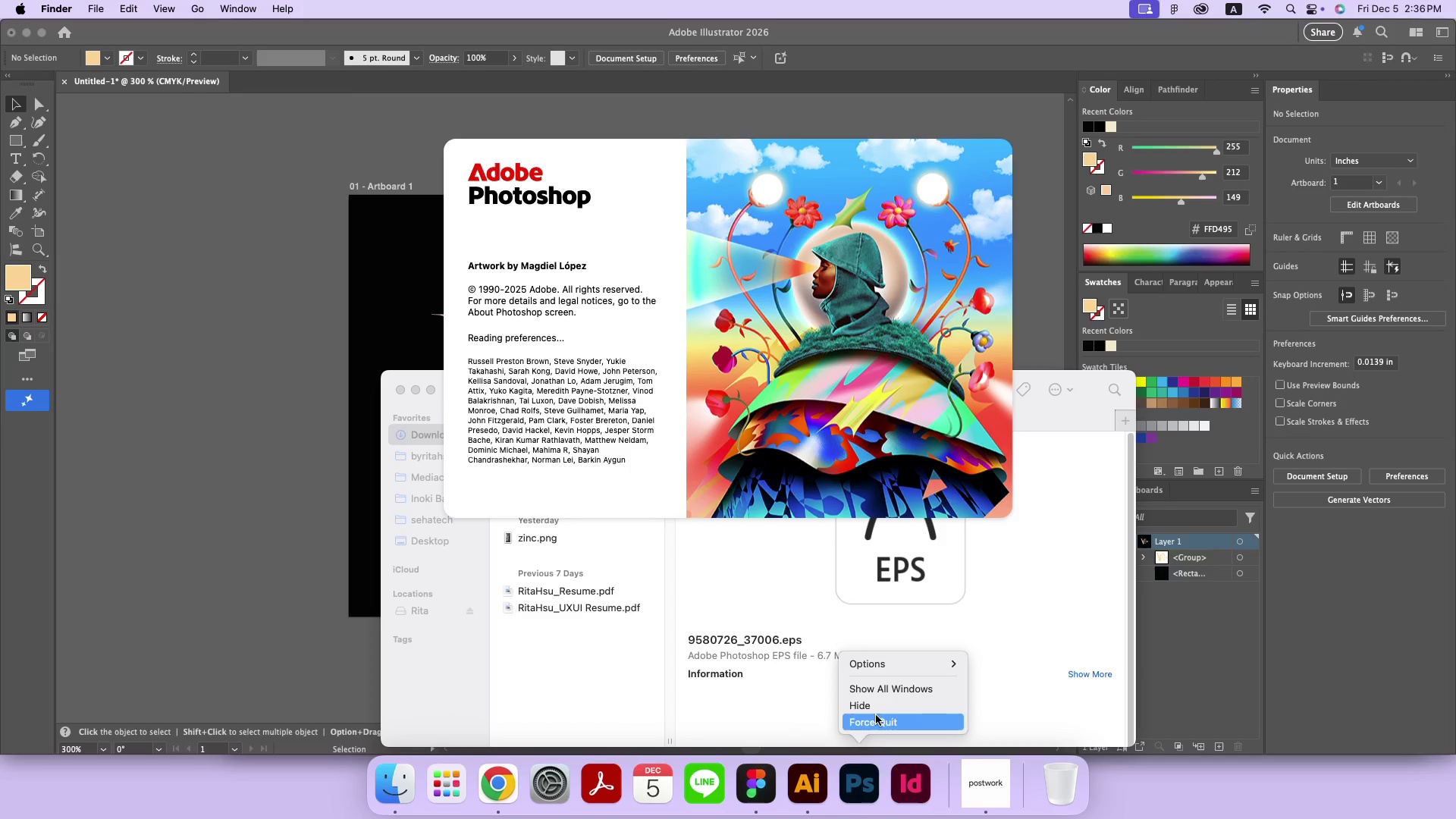 
left_click([876, 715])
 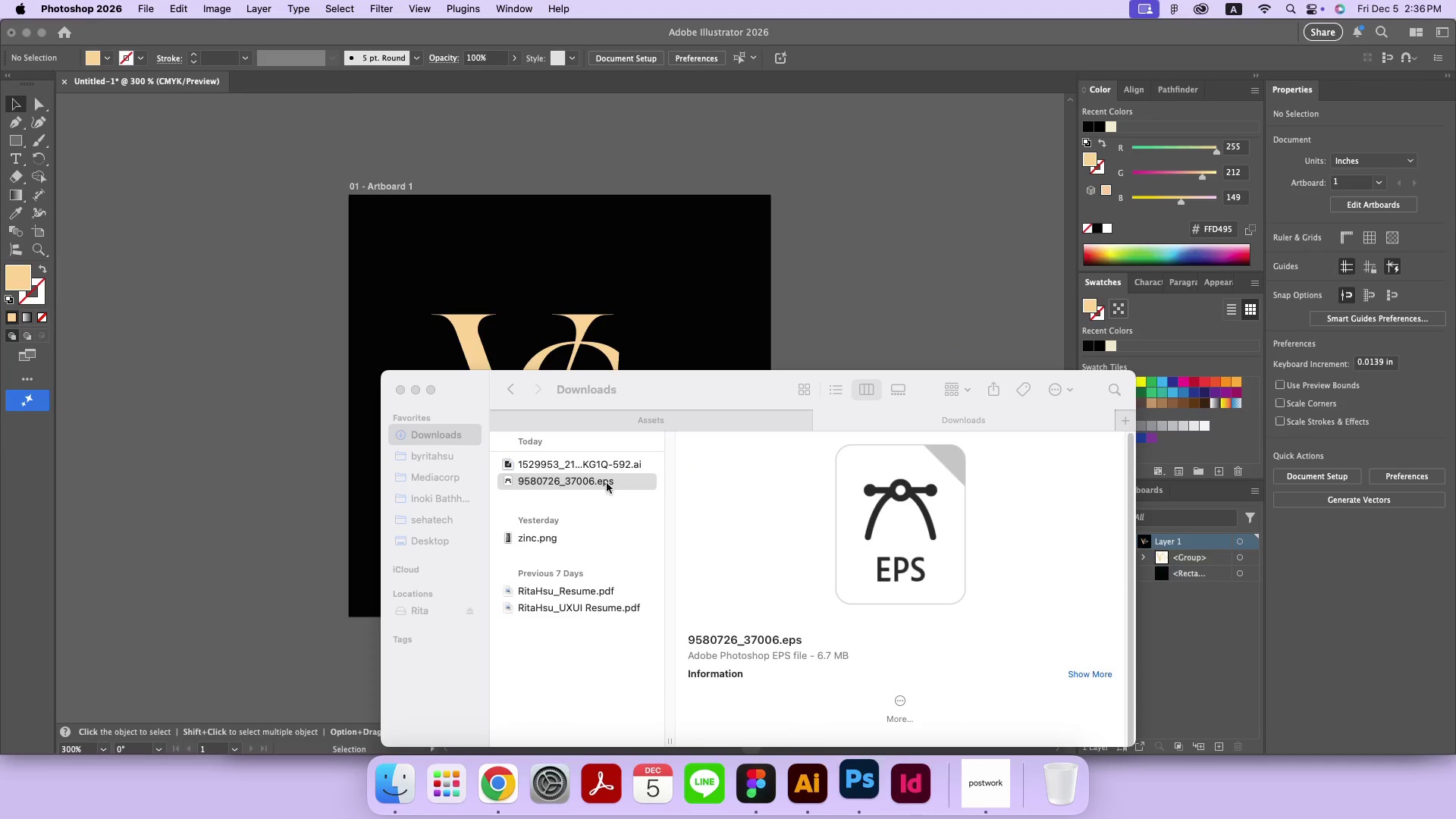 
right_click([605, 474])
 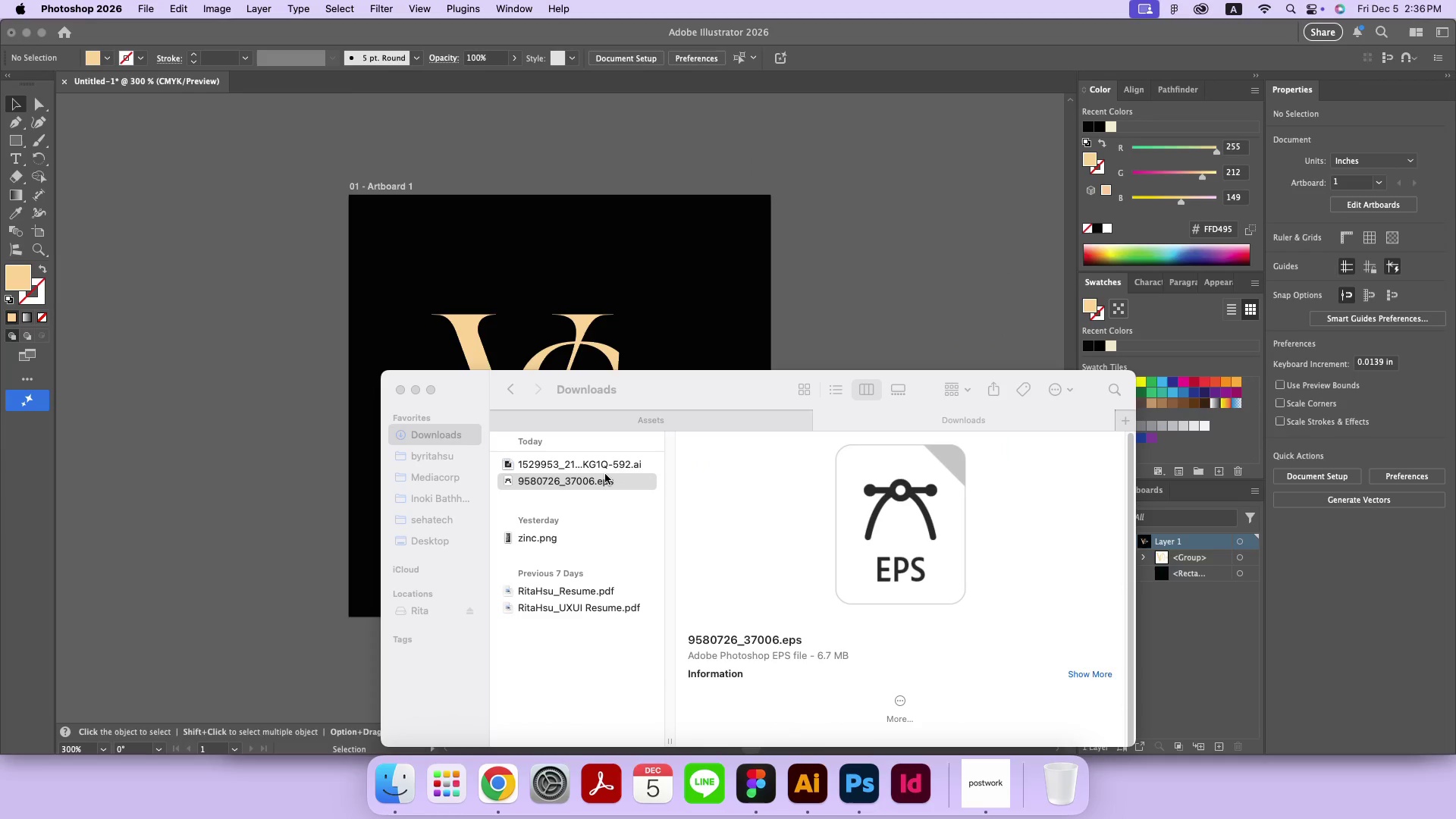 
double_click([851, 344])
 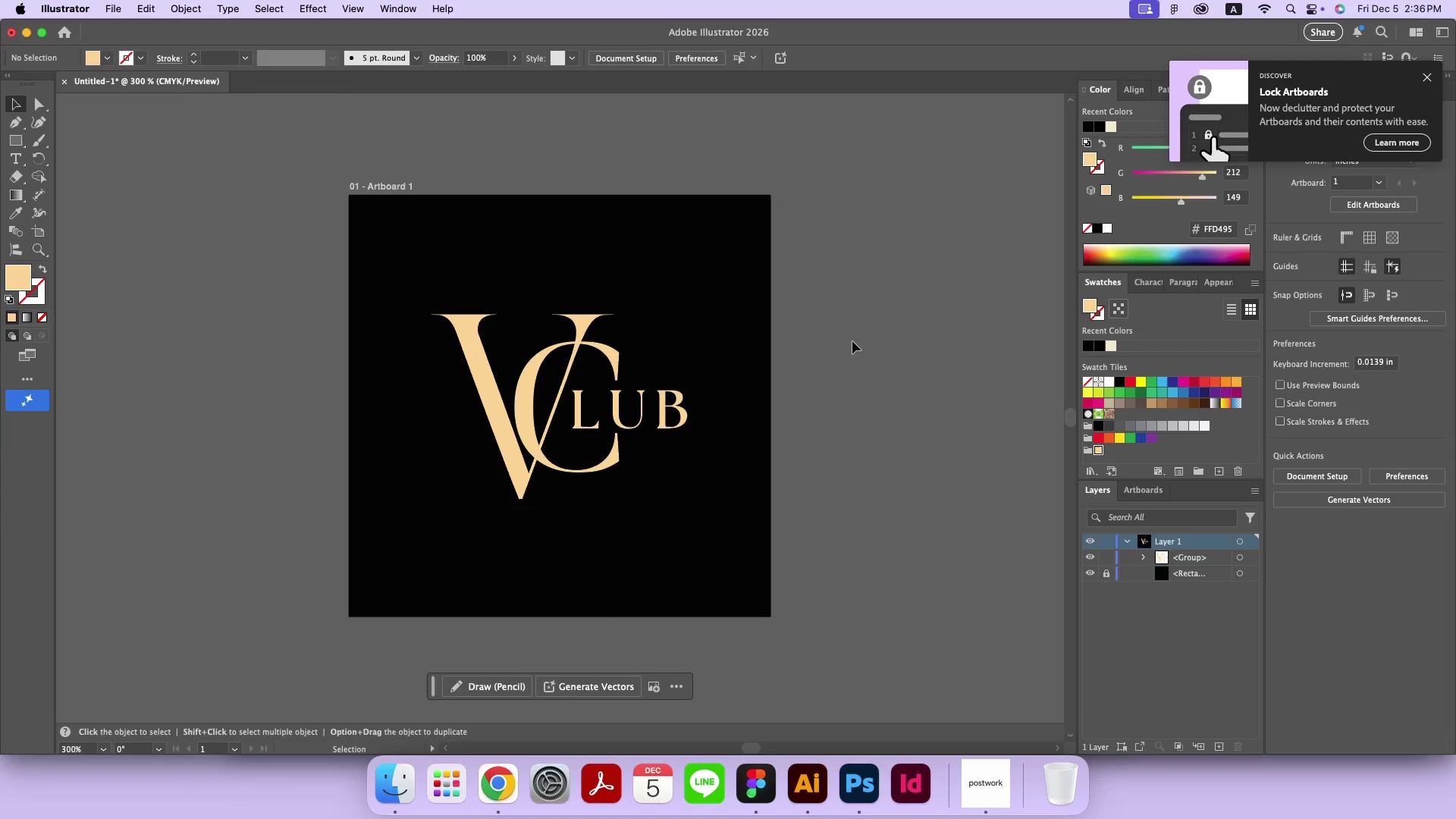 
left_click([850, 350])
 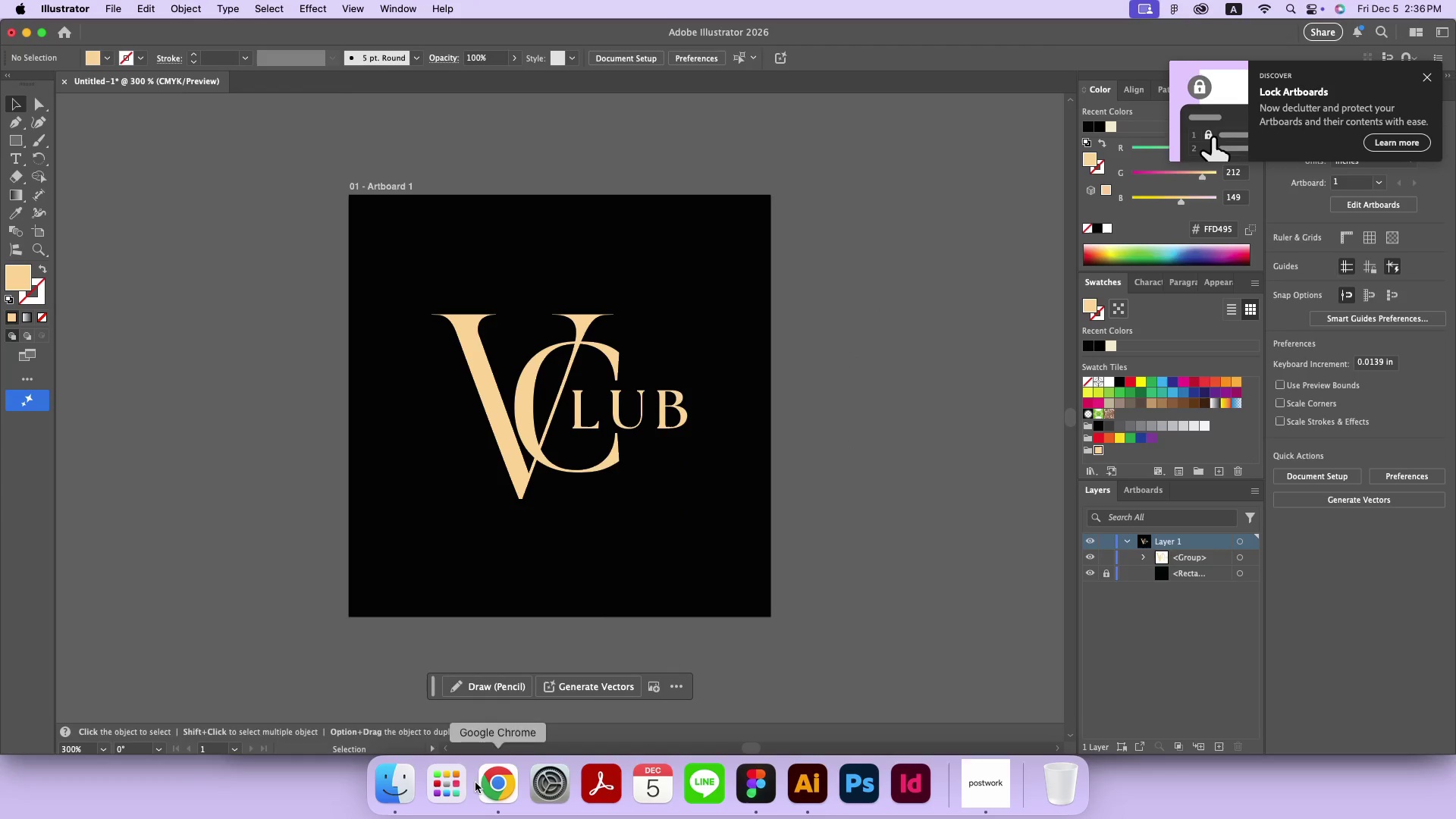 
left_click([397, 785])
 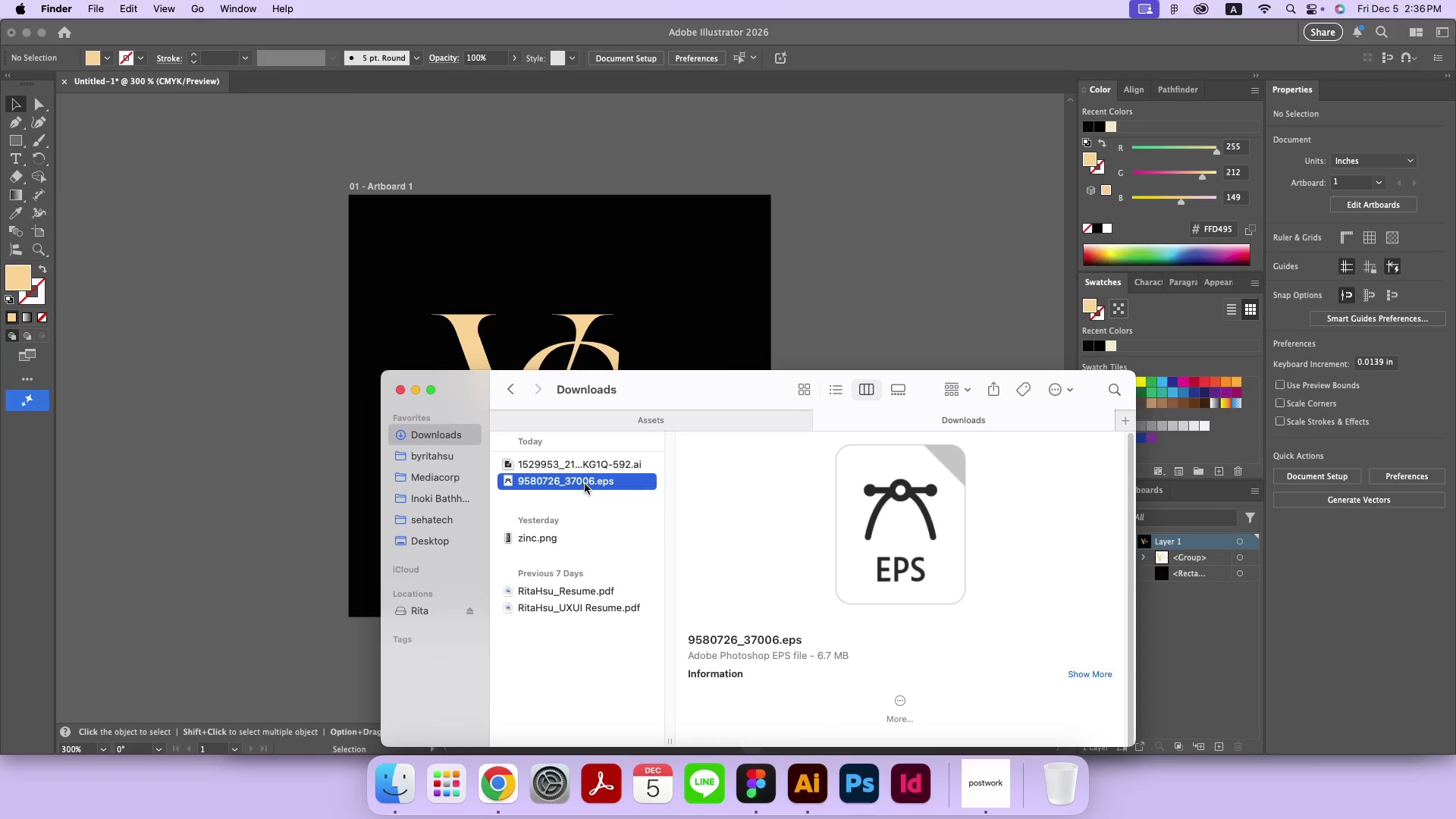 
right_click([585, 484])
 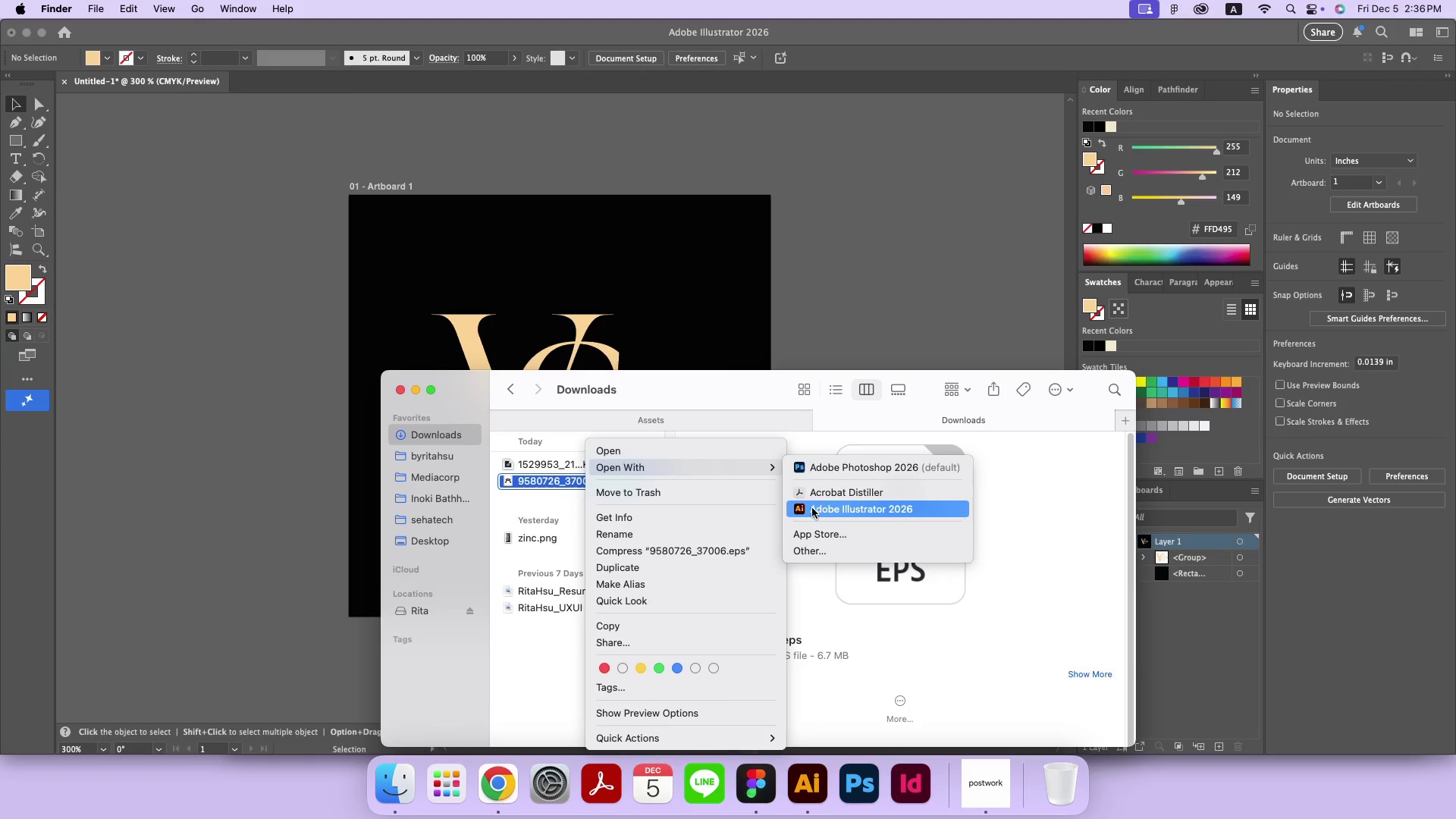 
left_click([812, 508])
 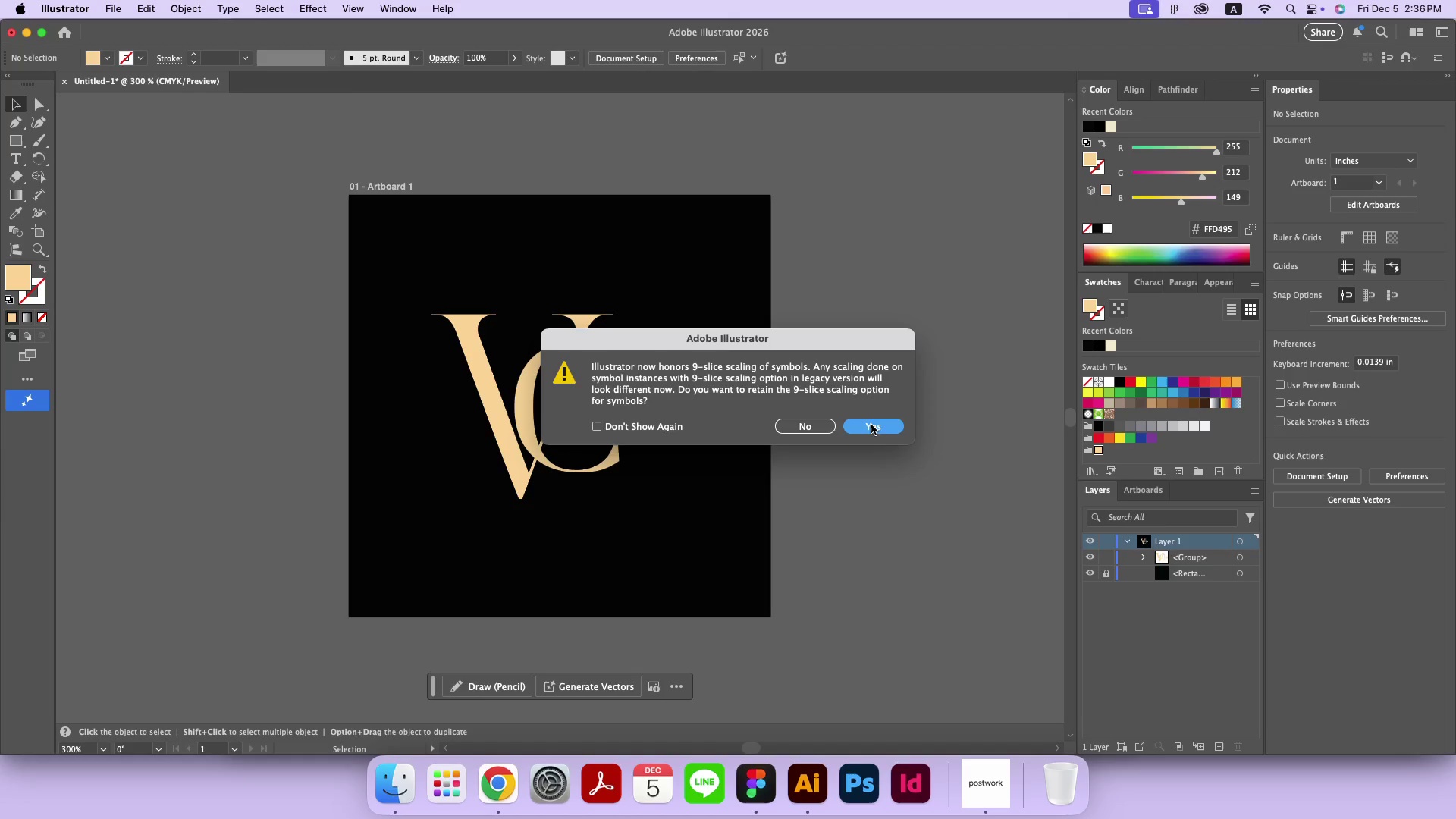 
left_click([869, 427])
 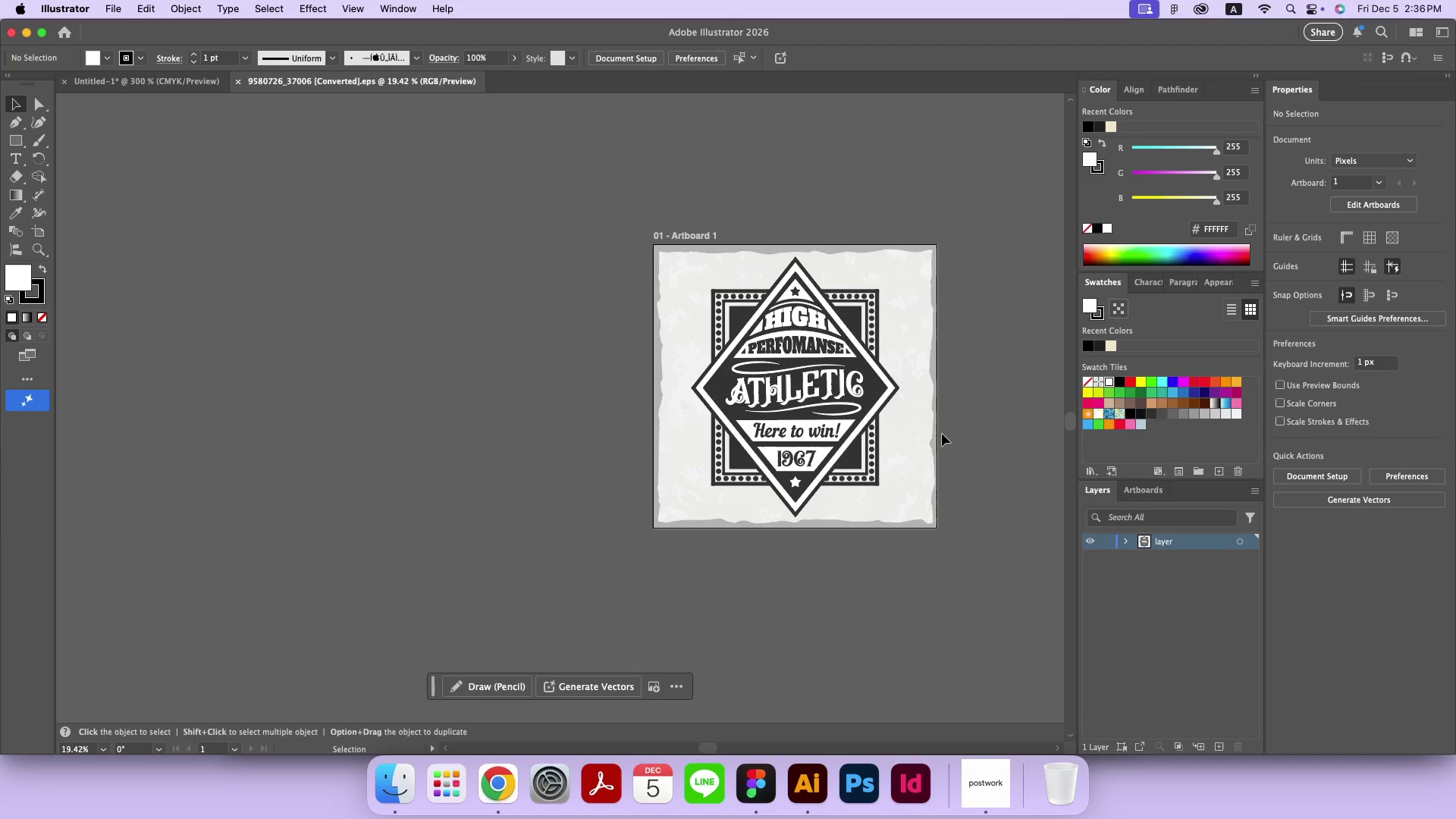 
left_click([942, 434])
 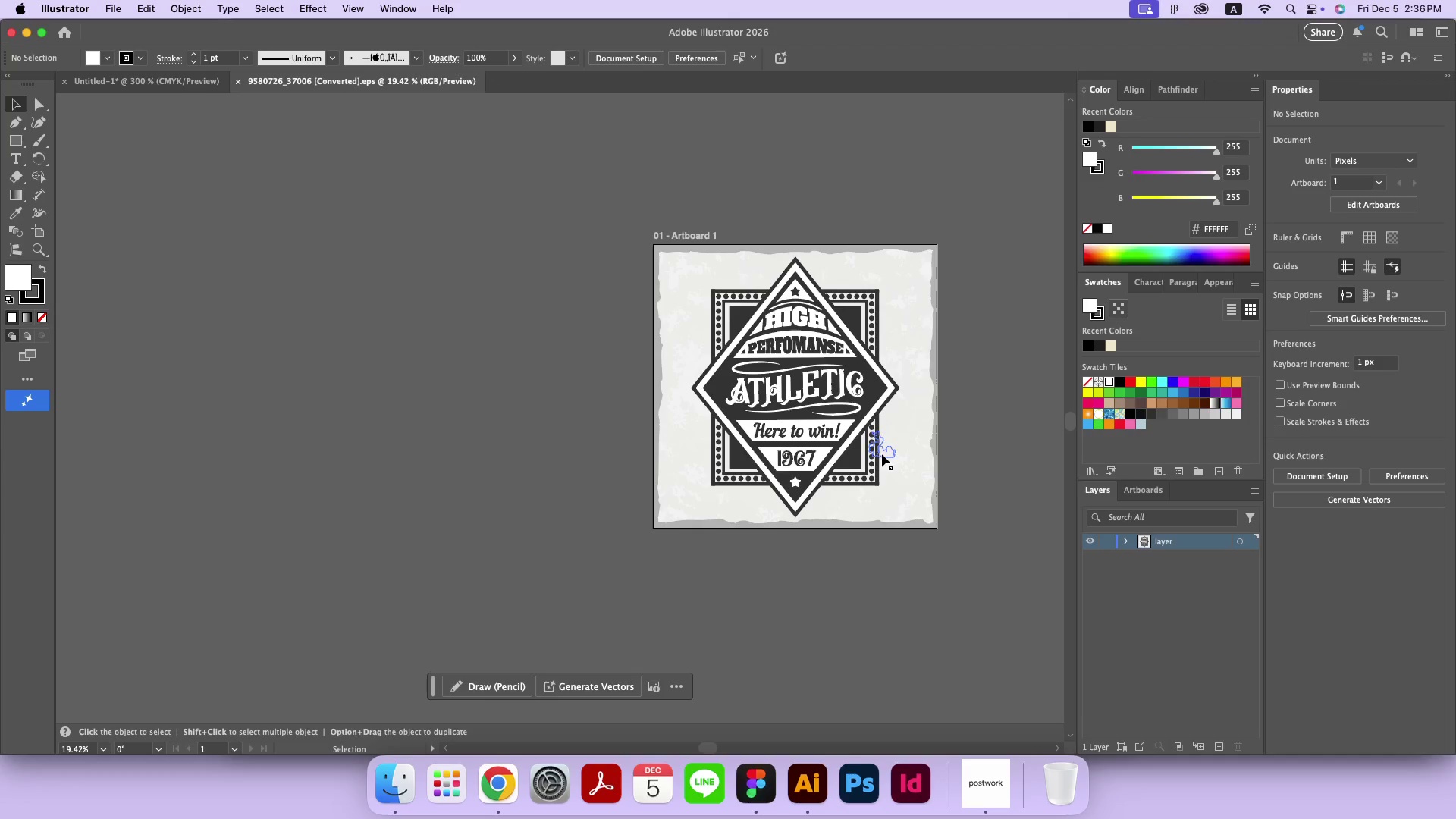 
wait(7.98)
 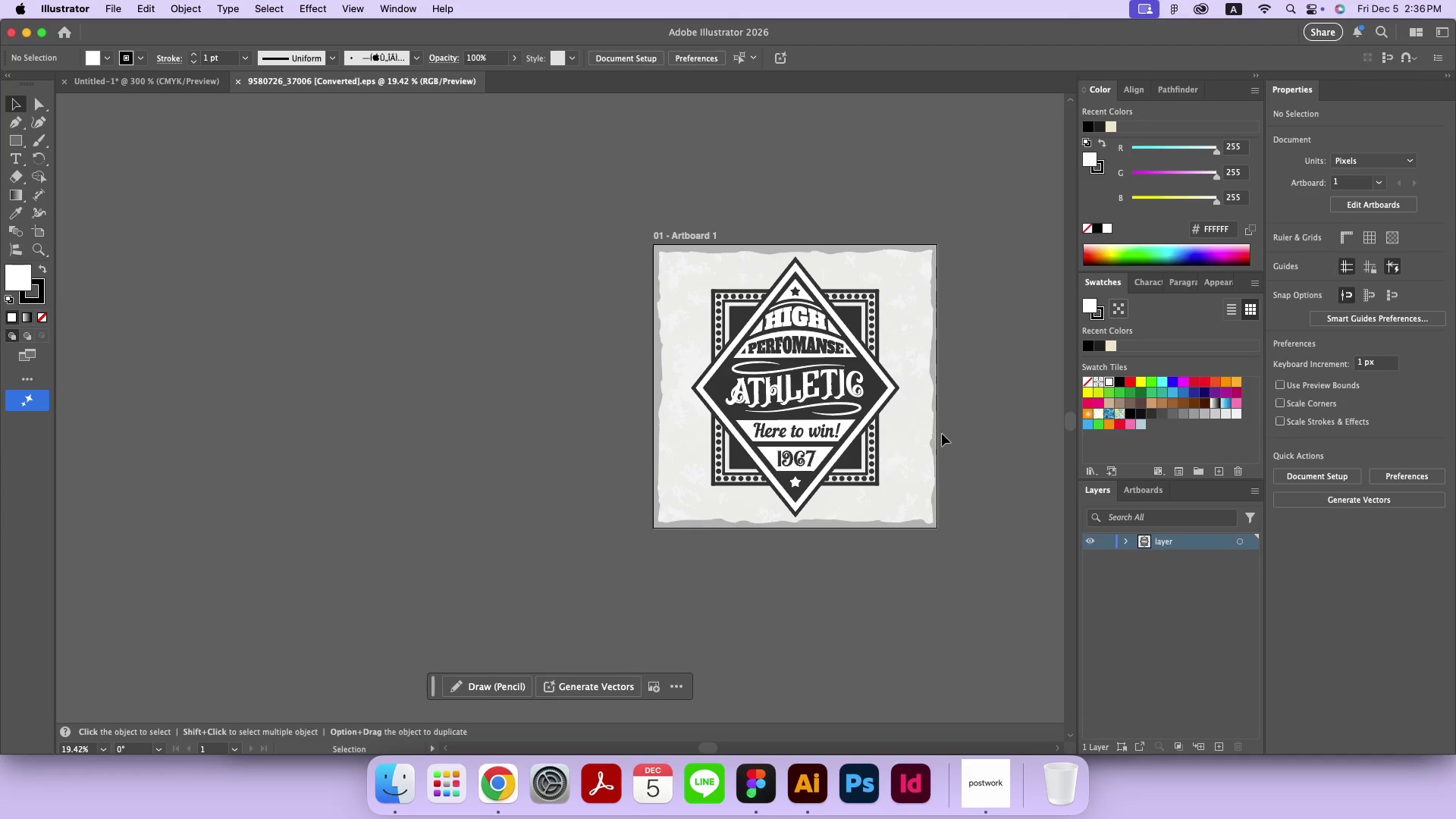 
left_click([949, 534])
 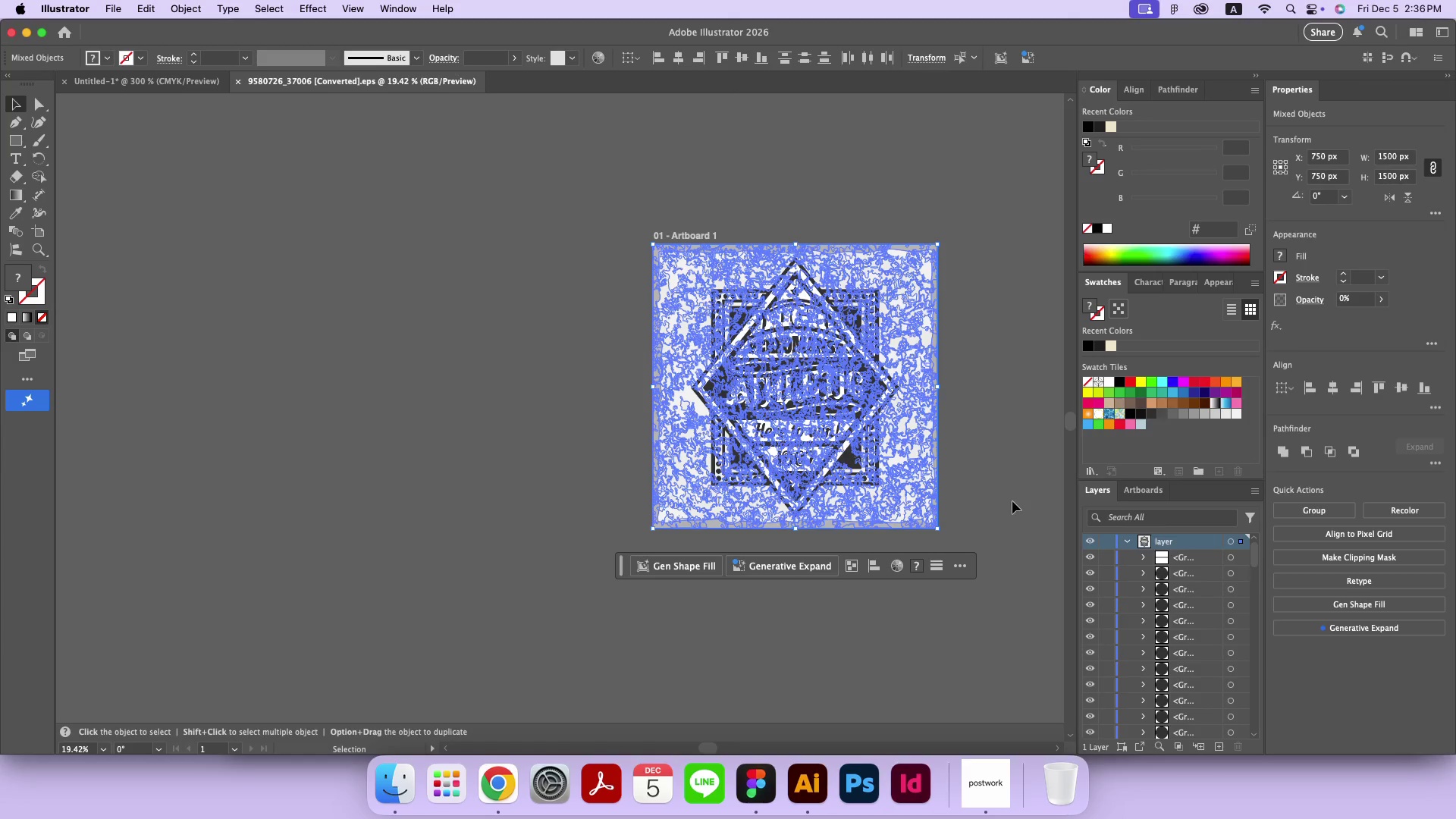 
left_click_drag(start_coordinate=[964, 579], to_coordinate=[910, 435])
 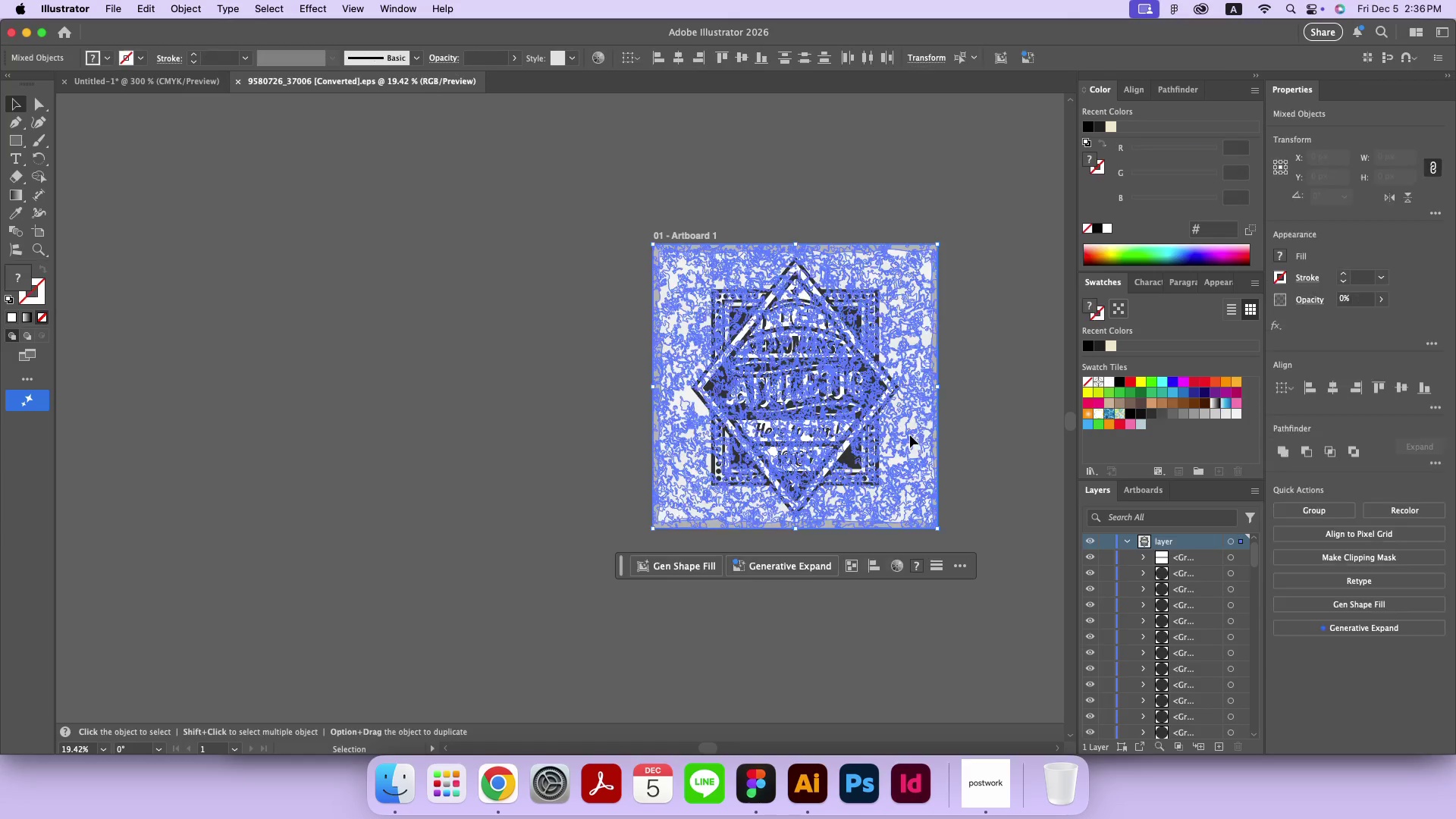 
left_click([1017, 504])
 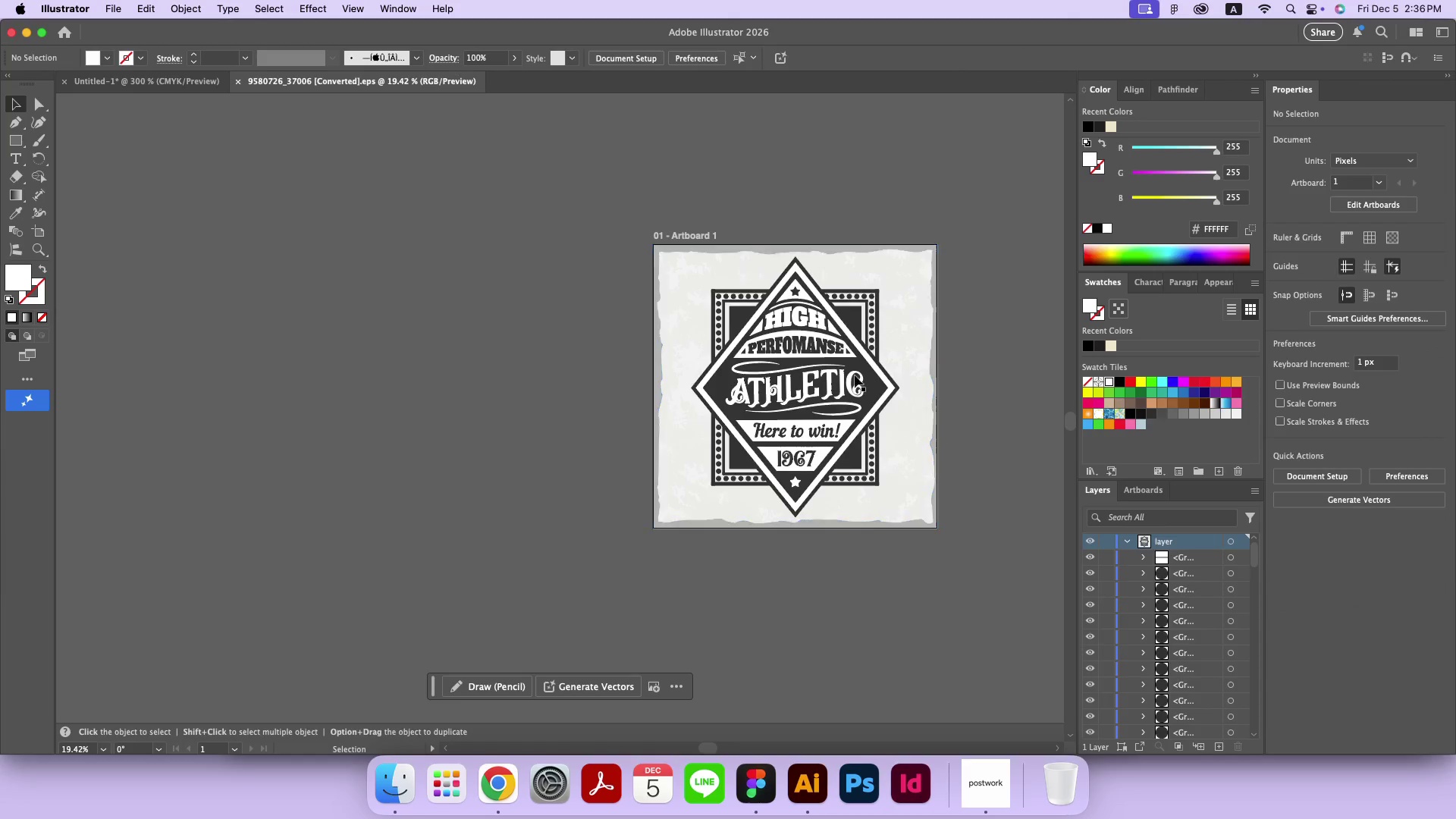 
key(Meta+MetaRight)
 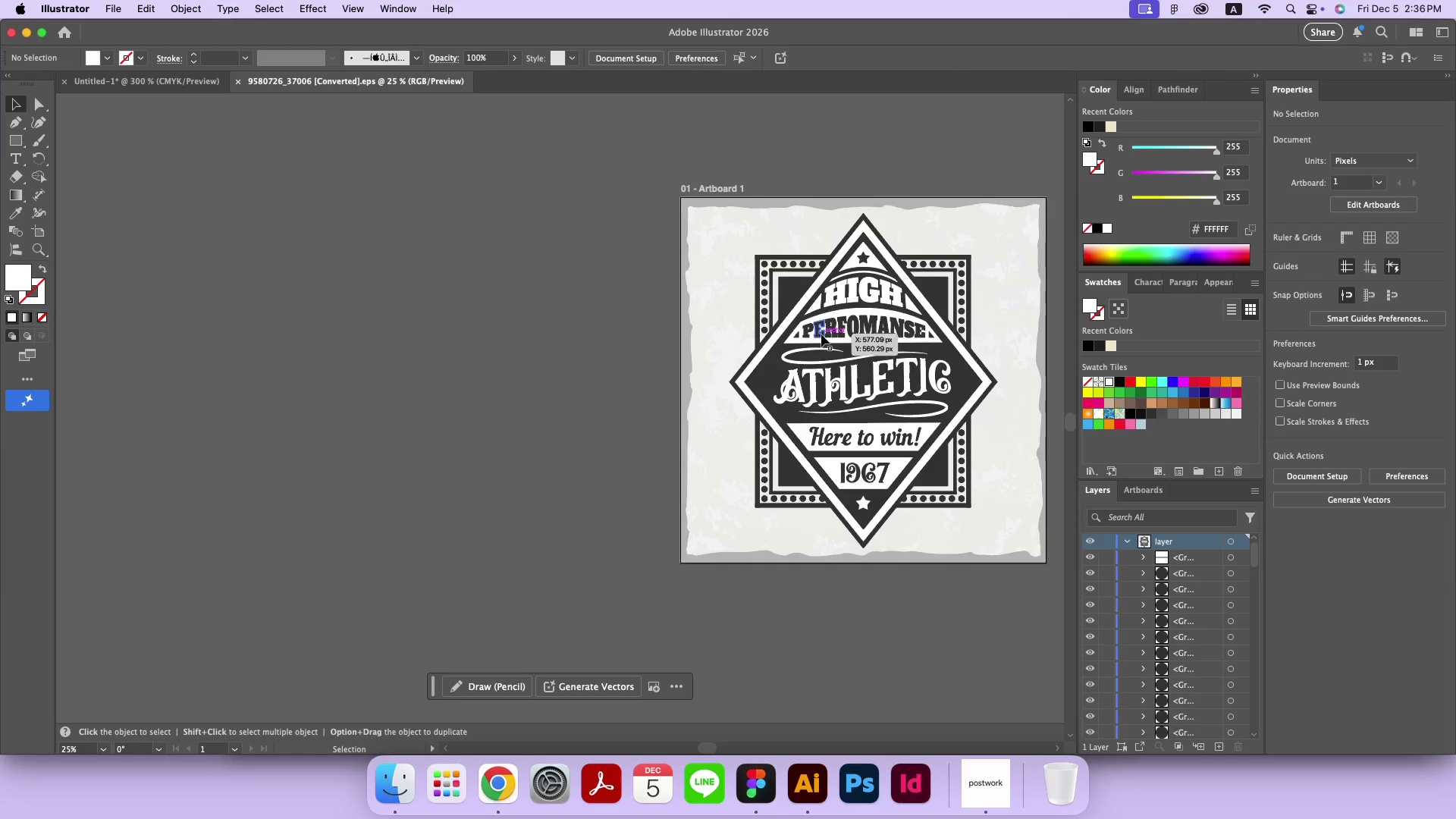 
key(Meta+Equal)
 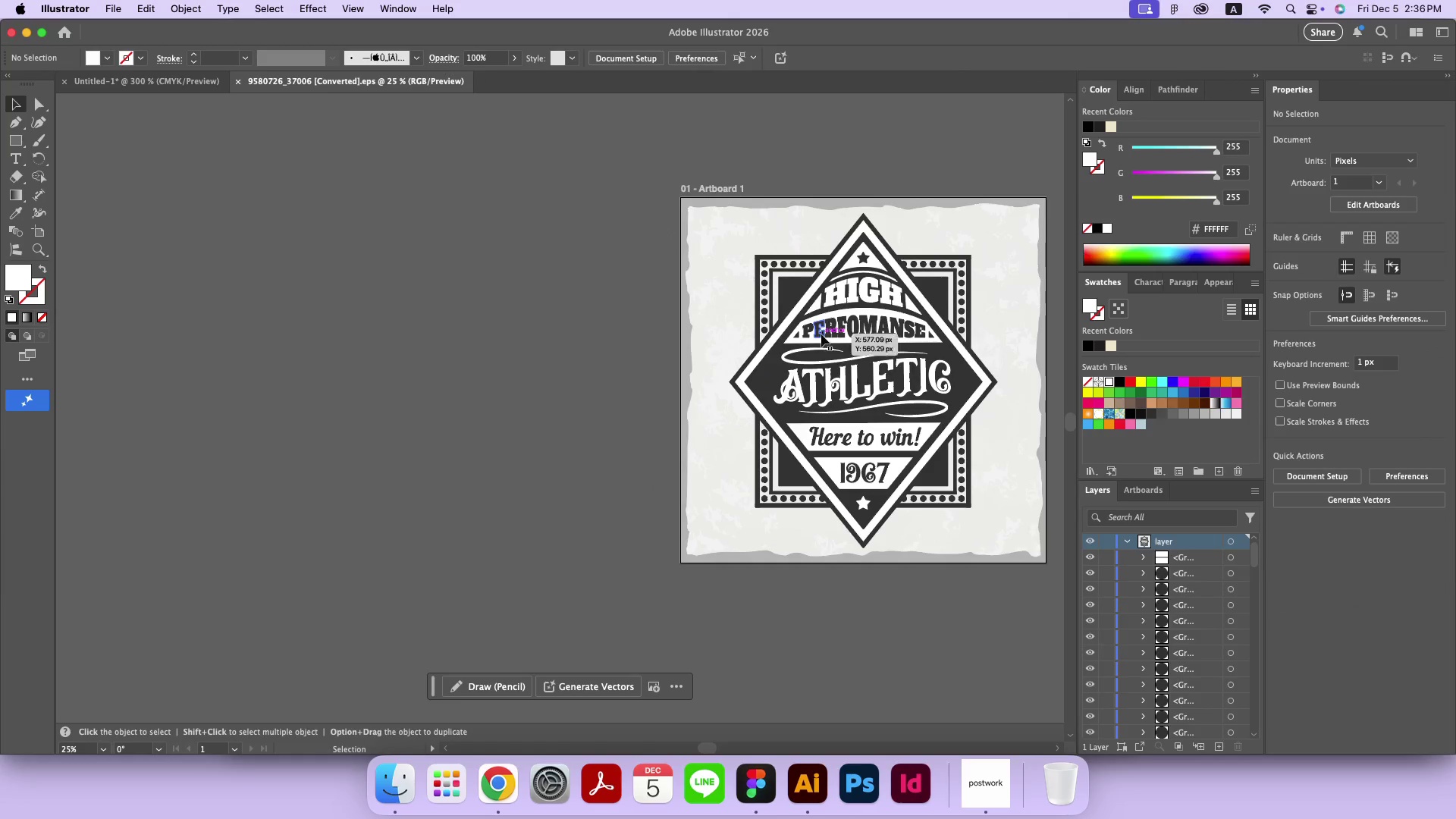 
hold_key(key=Space, duration=11.45)
 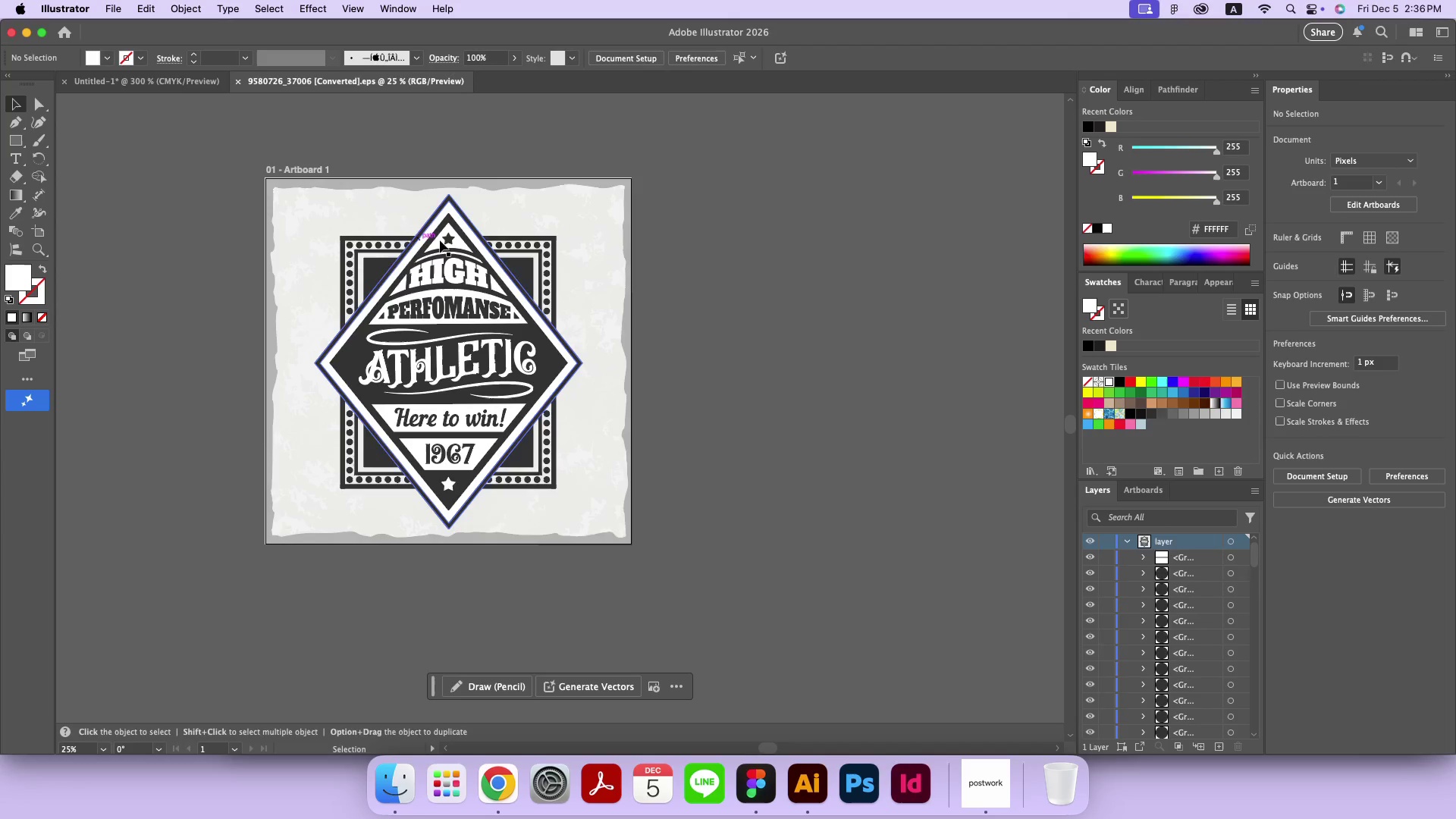 
left_click_drag(start_coordinate=[897, 307], to_coordinate=[690, 337])
 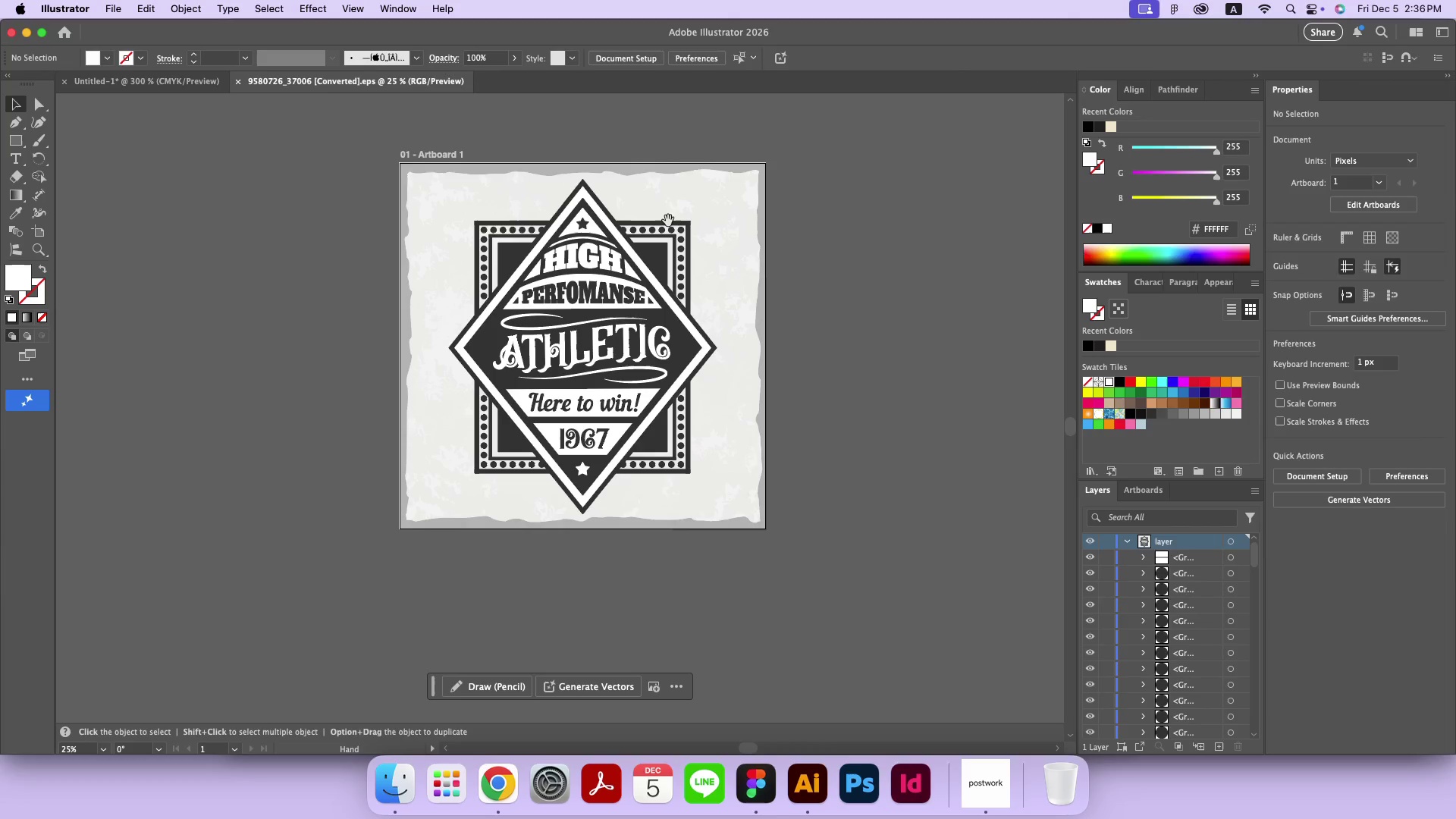 
left_click([339, 180])
 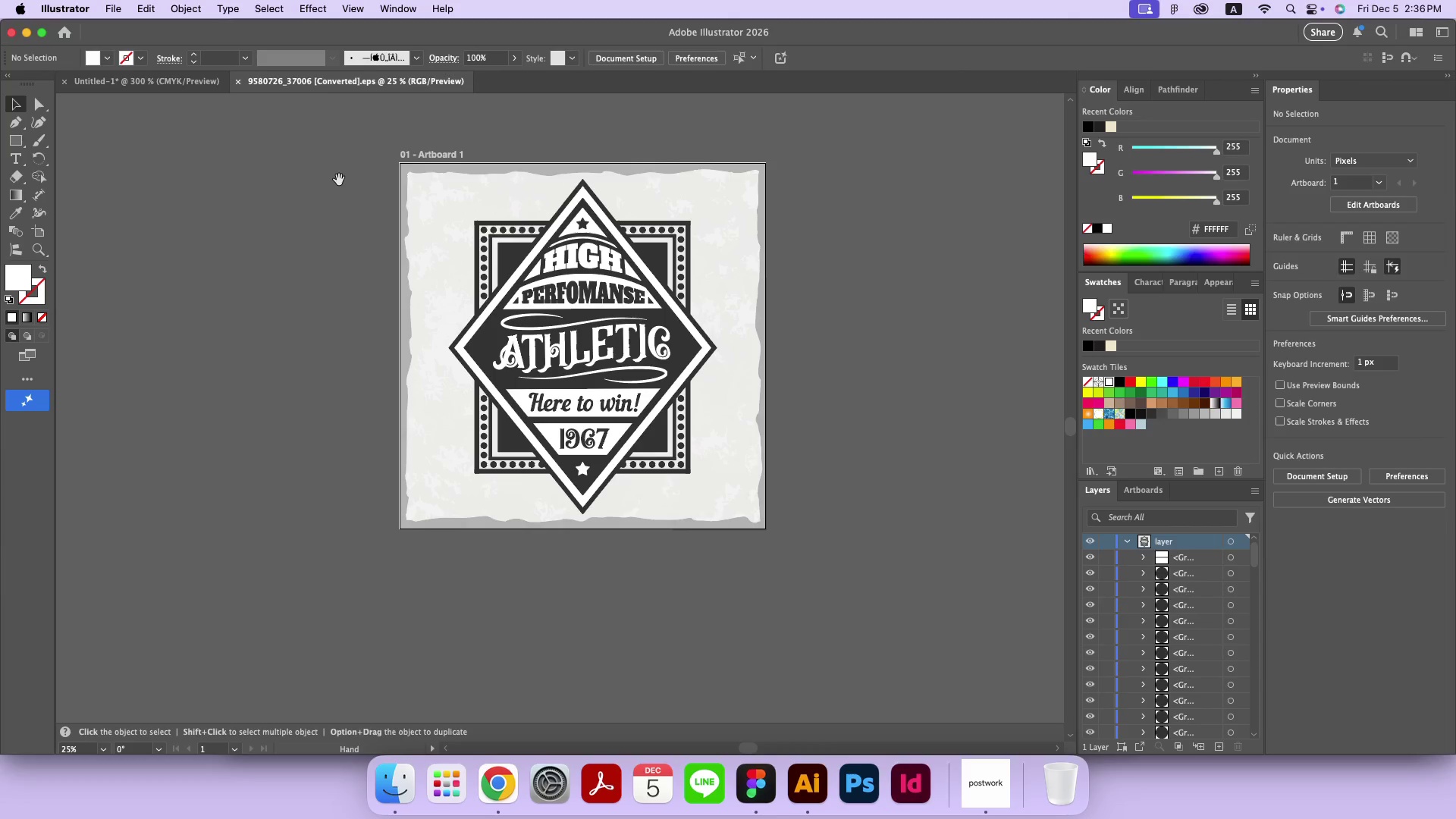 
left_click_drag(start_coordinate=[339, 180], to_coordinate=[352, 213])
 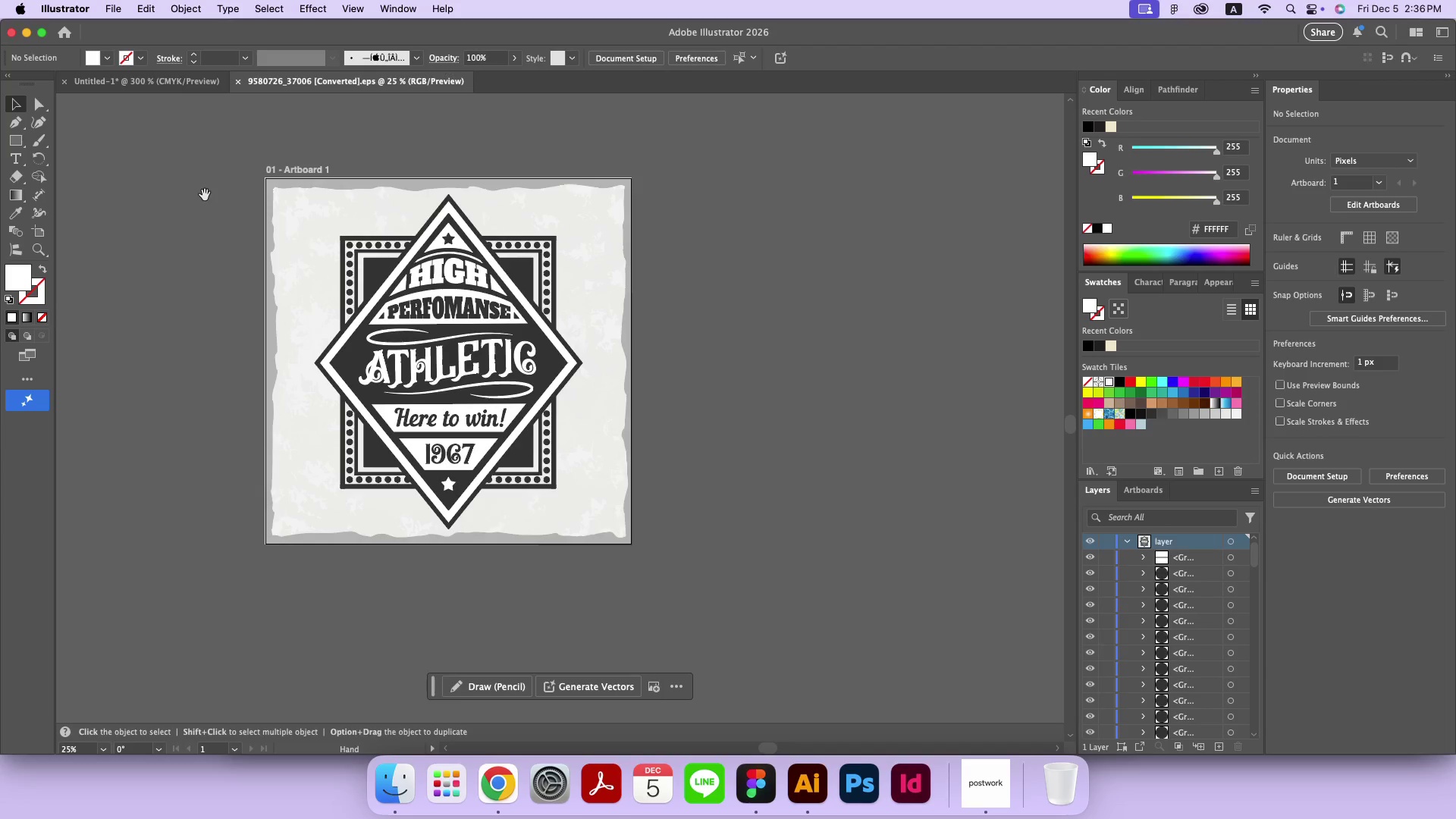 
left_click([559, 256])
 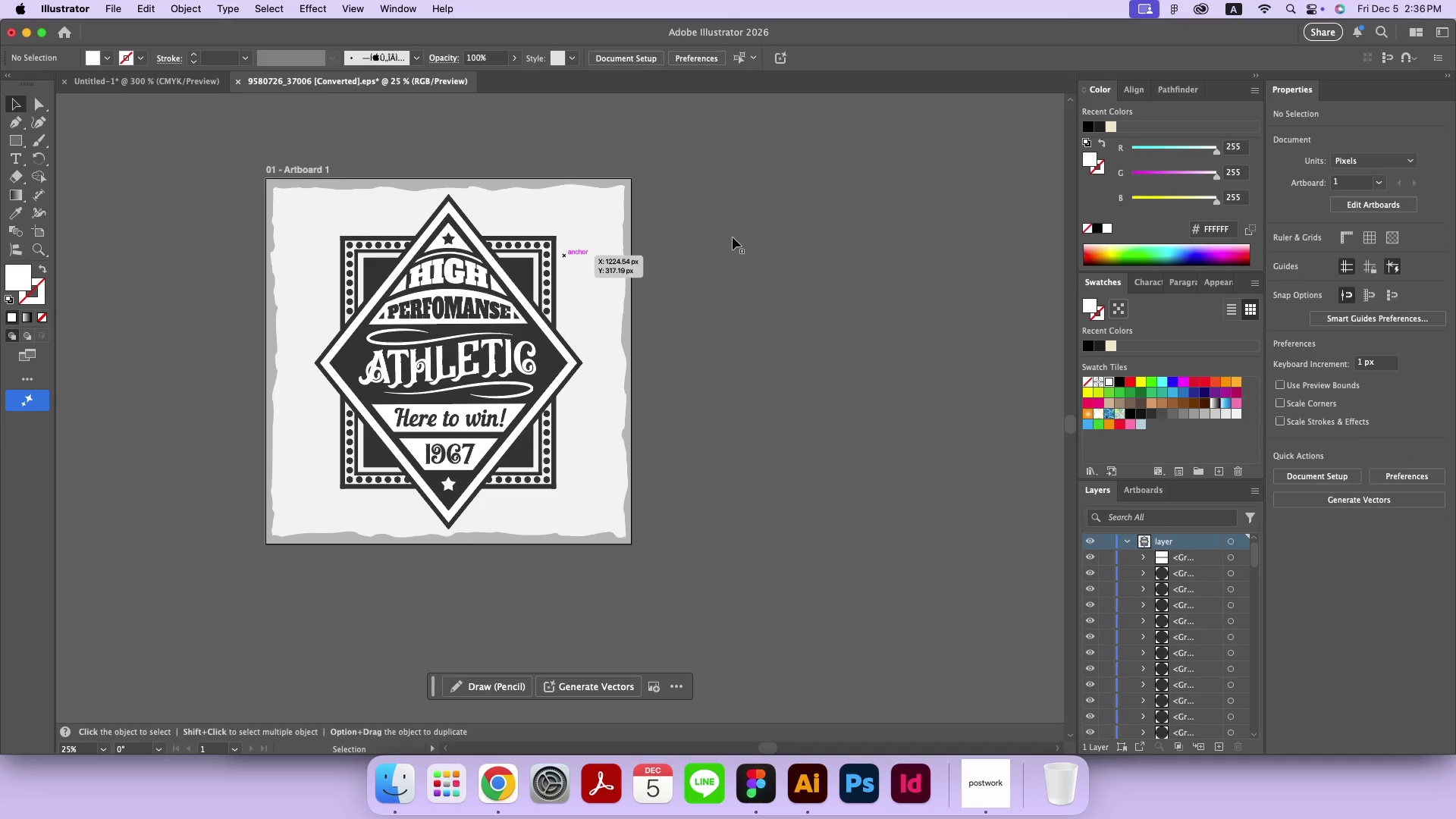 
left_click([548, 215])
 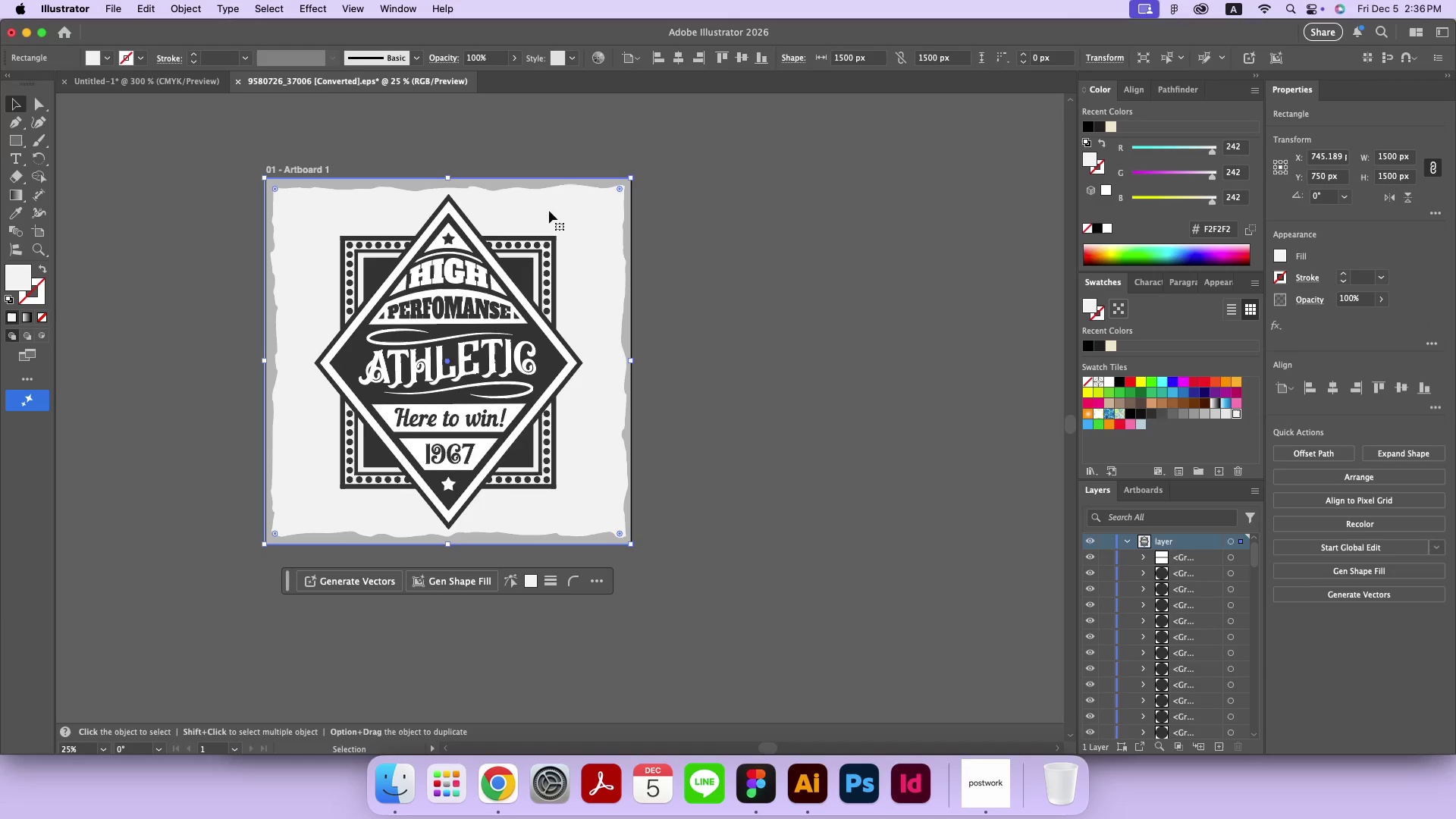 
wait(5.85)
 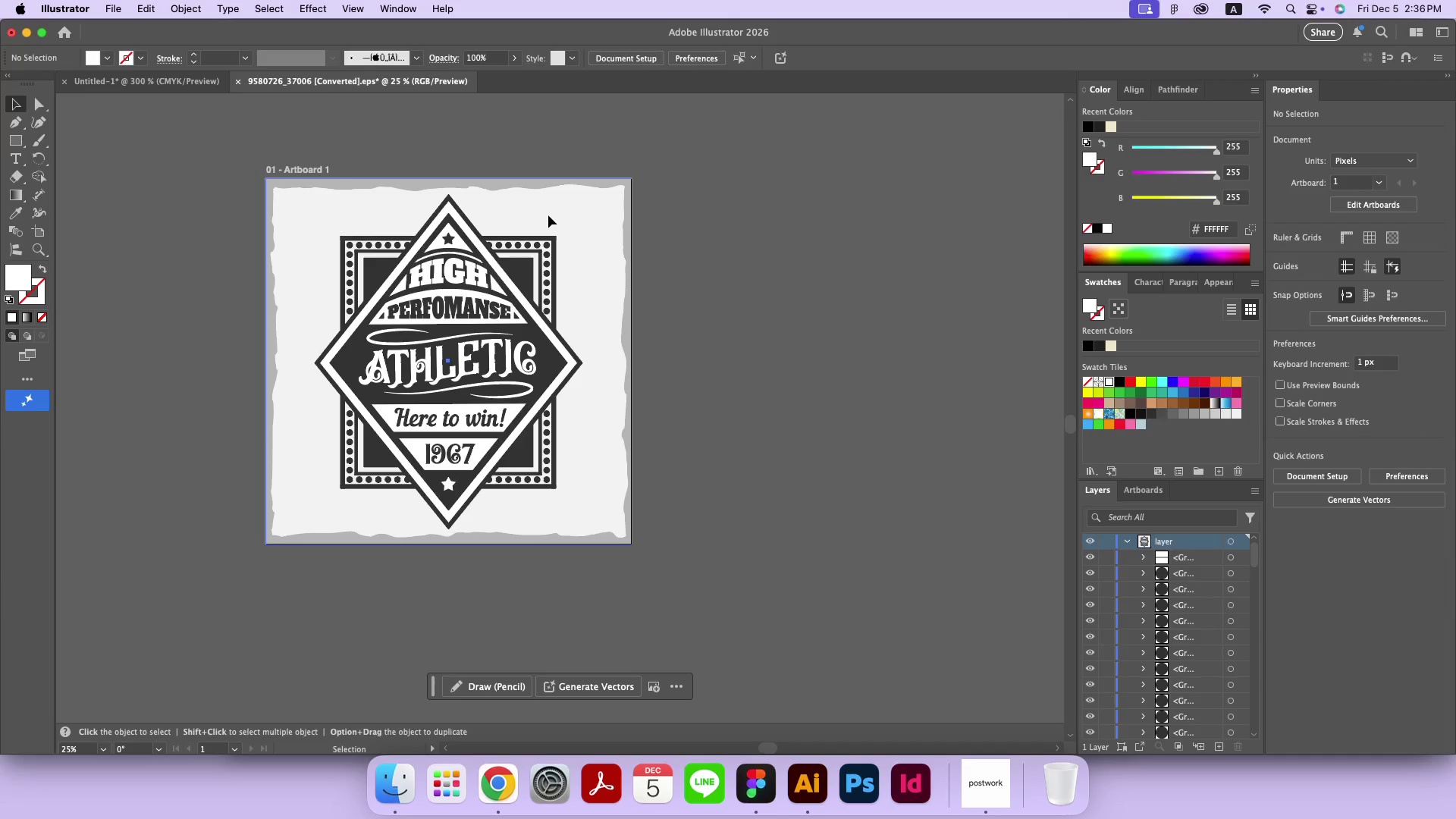 
left_click_drag(start_coordinate=[676, 220], to_coordinate=[591, 202])
 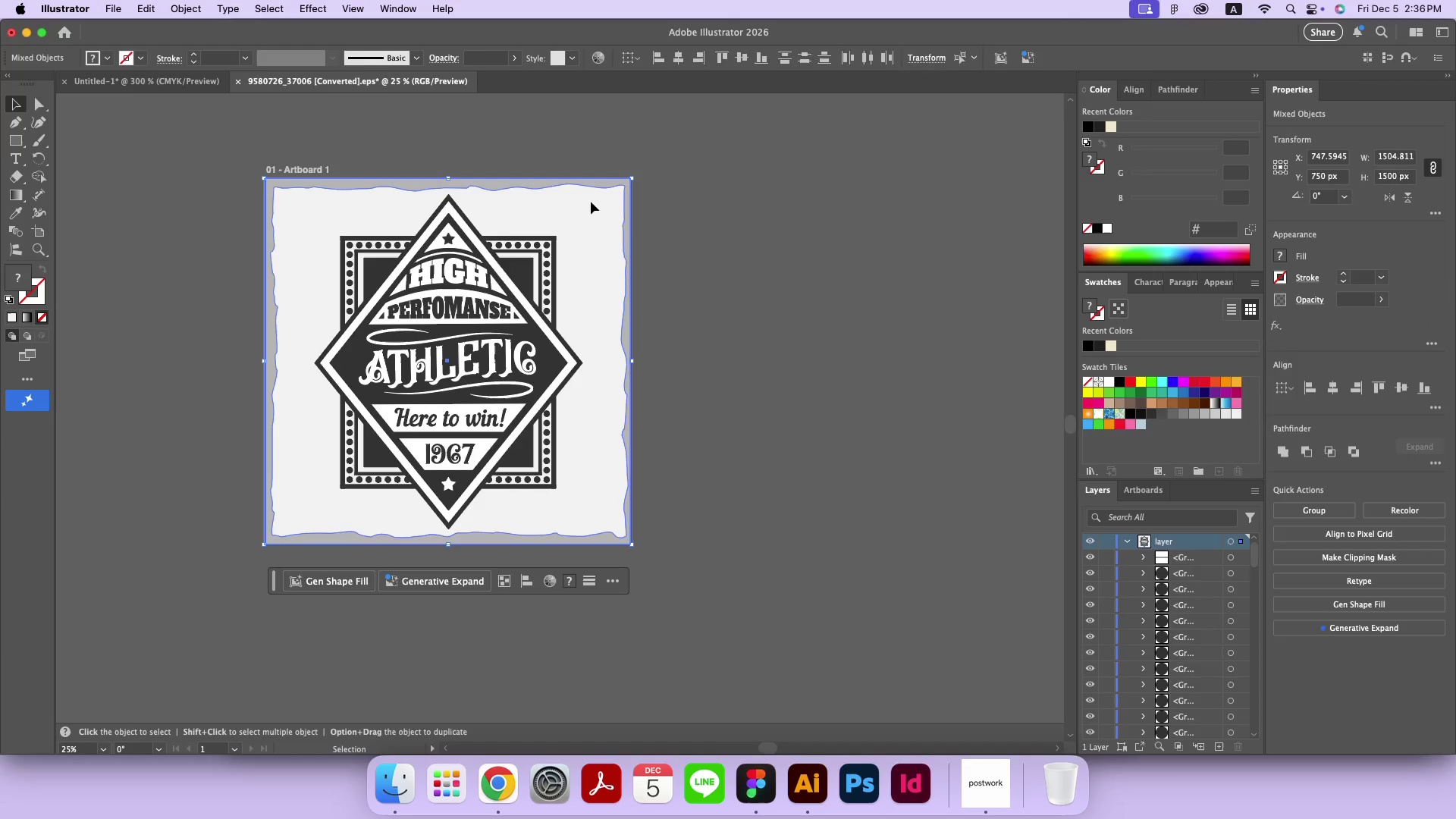 
key(Backspace)
 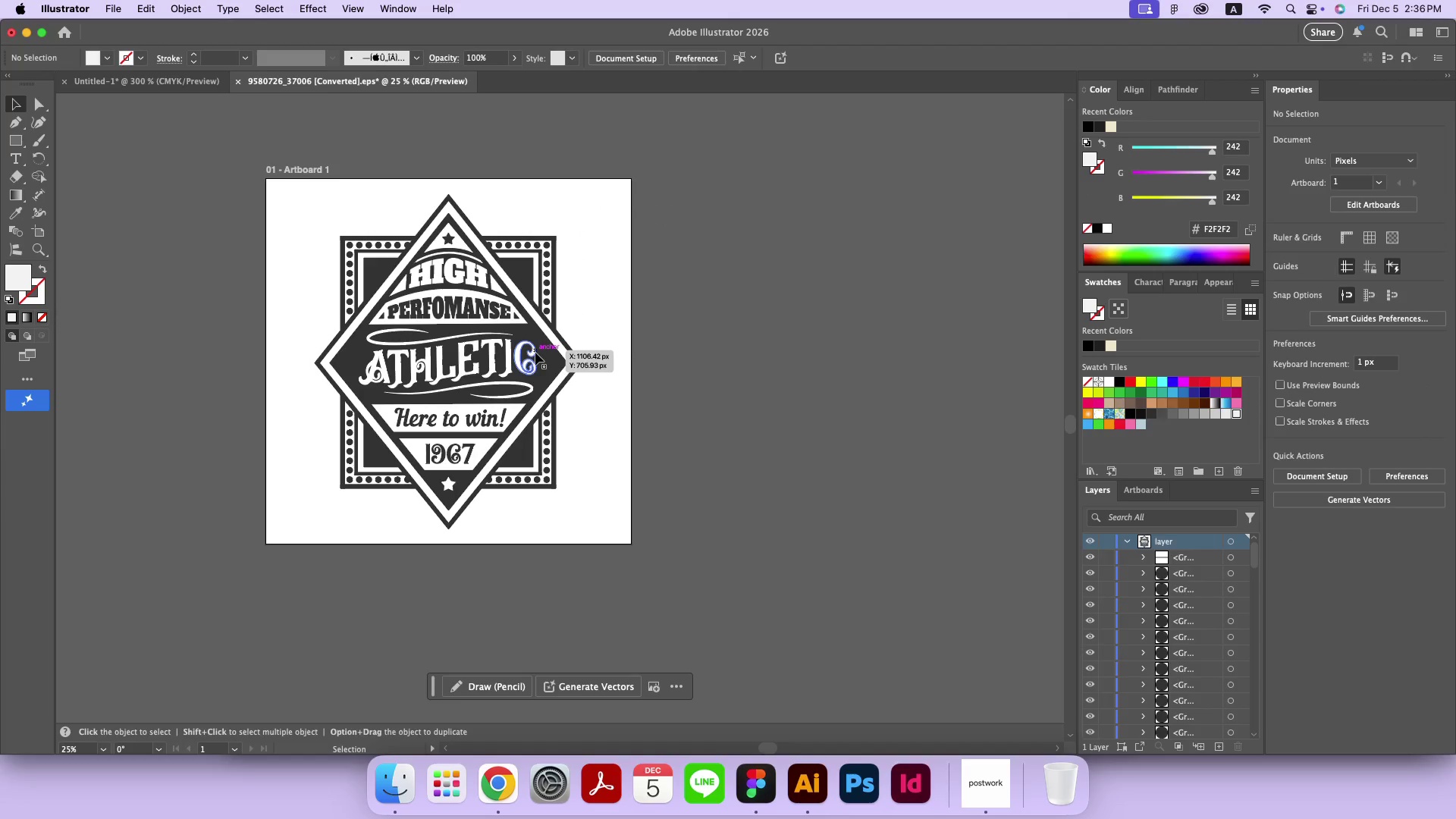 
left_click([535, 353])
 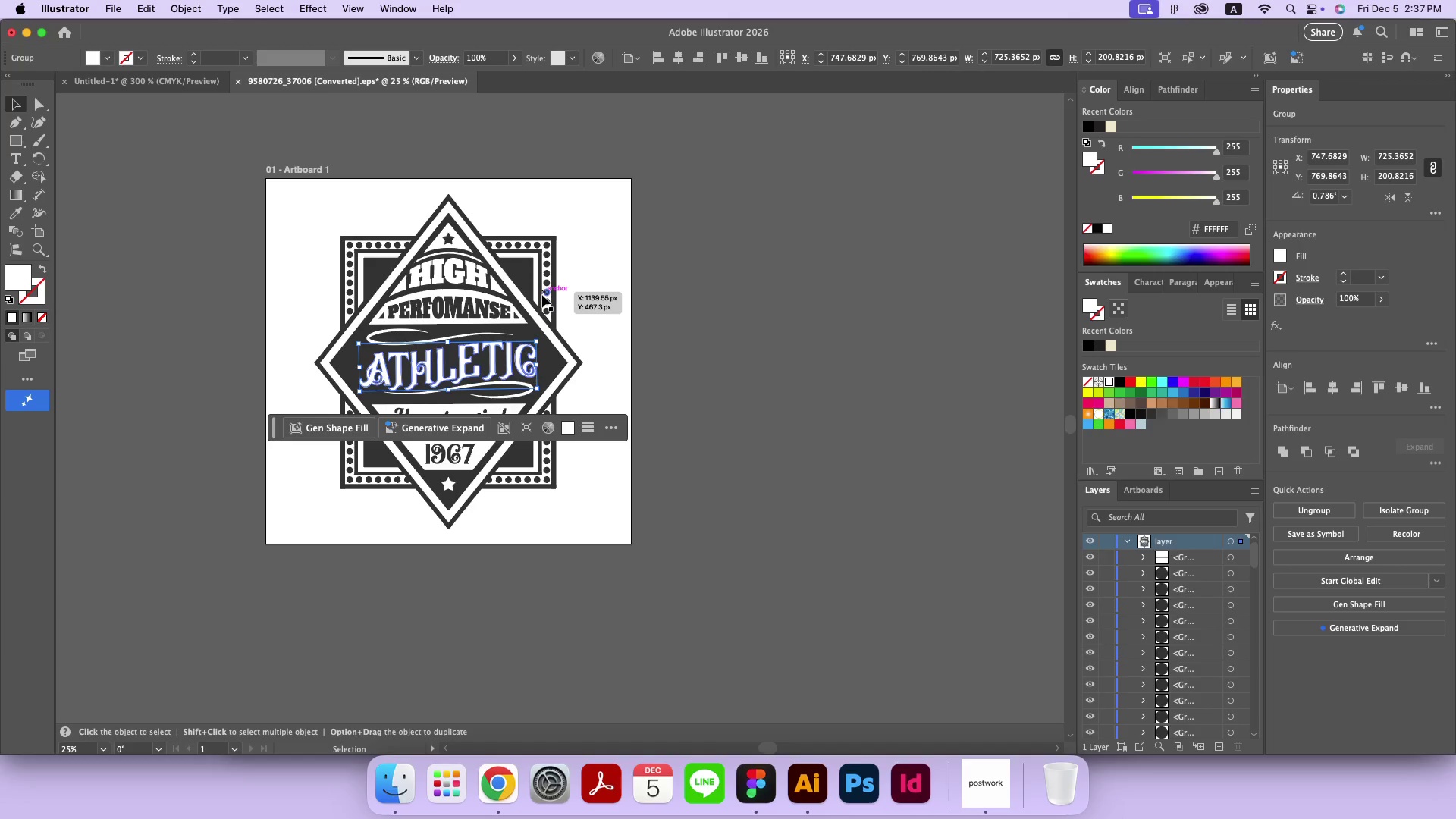 
wait(5.2)
 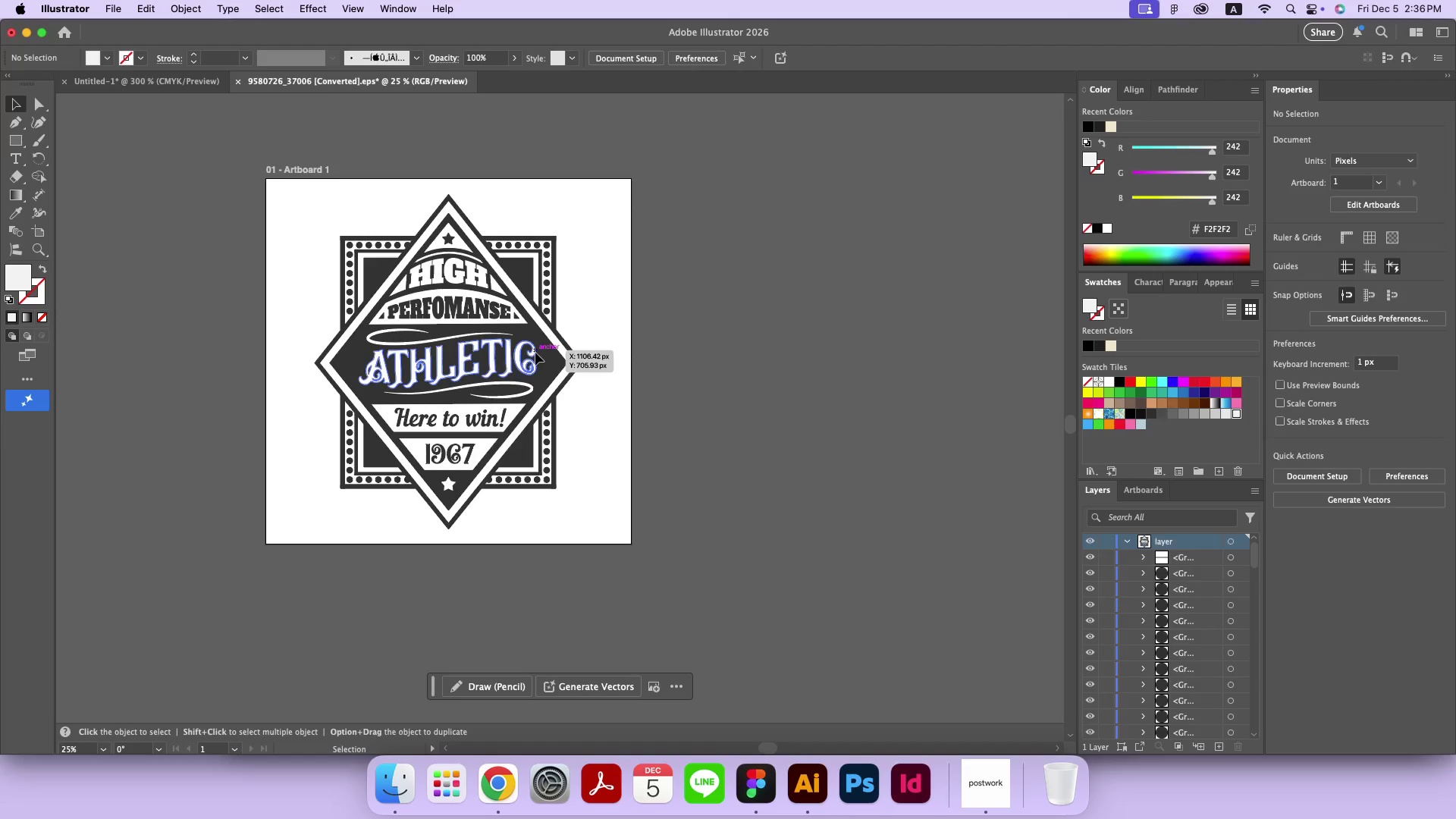 
key(Backspace)
 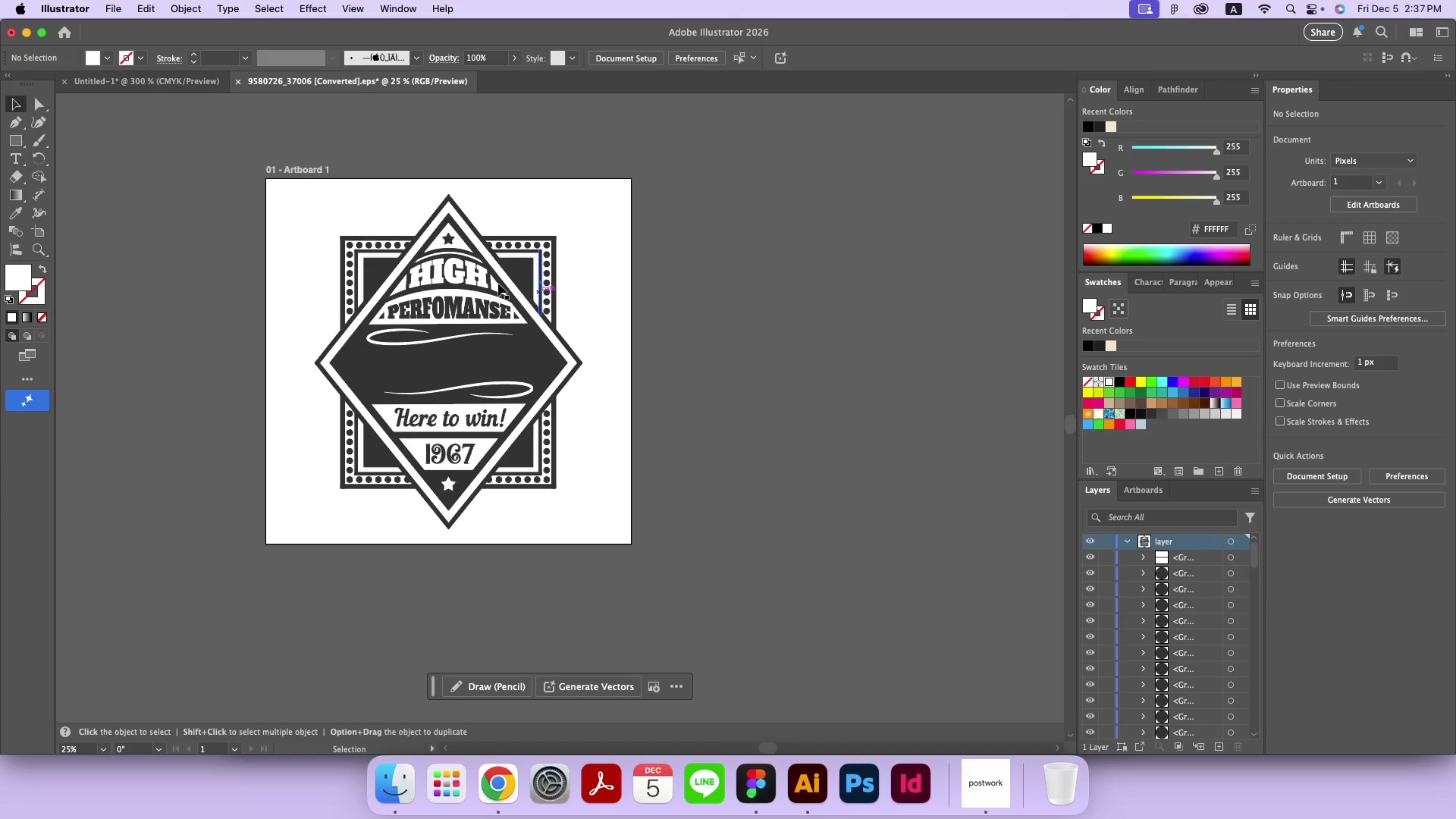 
left_click_drag(start_coordinate=[314, 219], to_coordinate=[581, 522])
 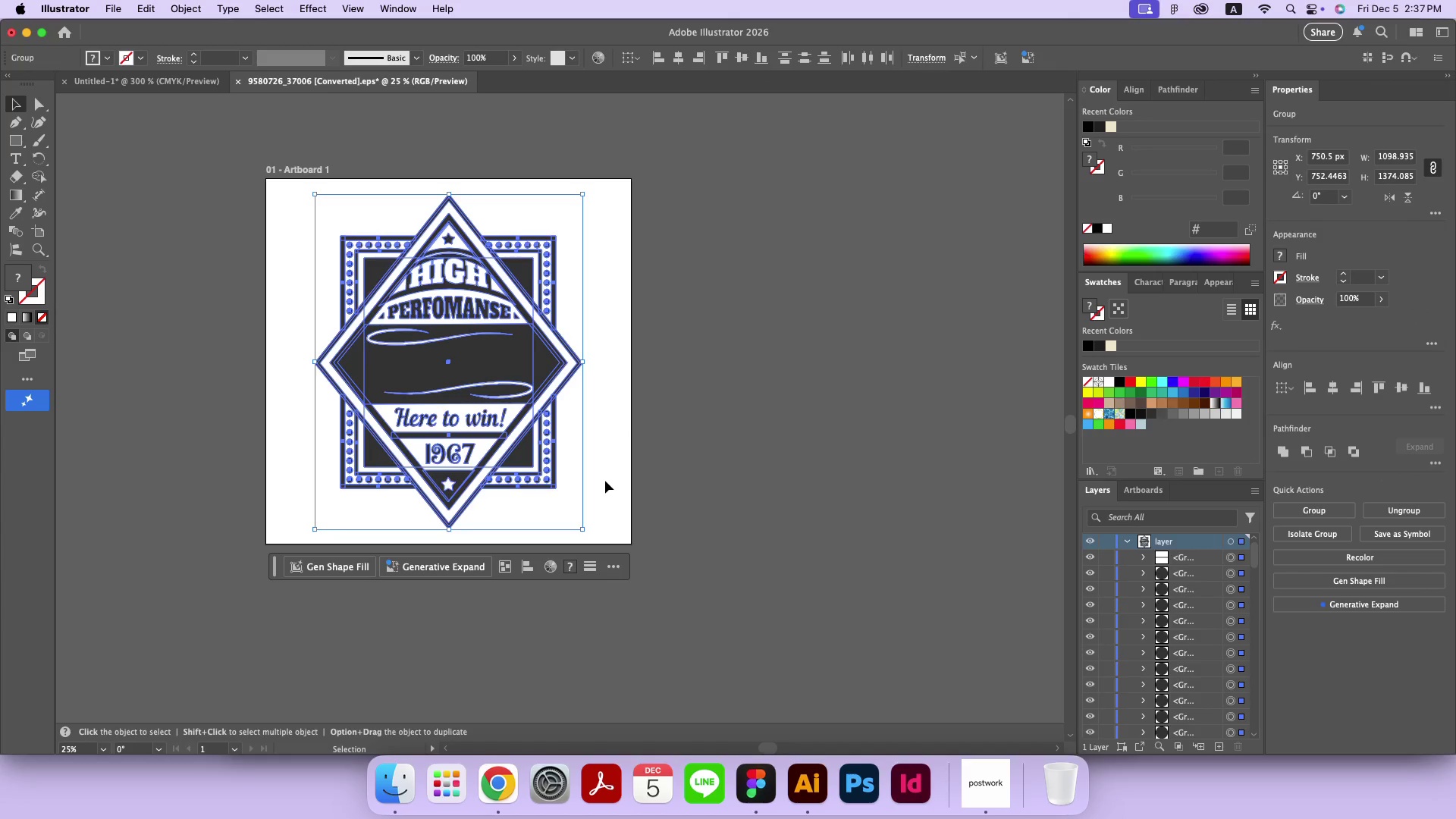 
left_click([605, 481])
 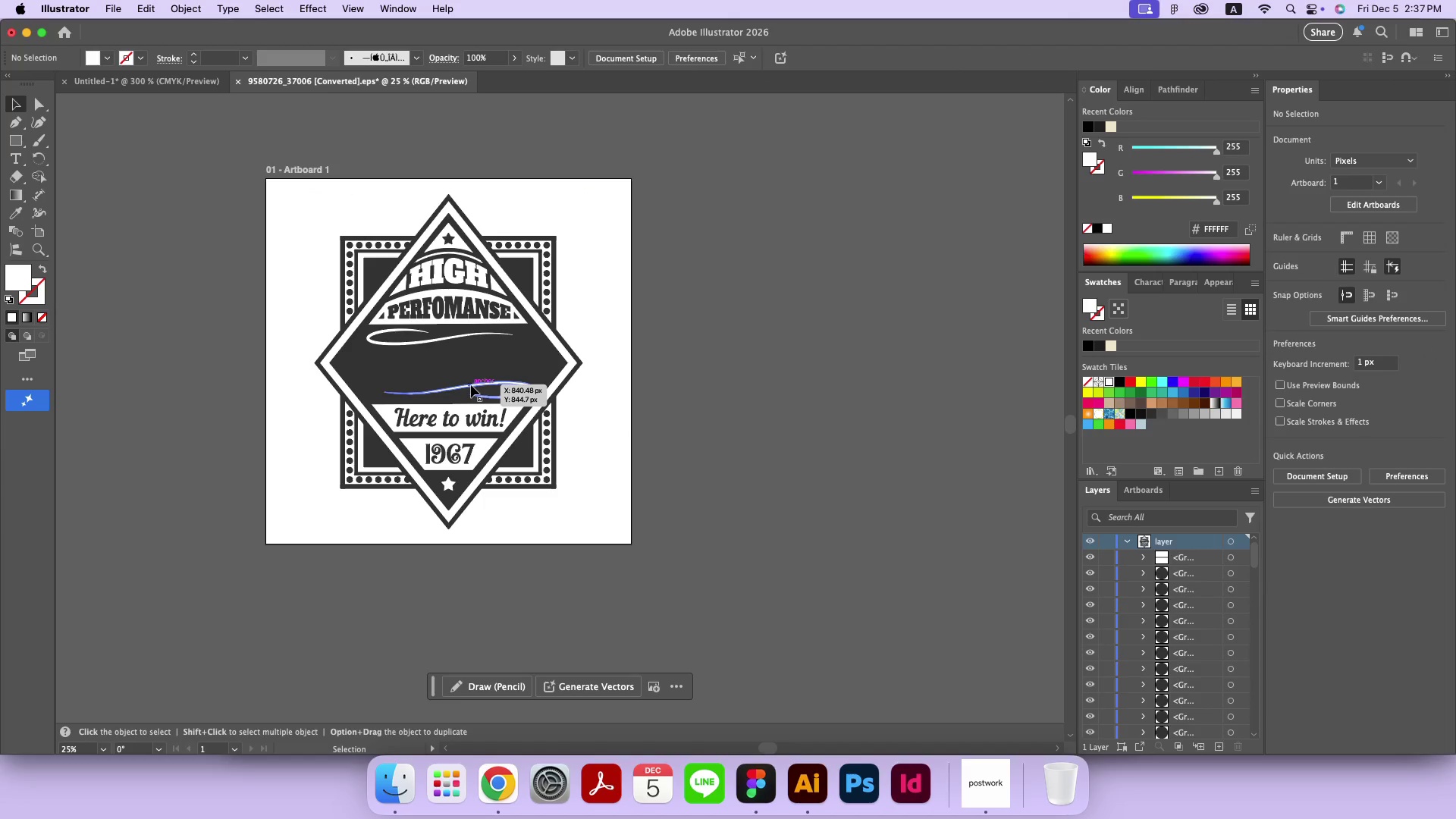 
hold_key(key=Backspace, duration=12.61)
 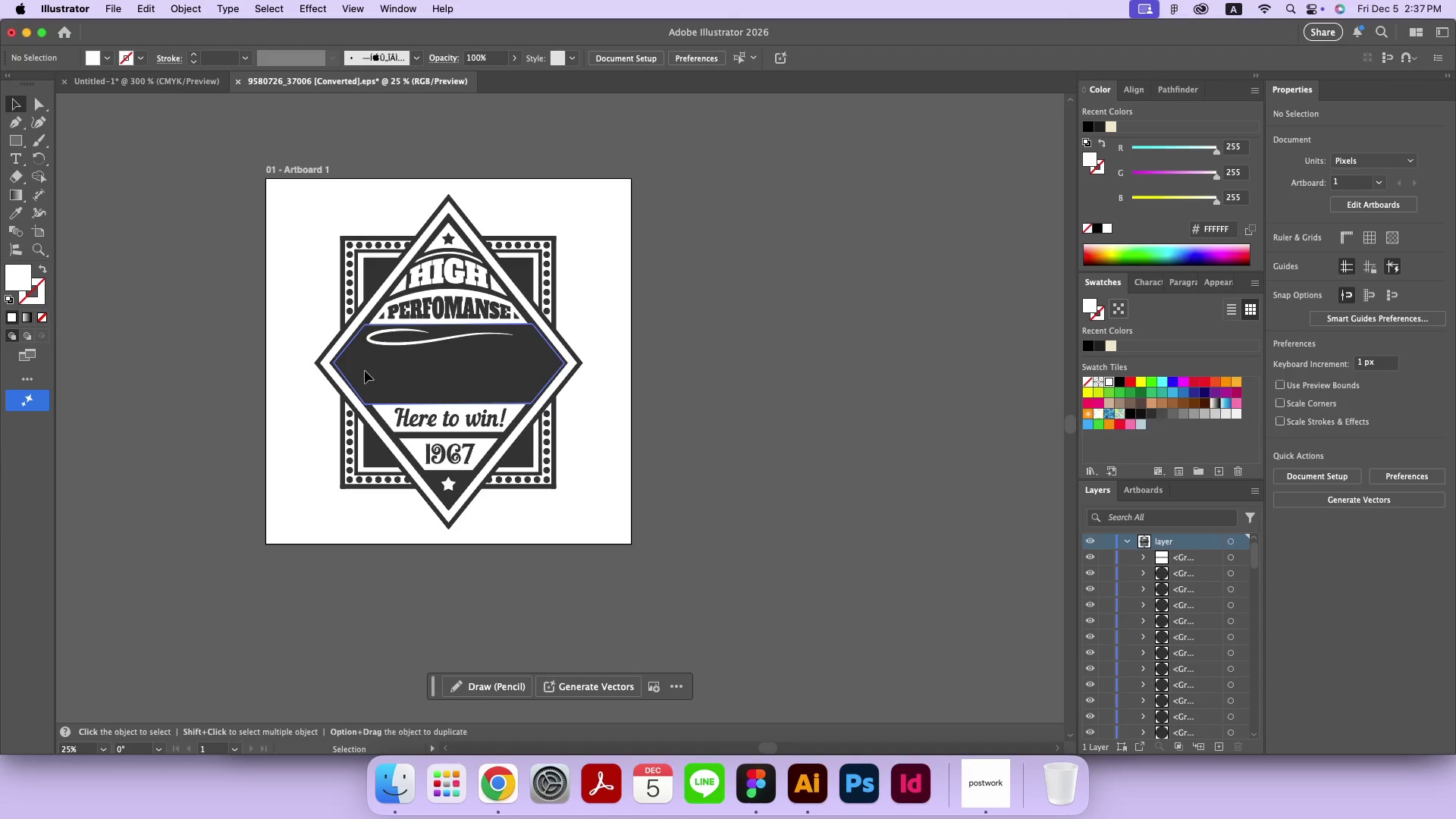 
left_click([365, 371])
 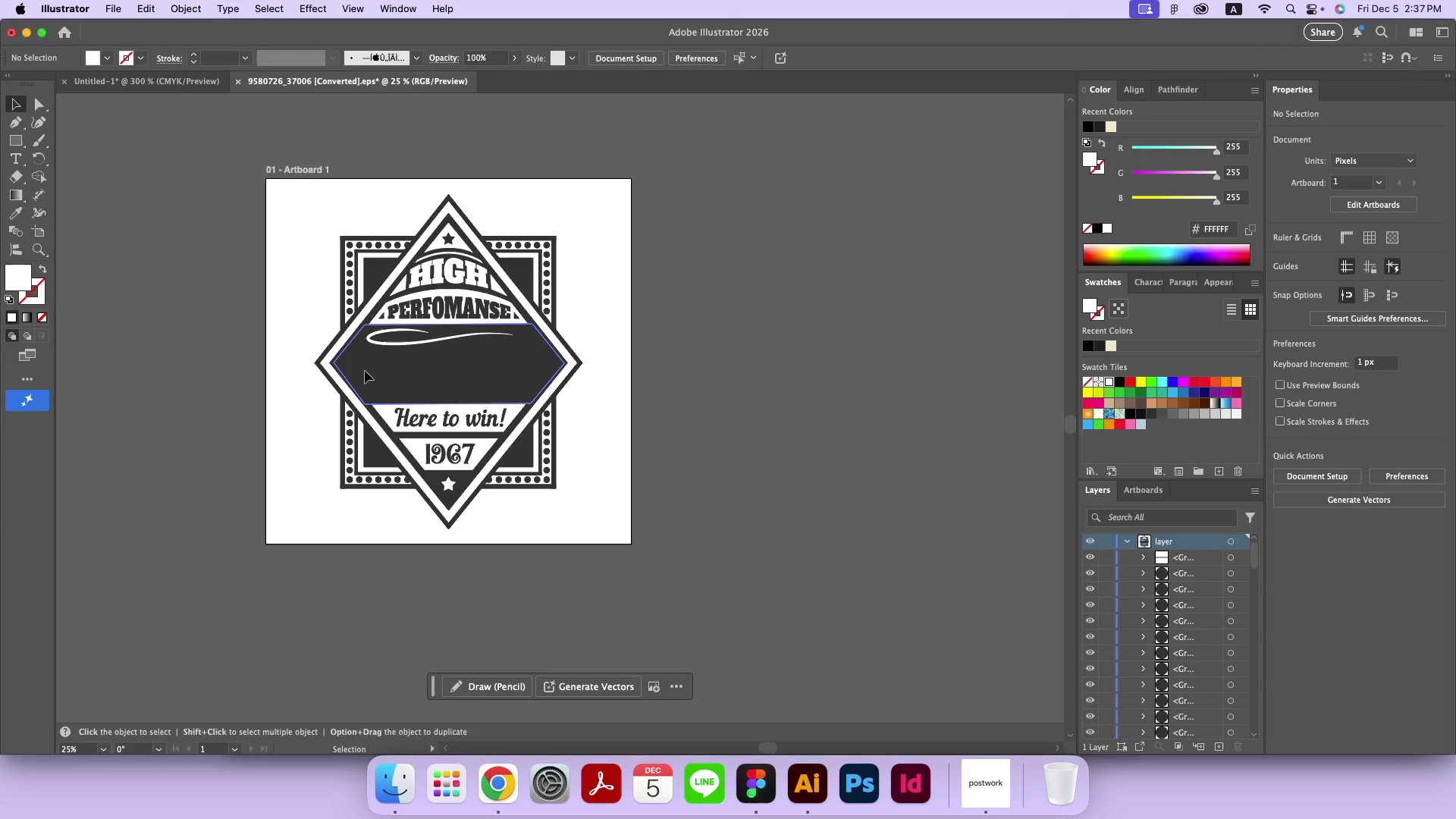 
wait(9.08)
 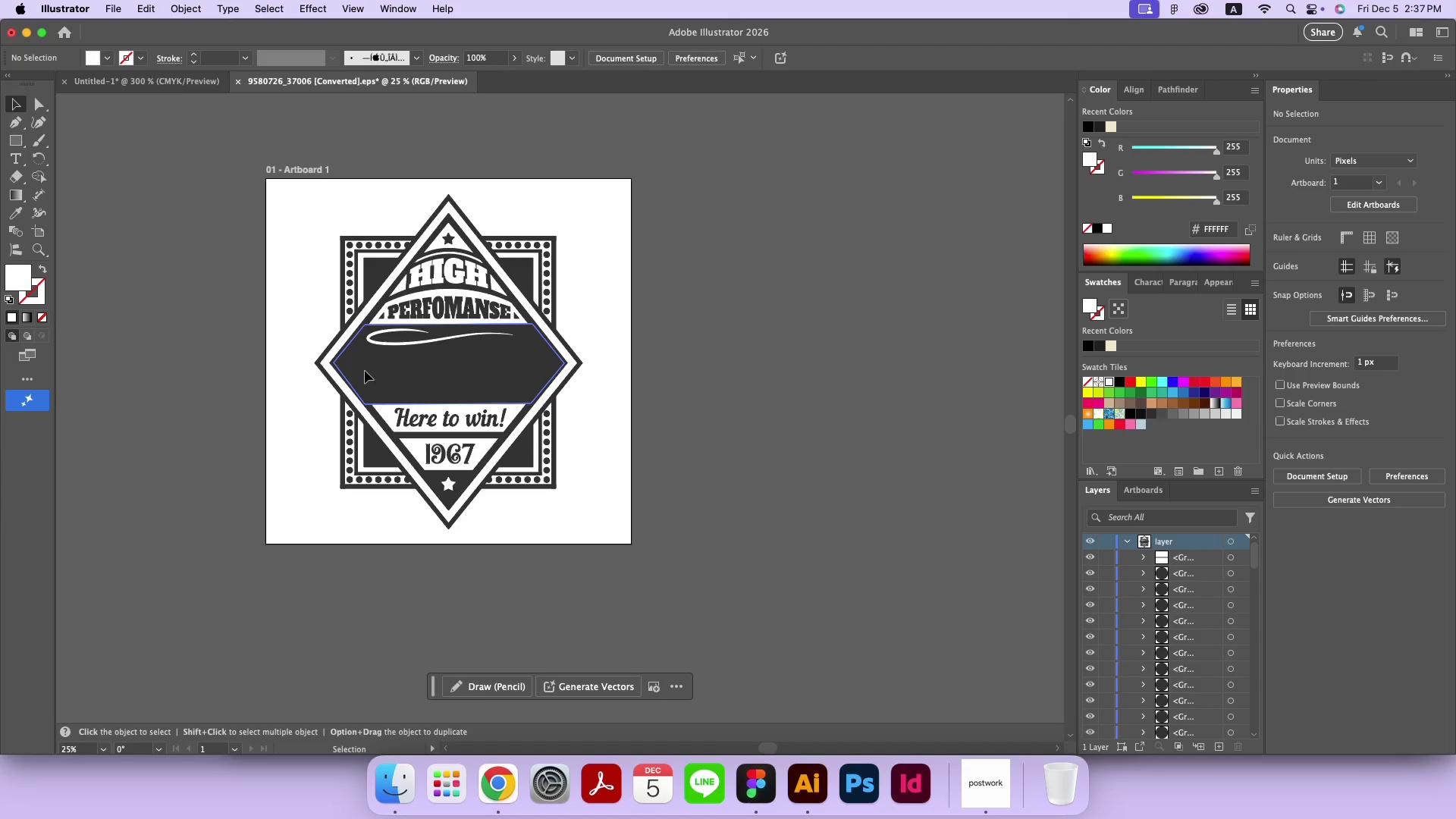 
left_click([449, 216])
 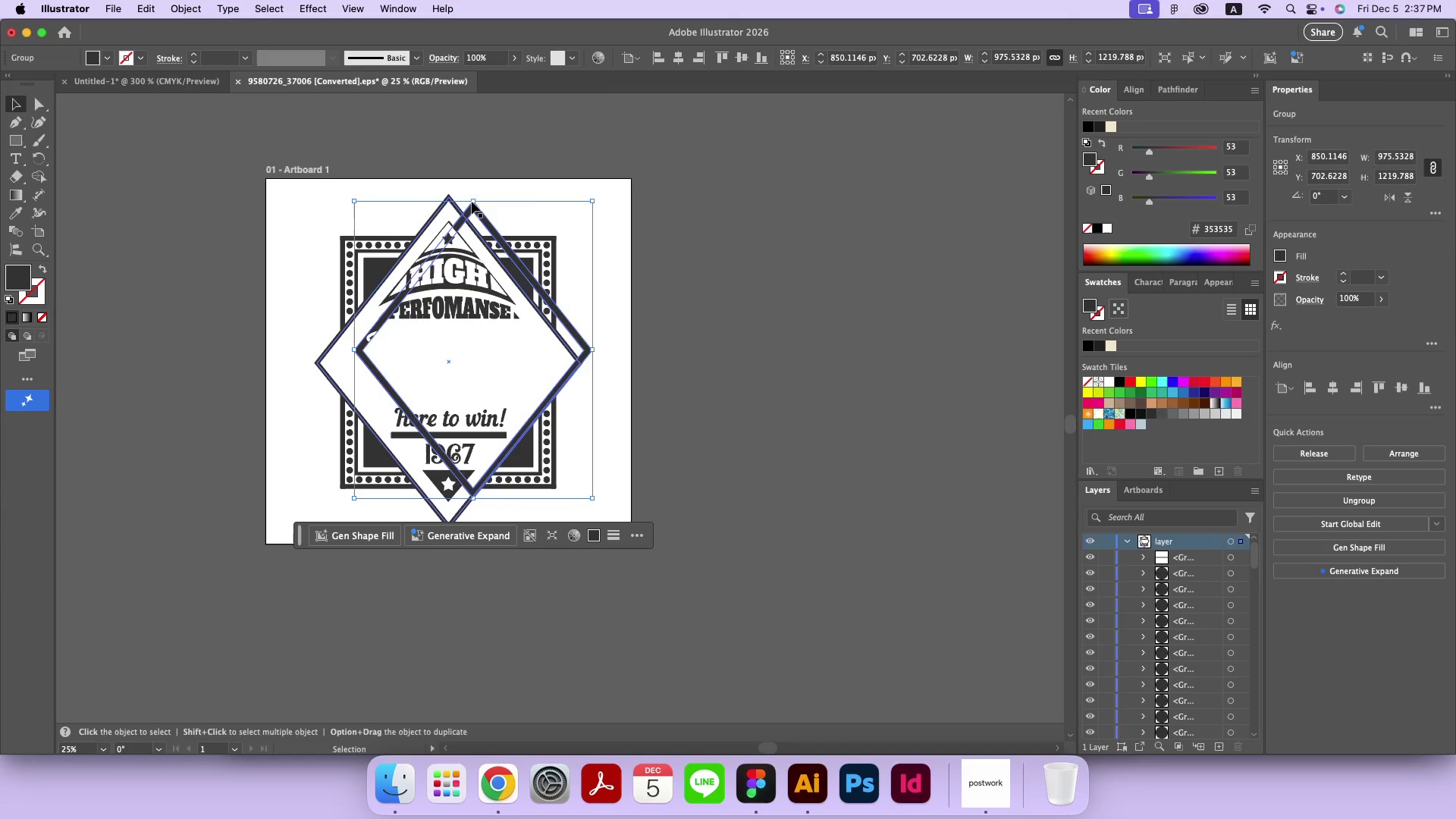 
key(Z)
 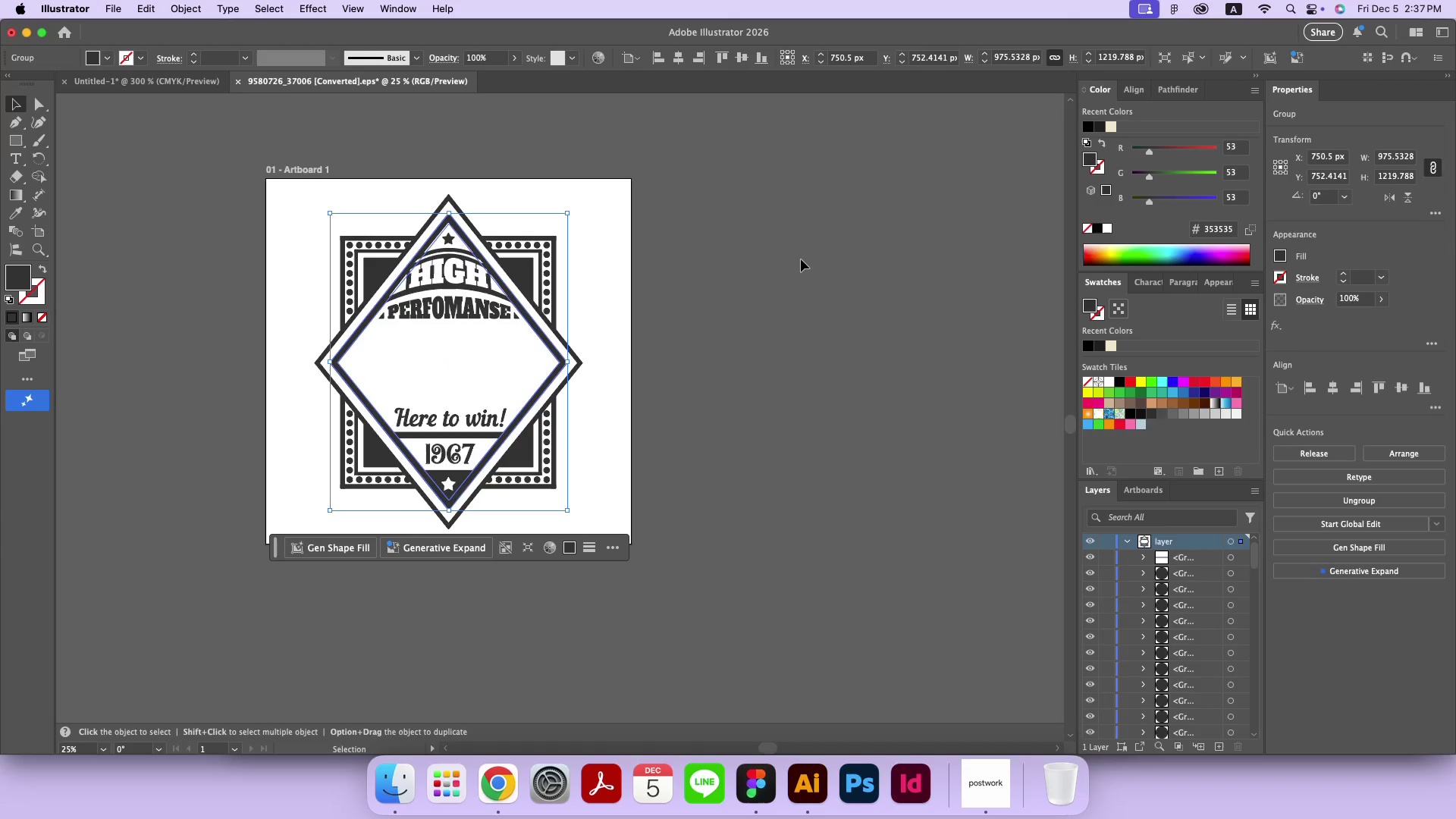 
left_click([801, 259])
 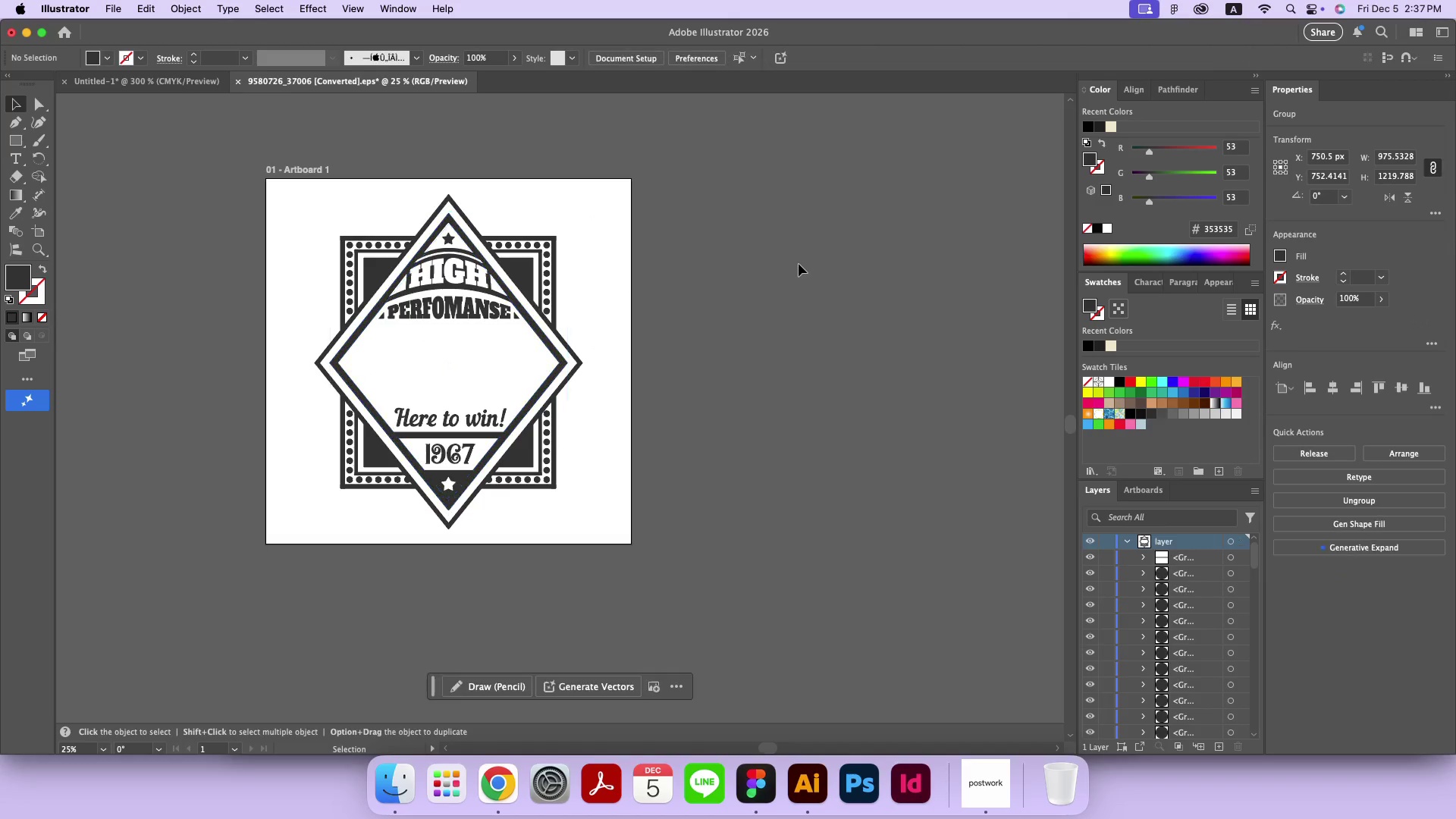 
scroll: coordinate [765, 384], scroll_direction: up, amount: 1.0
 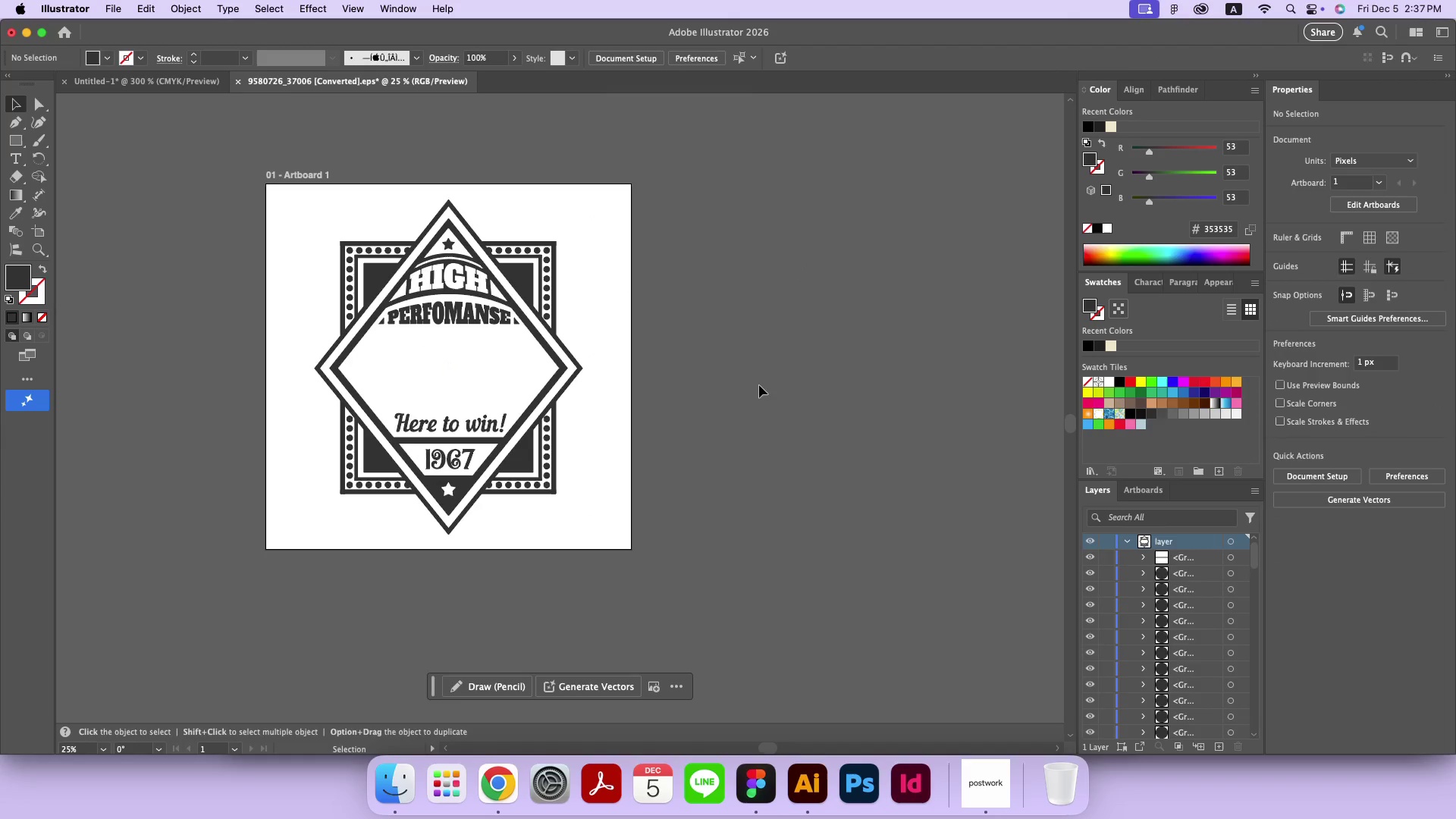 
key(Meta+MetaRight)
 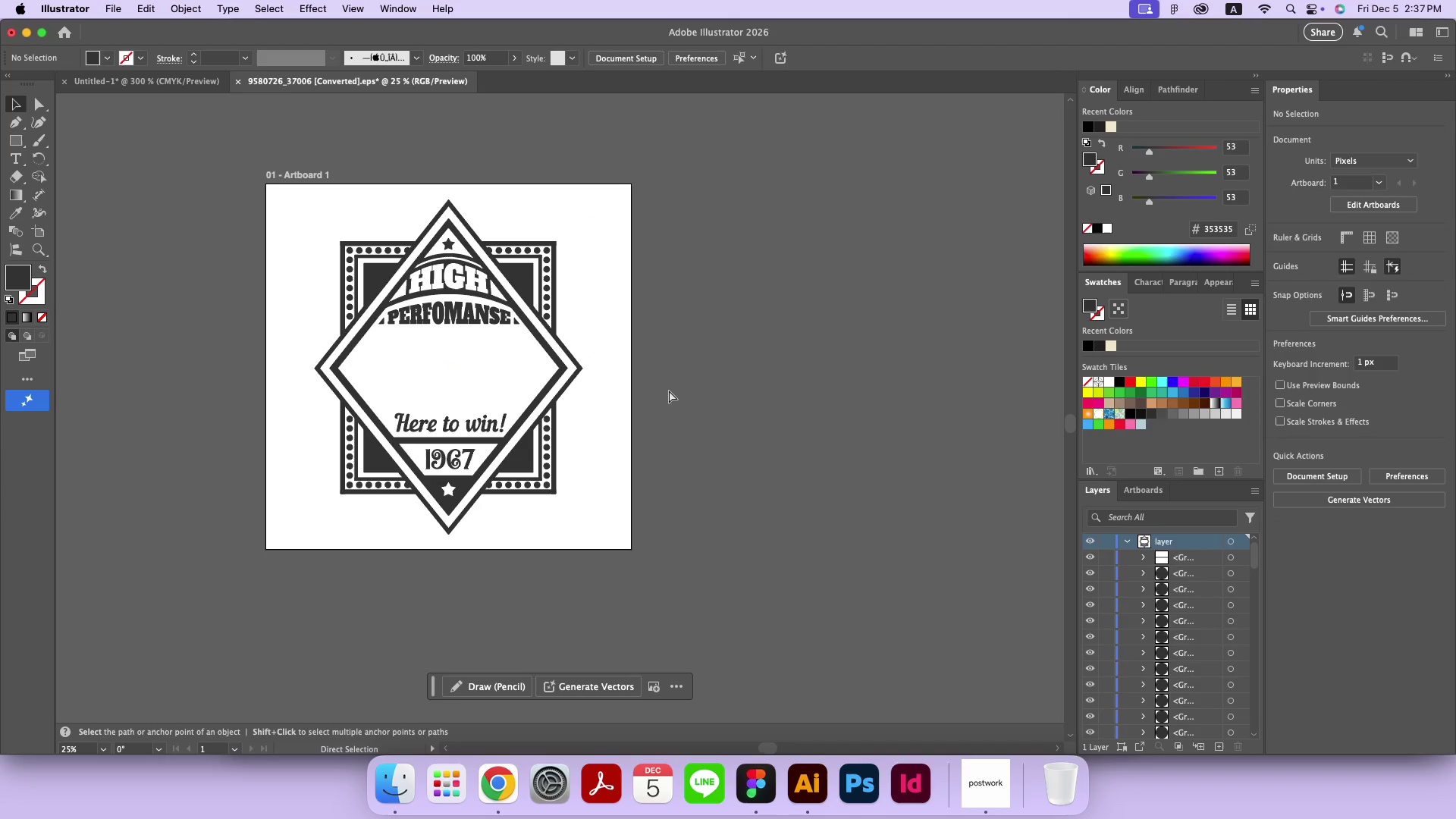 
key(Meta+Equal)
 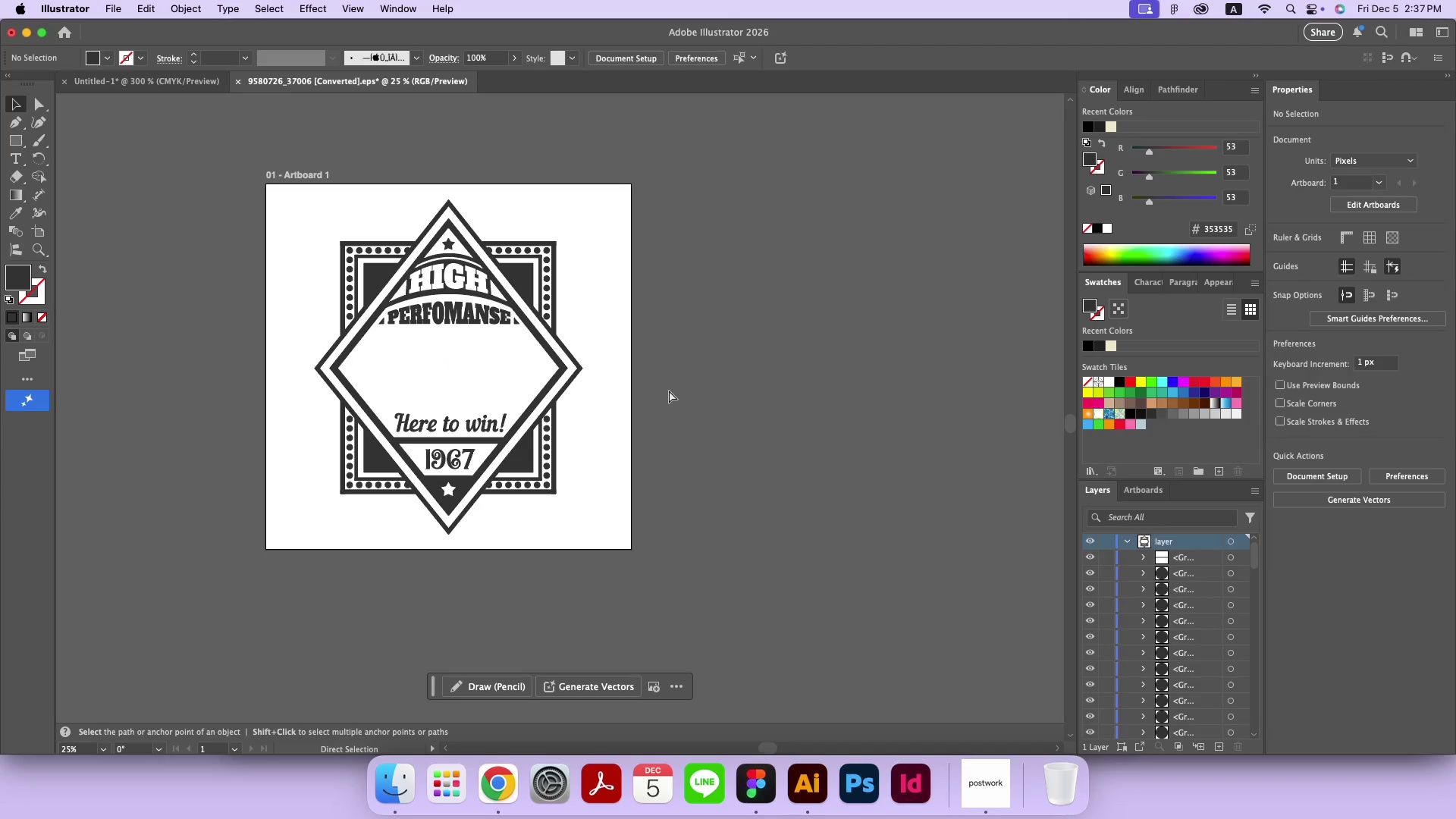 
hold_key(key=Space, duration=16.32)
 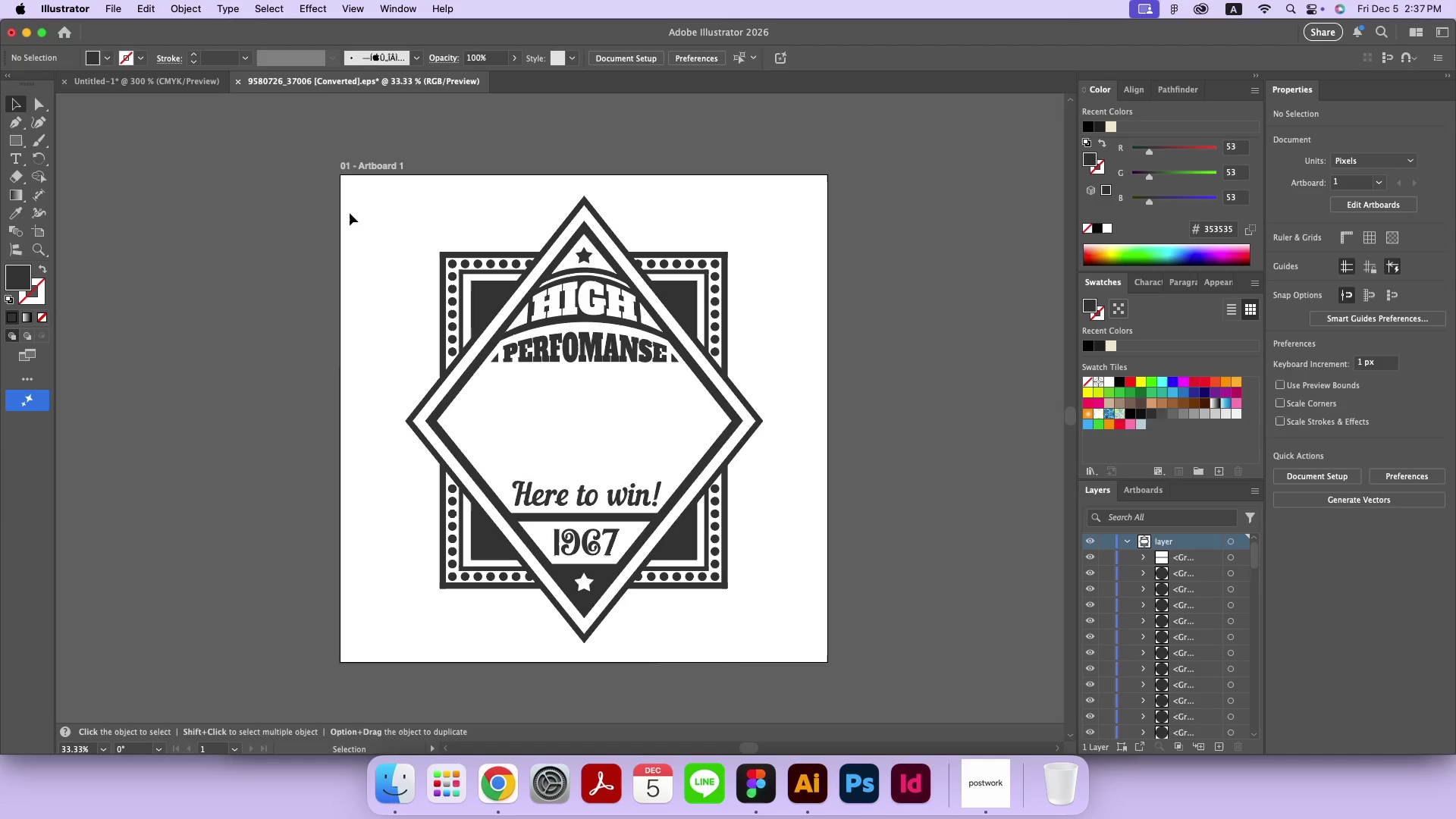 
left_click_drag(start_coordinate=[446, 328], to_coordinate=[653, 399])
 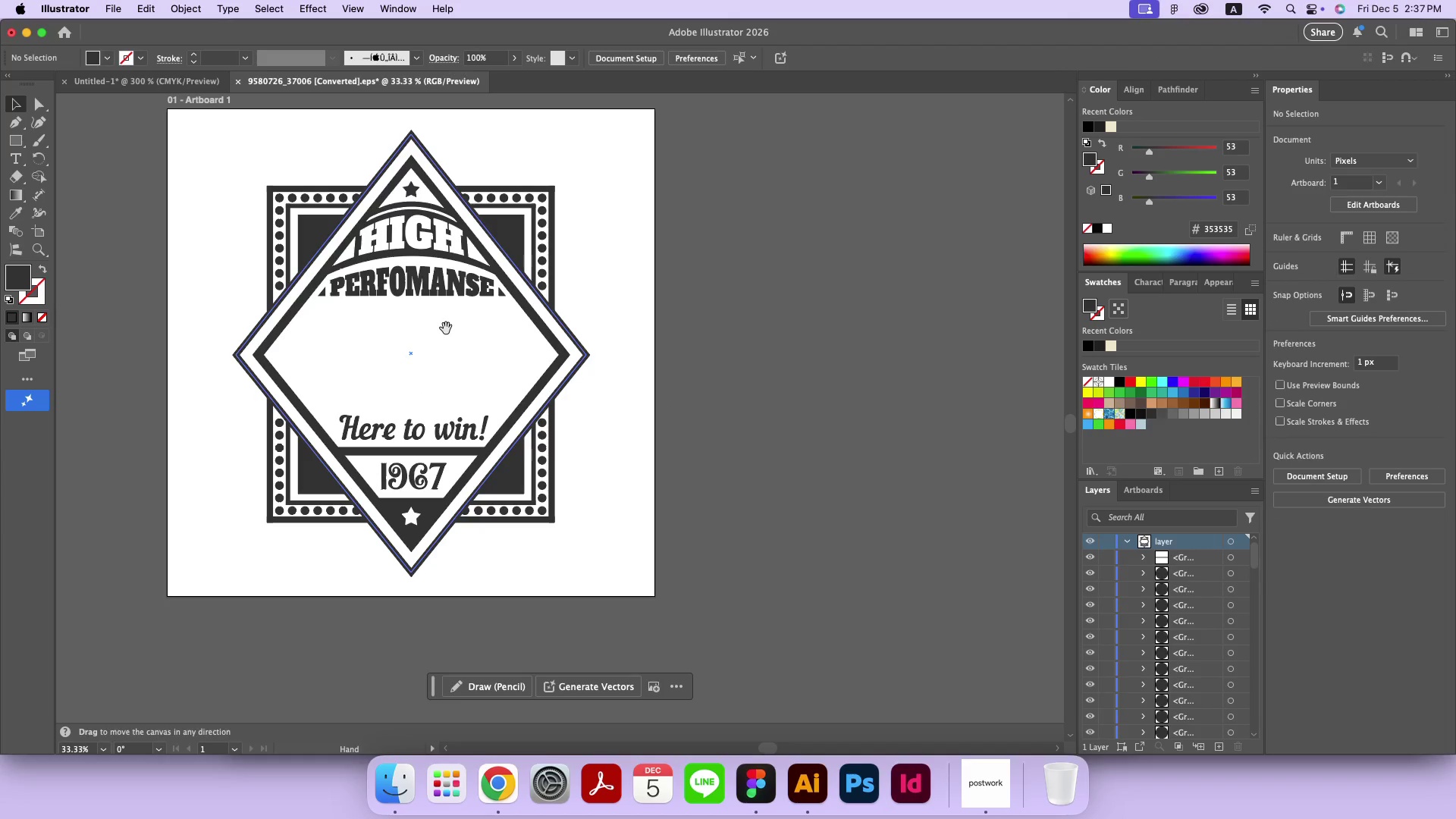 
left_click([971, 782])